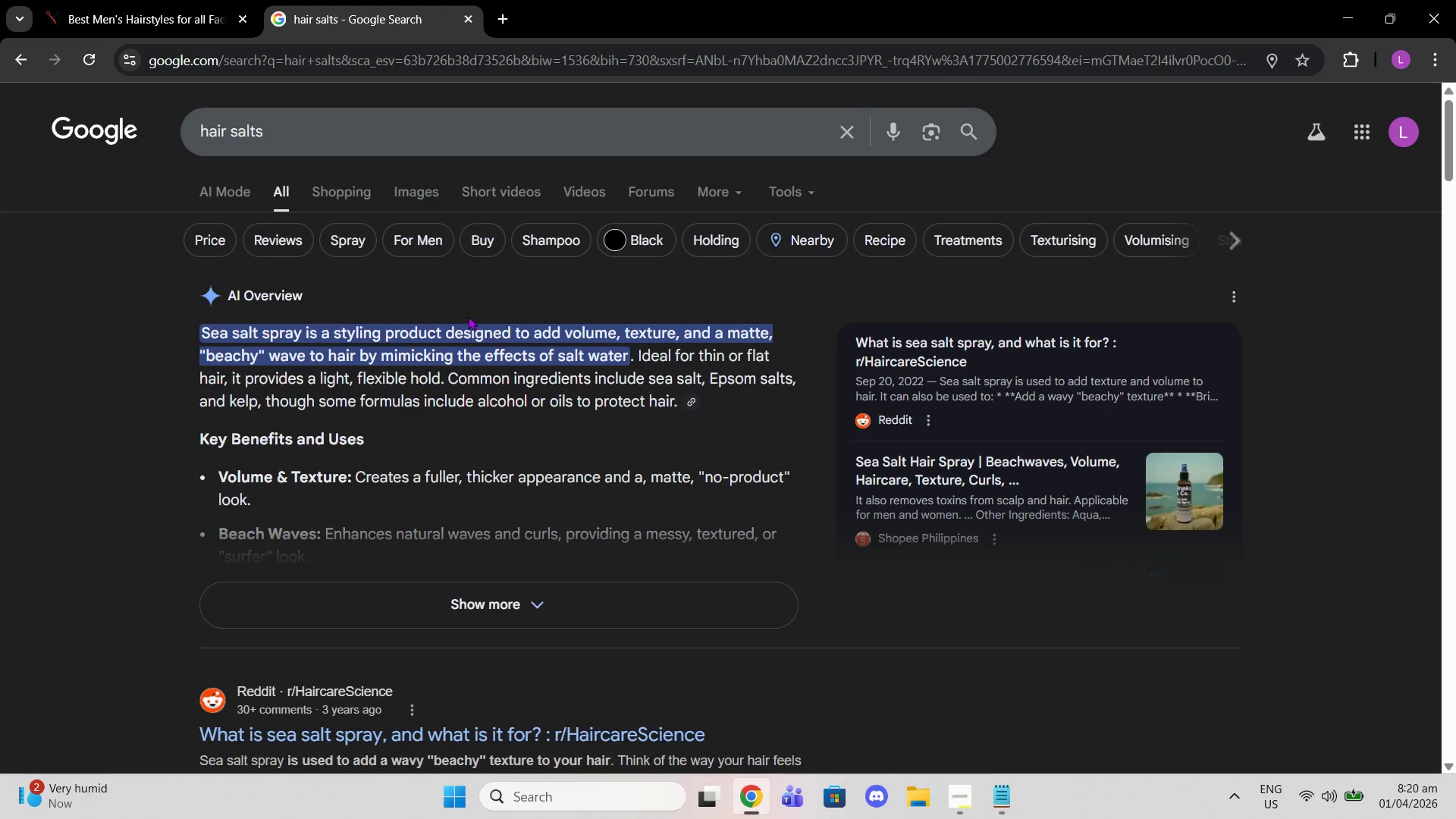 
left_click_drag(start_coordinate=[448, 322], to_coordinate=[628, 361])
 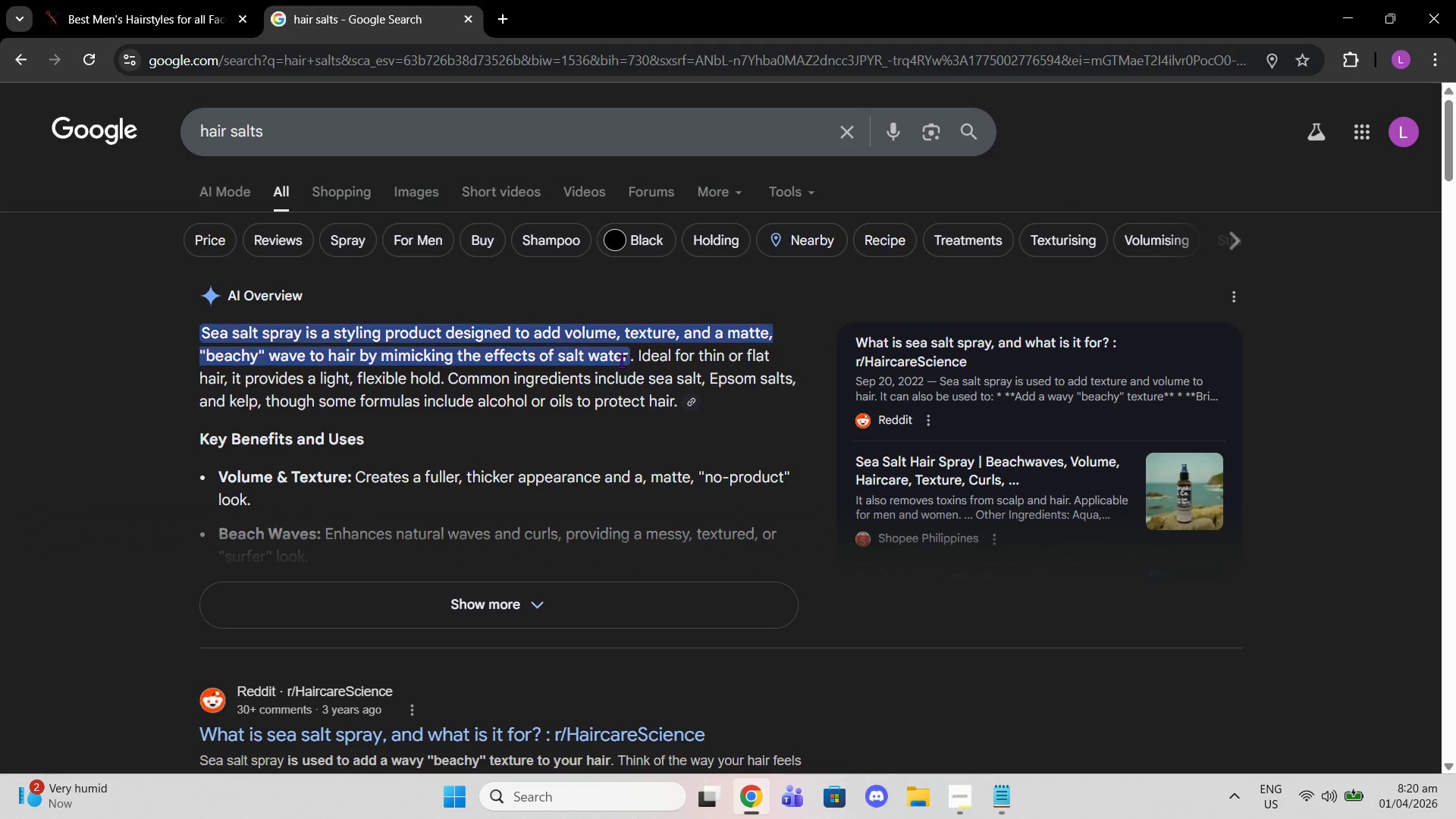 
left_click([628, 361])
 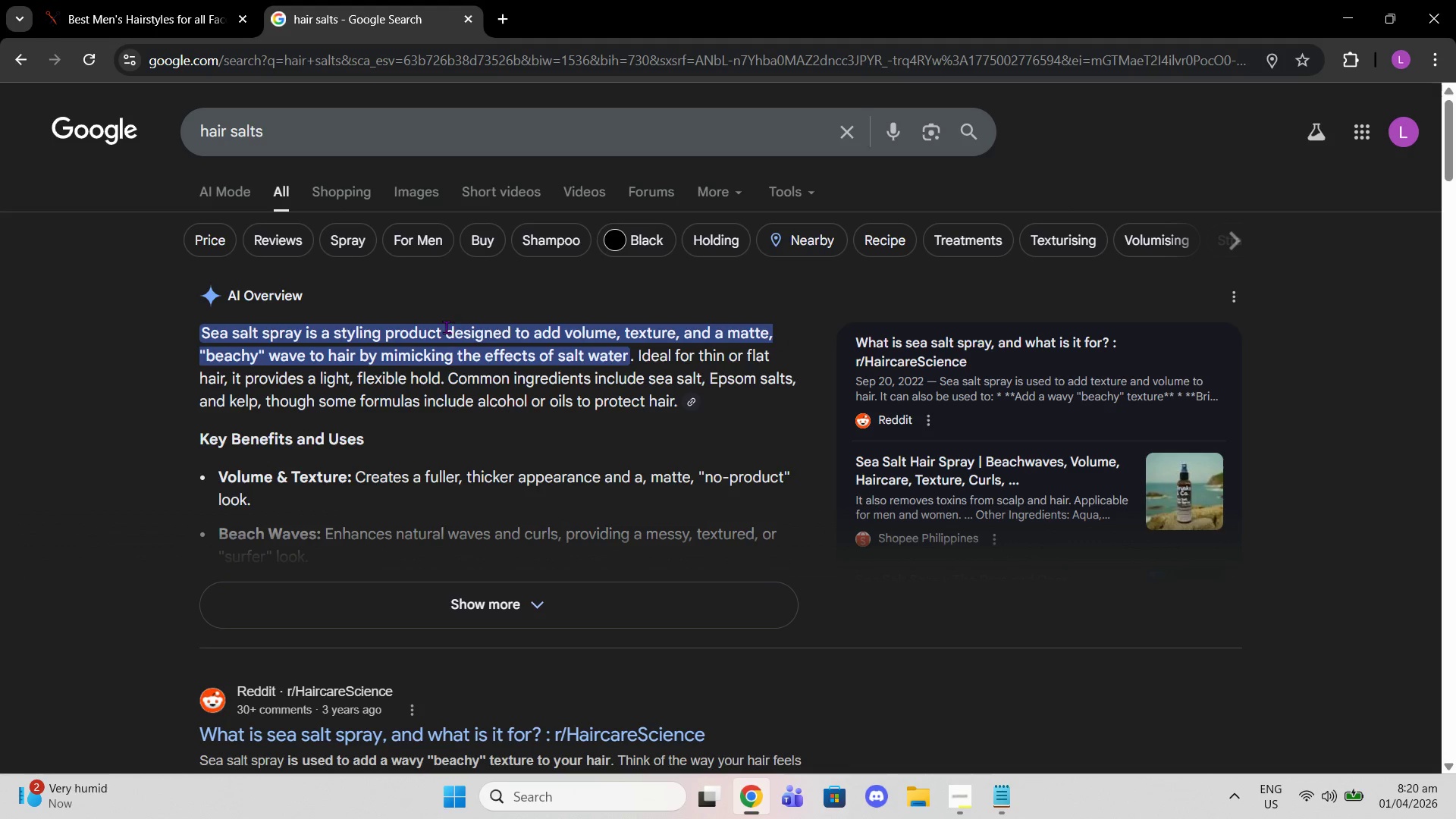 
left_click_drag(start_coordinate=[443, 327], to_coordinate=[632, 356])
 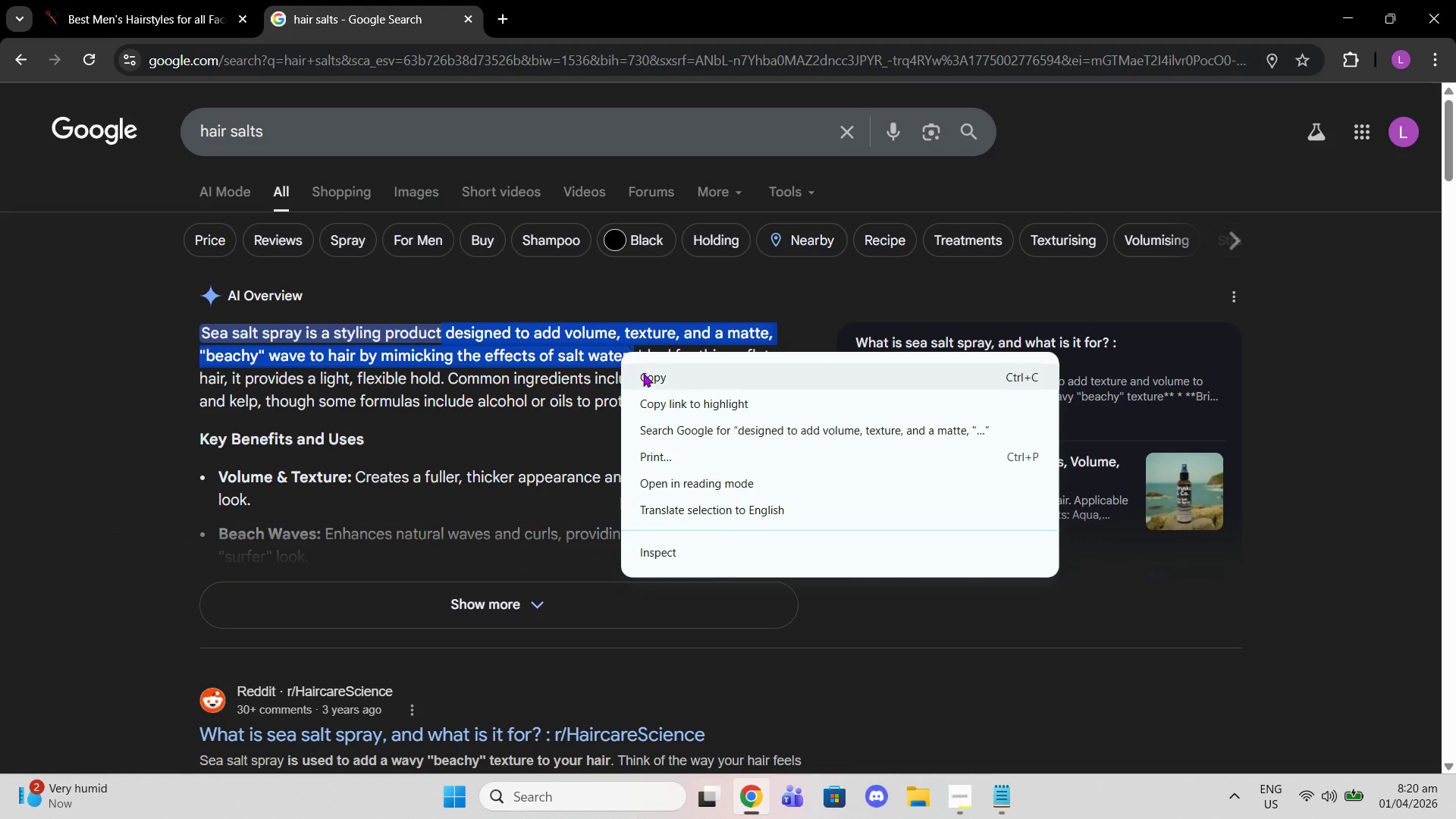 
left_click([643, 373])
 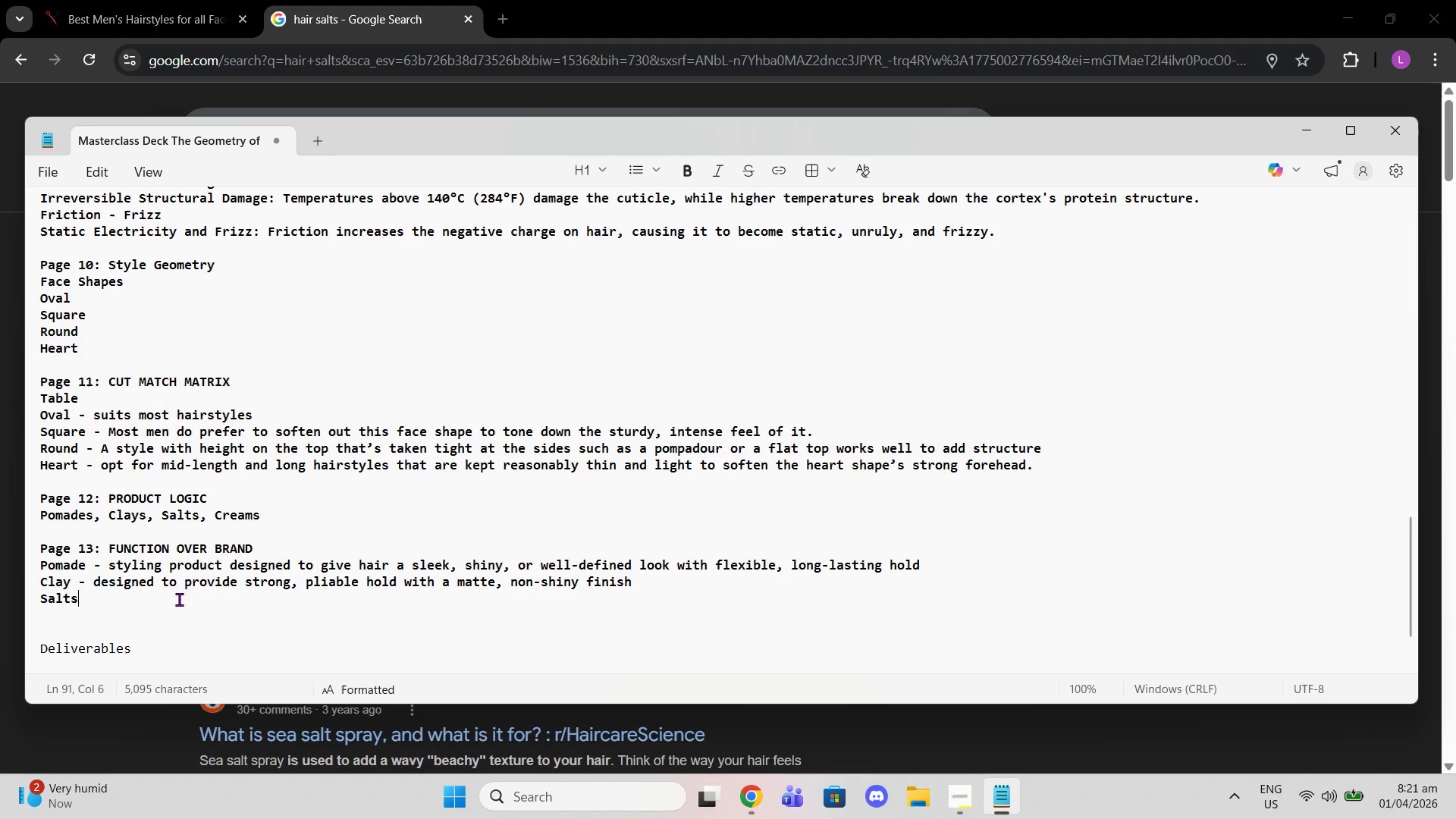 
key(Space)
 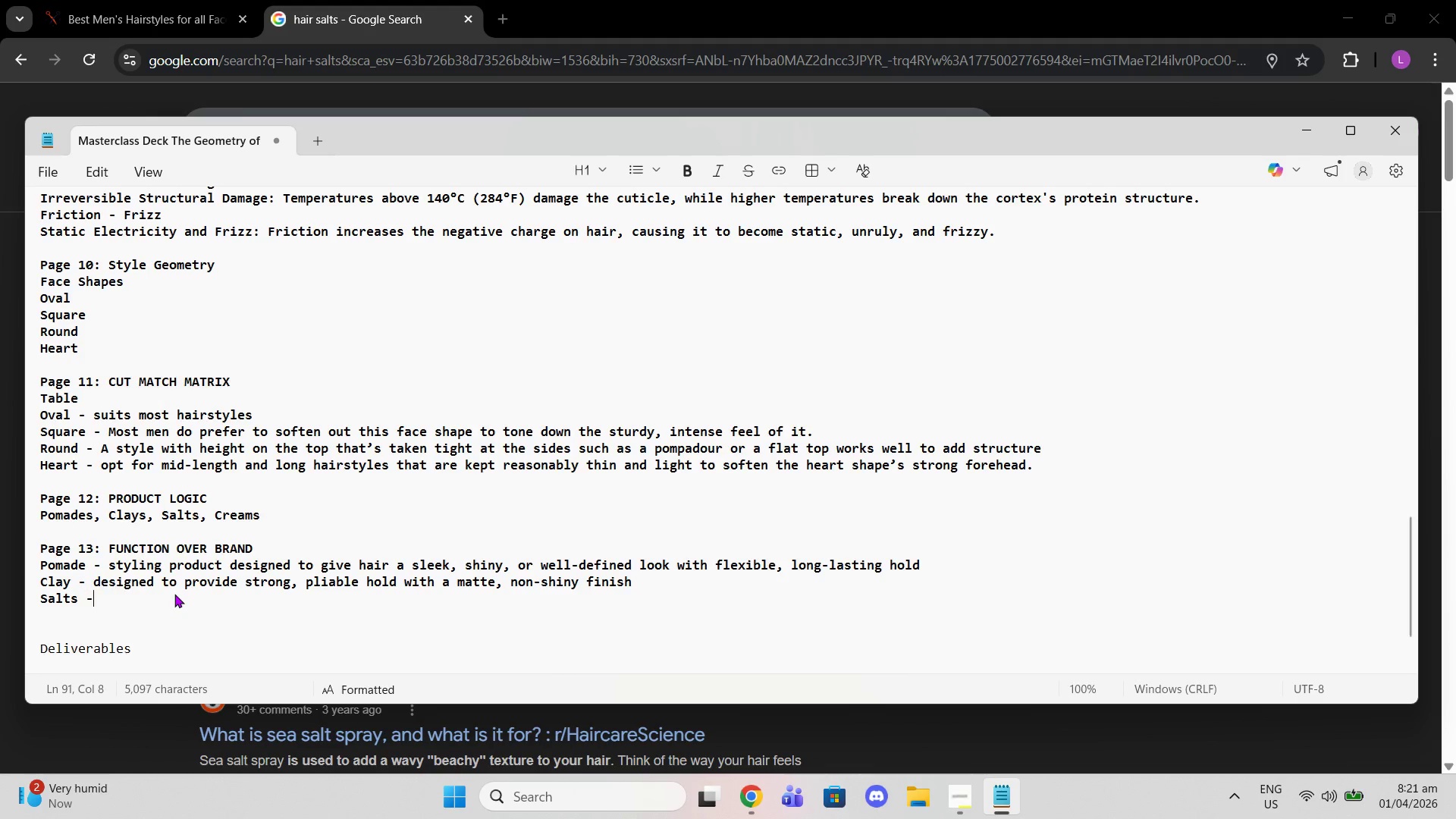 
key(Minus)
 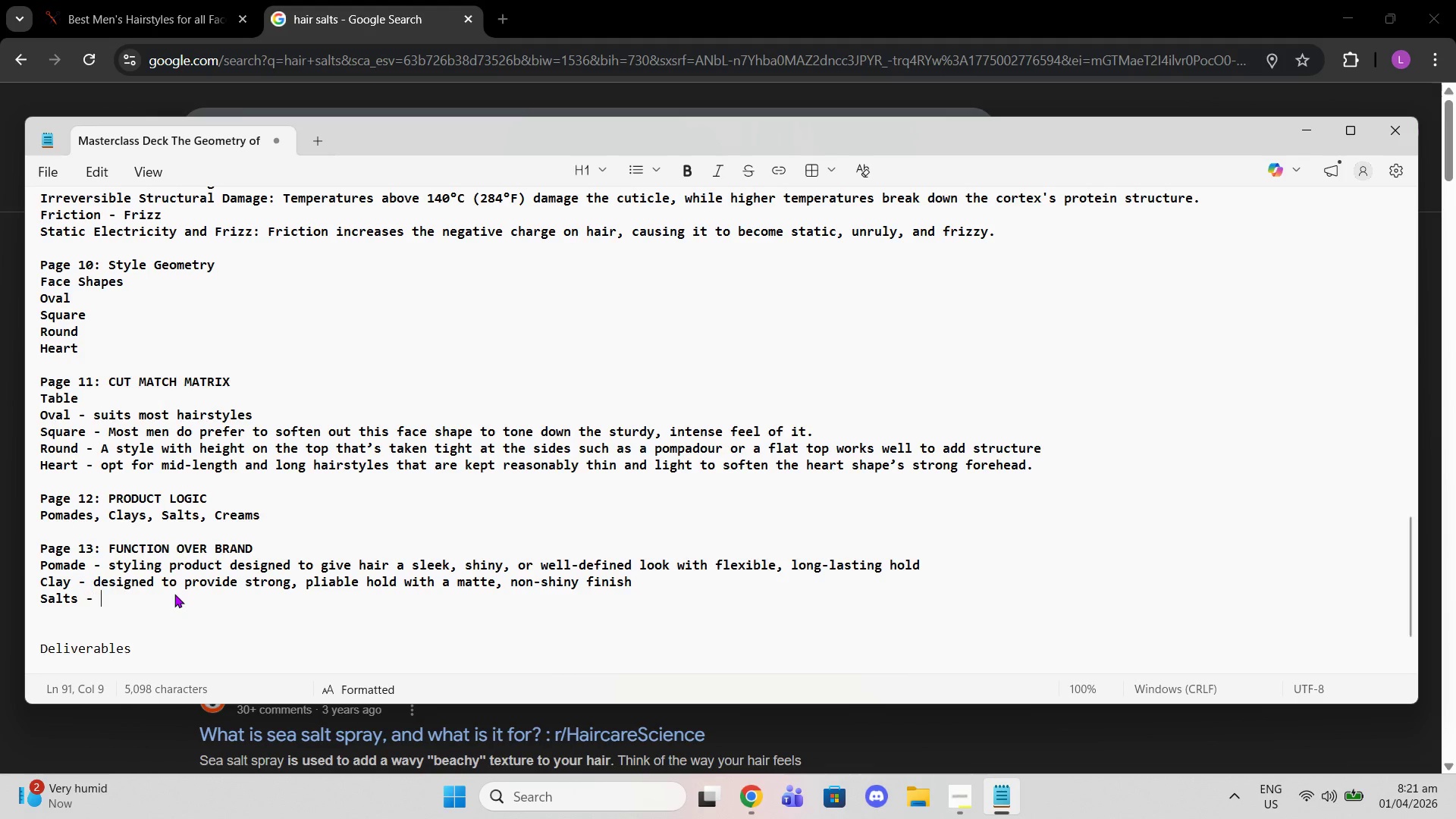 
key(Space)
 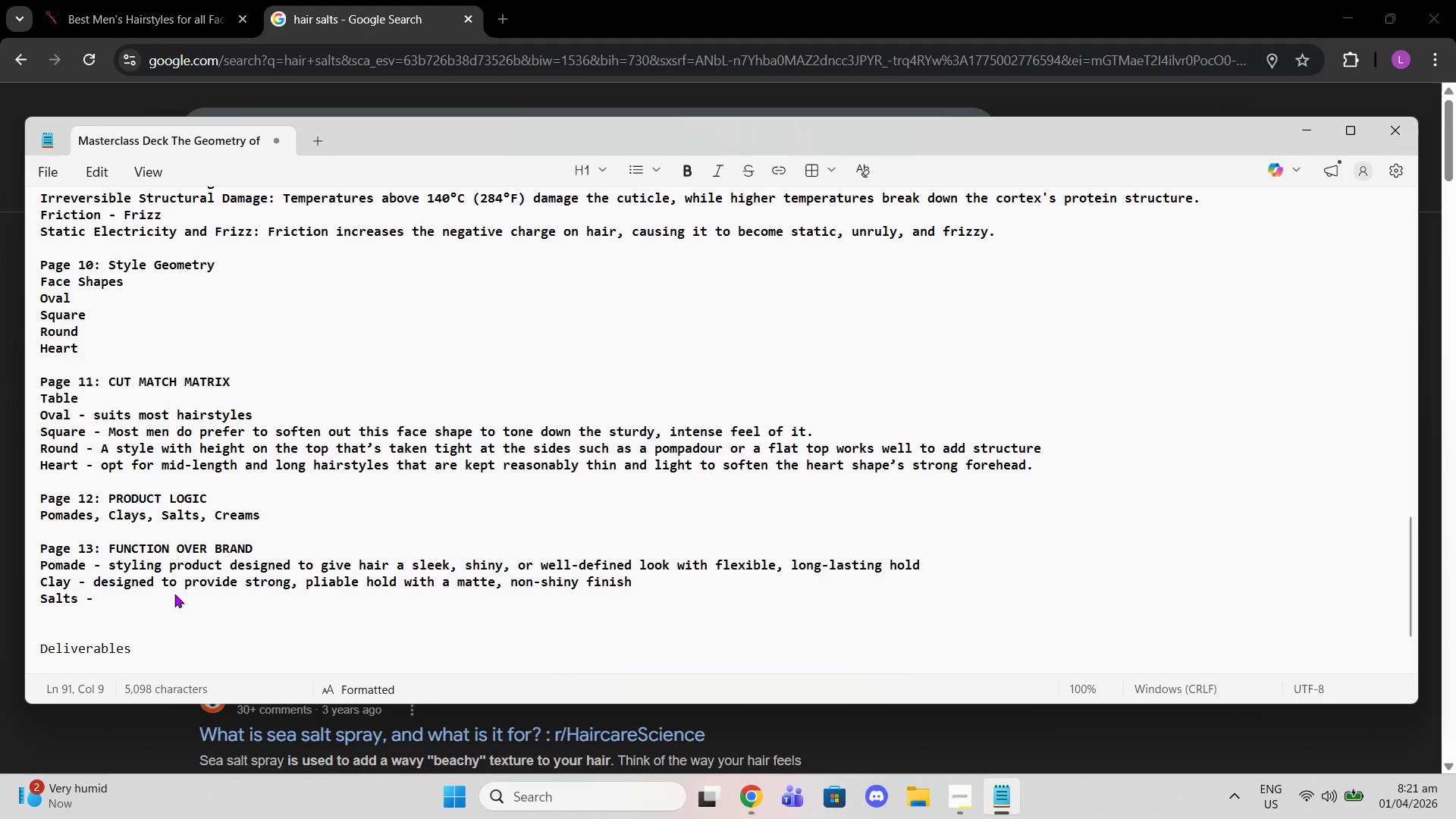 
key(Control+Shift+V)
 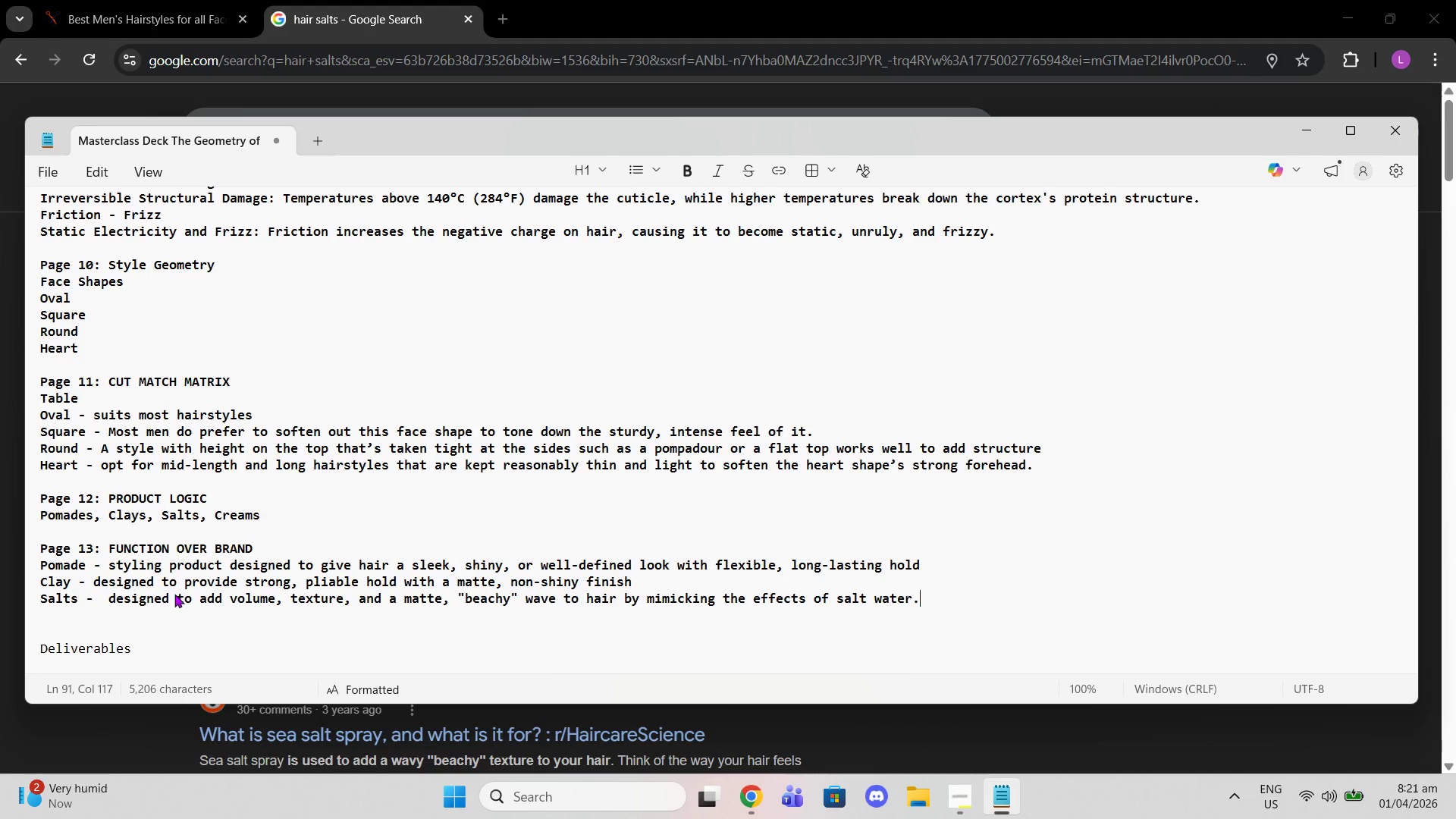 
key(ArrowLeft)
 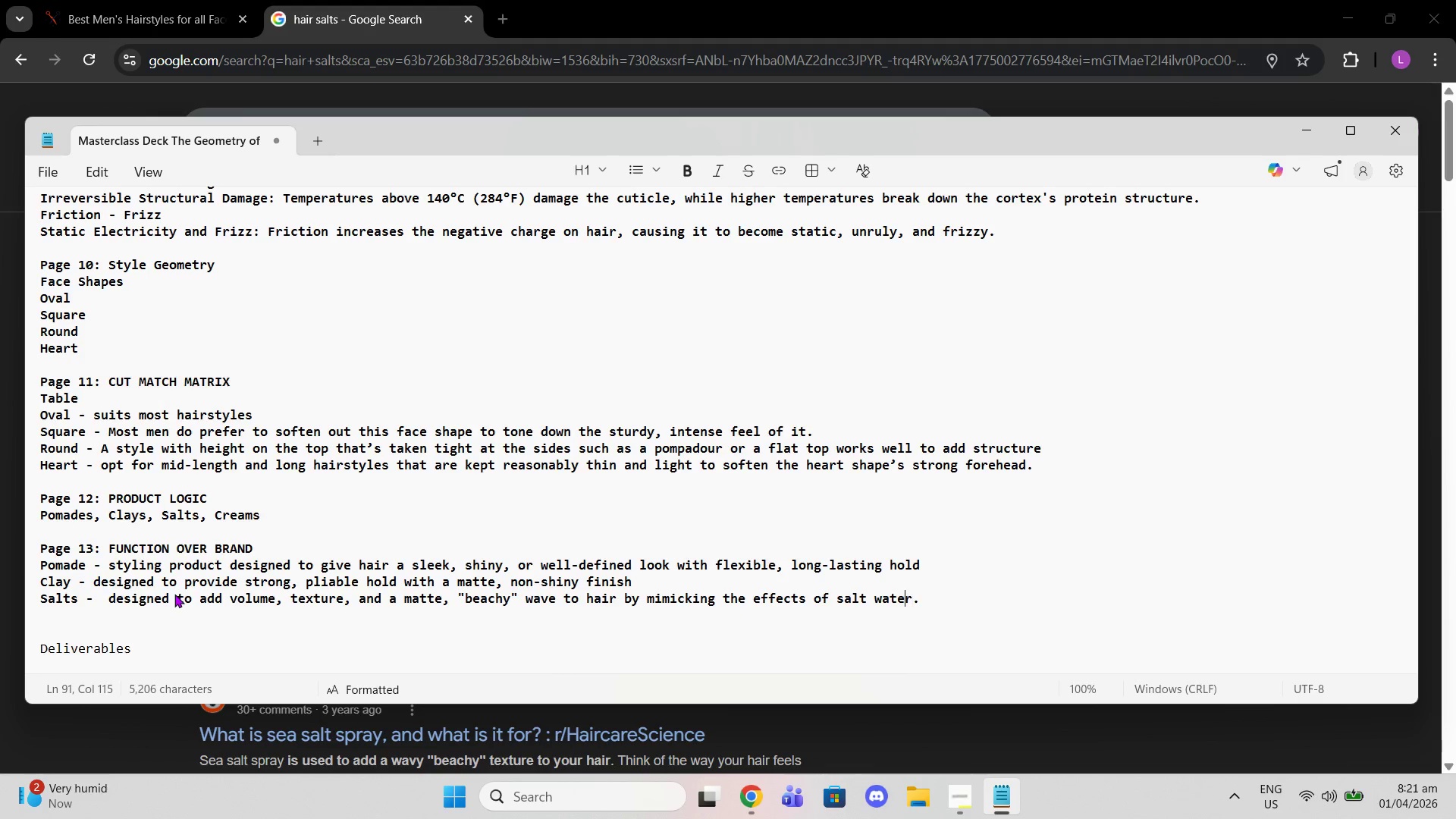 
hold_key(key=ArrowLeft, duration=1.5)
 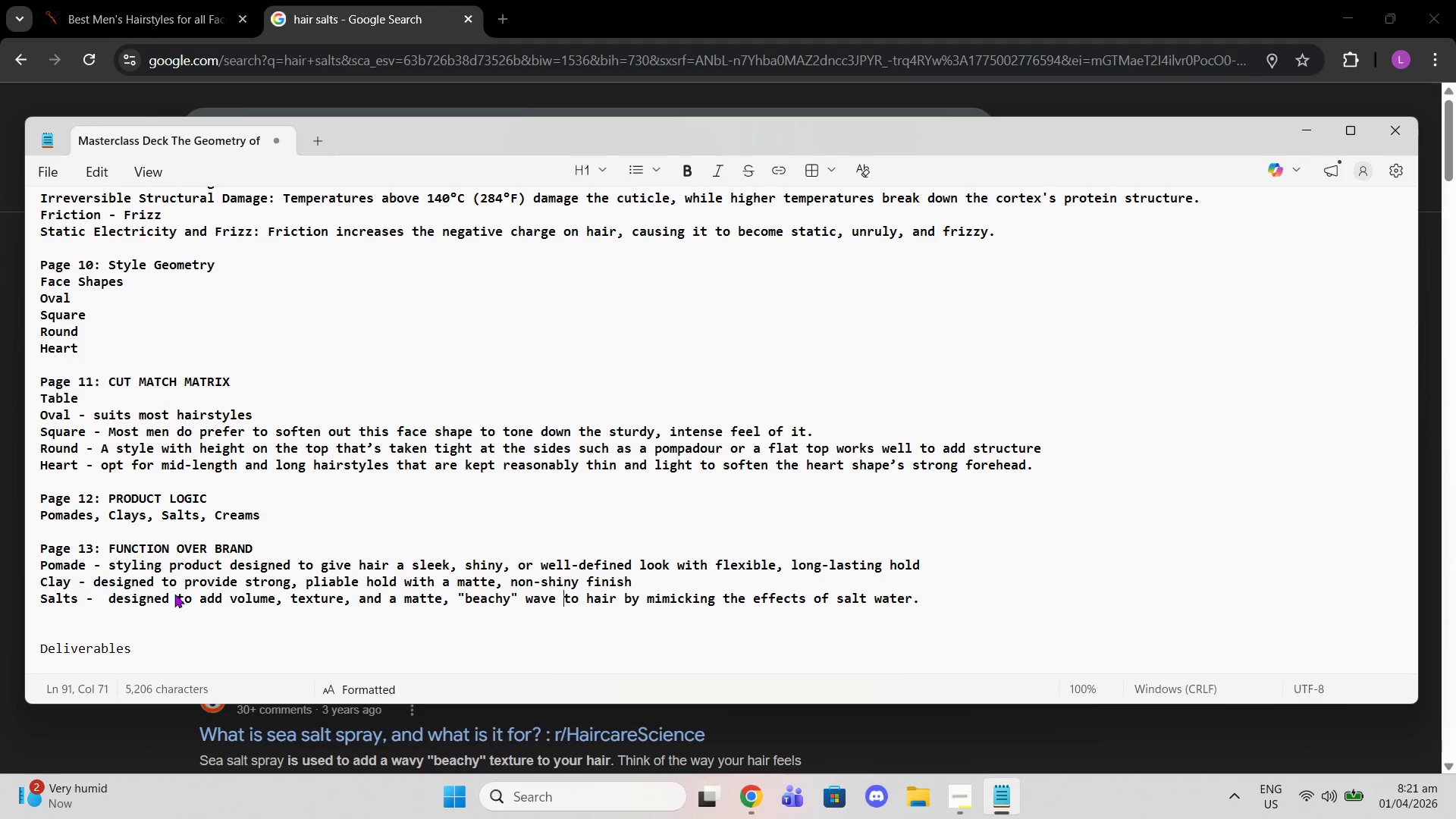 
hold_key(key=ArrowLeft, duration=1.52)
 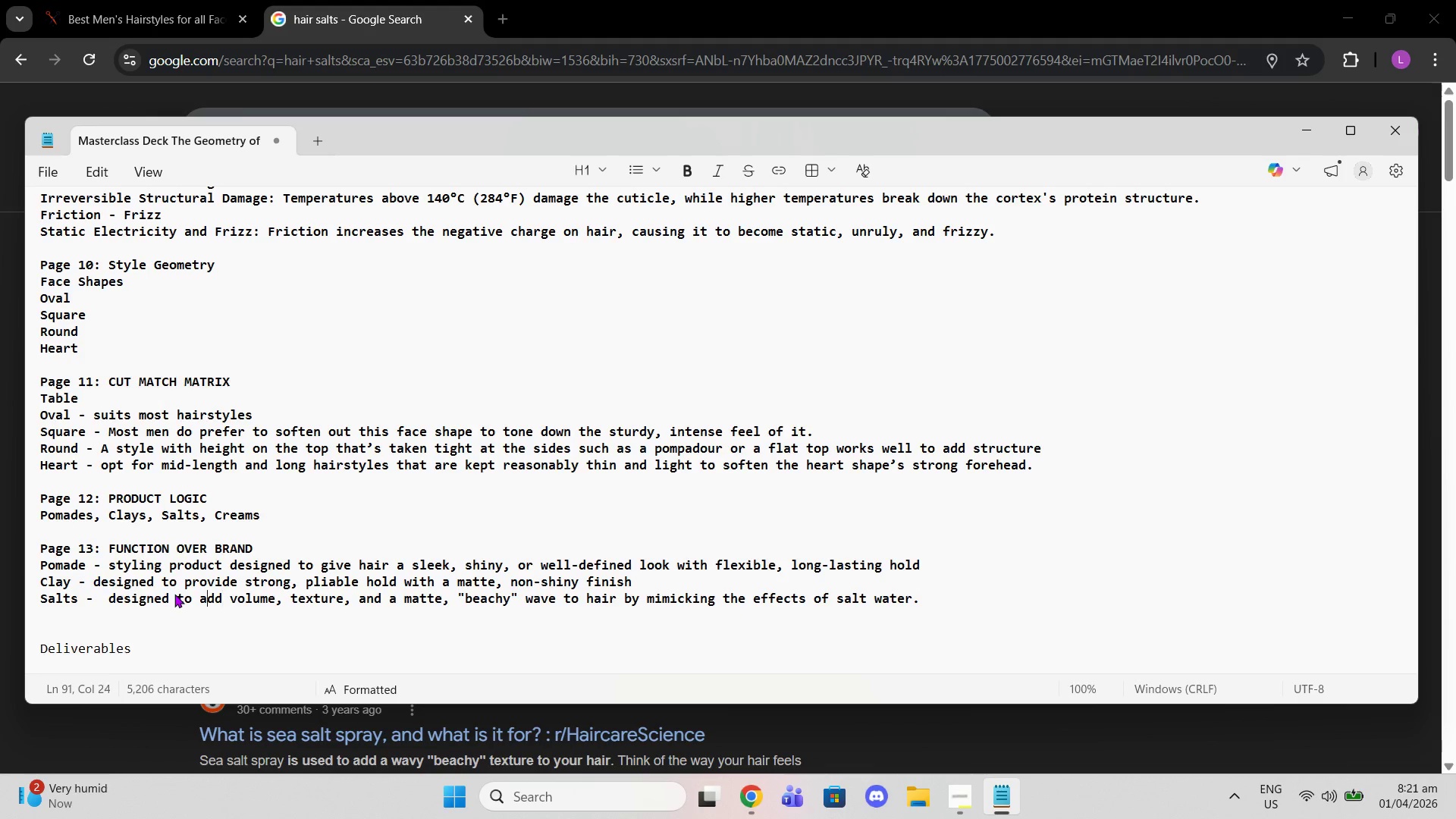 
hold_key(key=ArrowLeft, duration=0.95)
 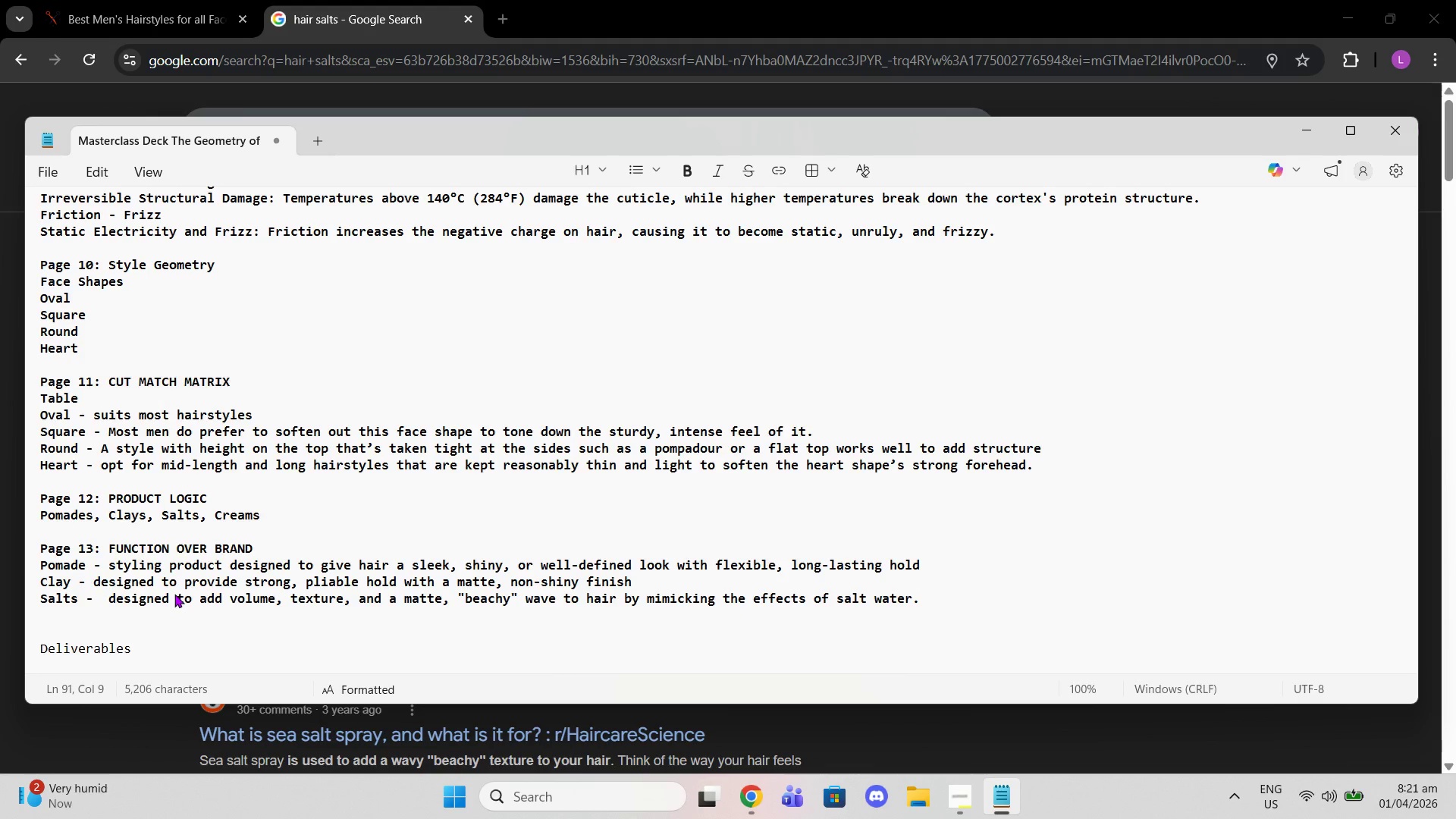 
key(Backspace)
 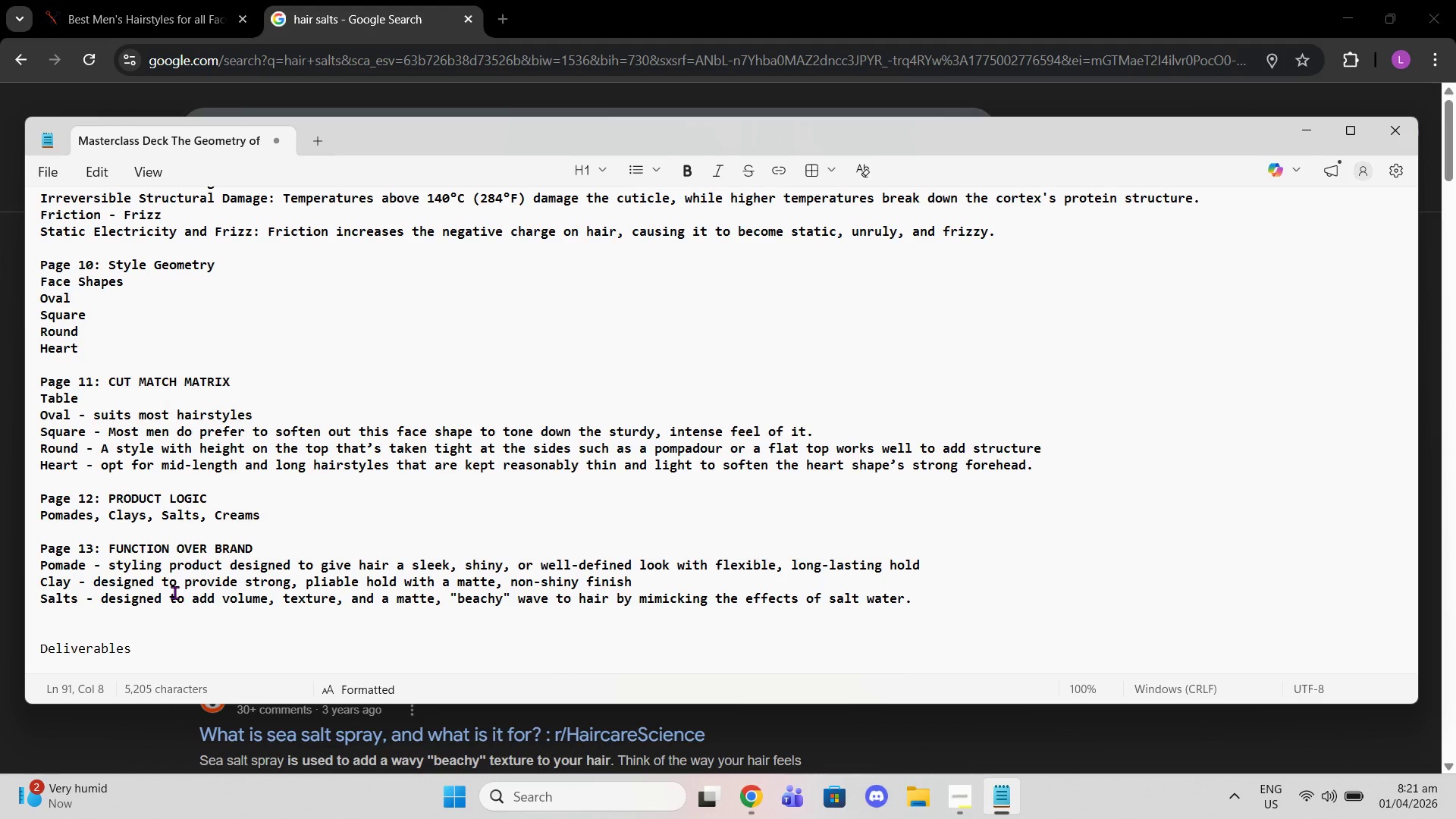 
wait(40.64)
 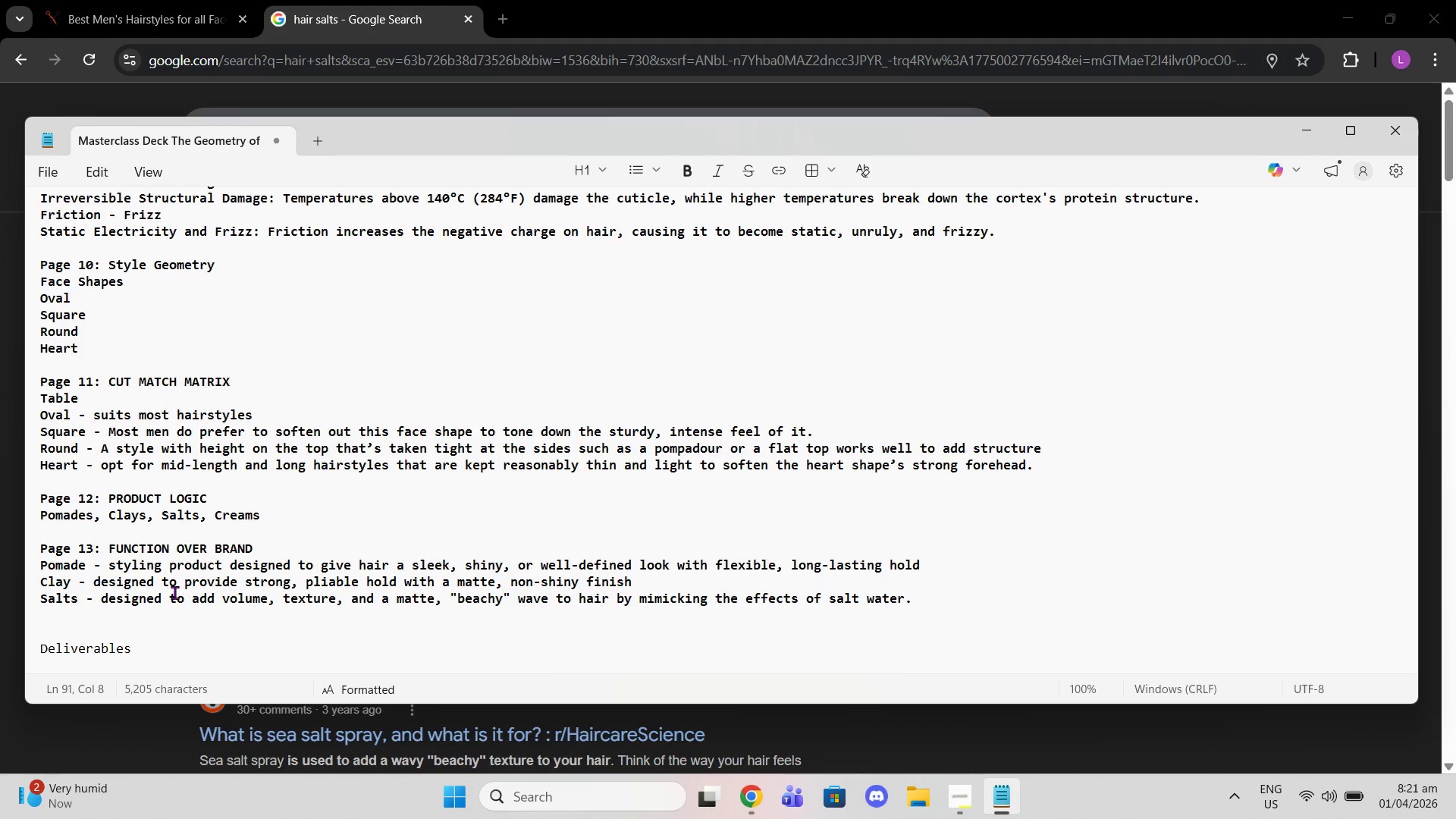 
left_click([937, 600])
 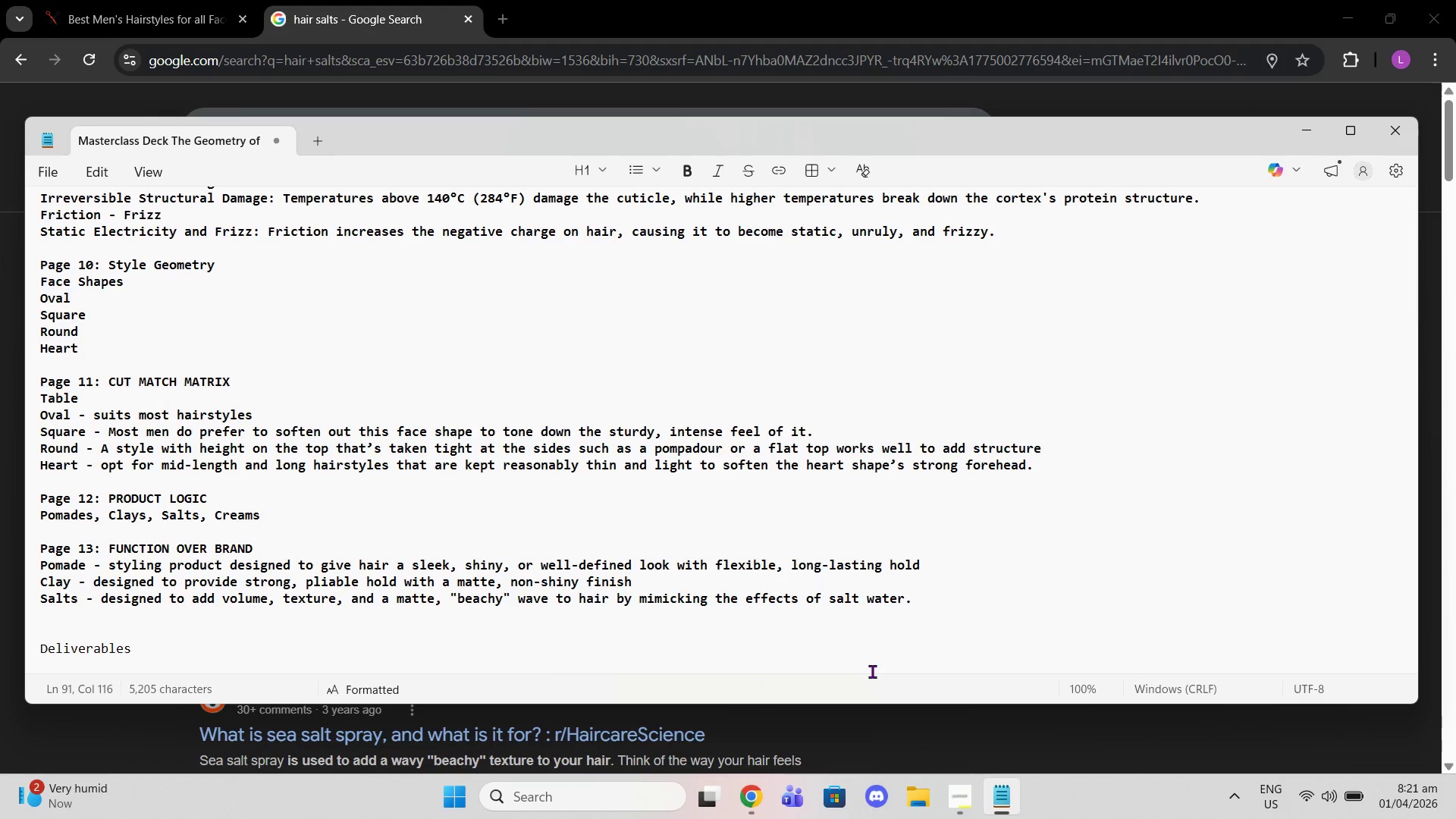 
key(Enter)
 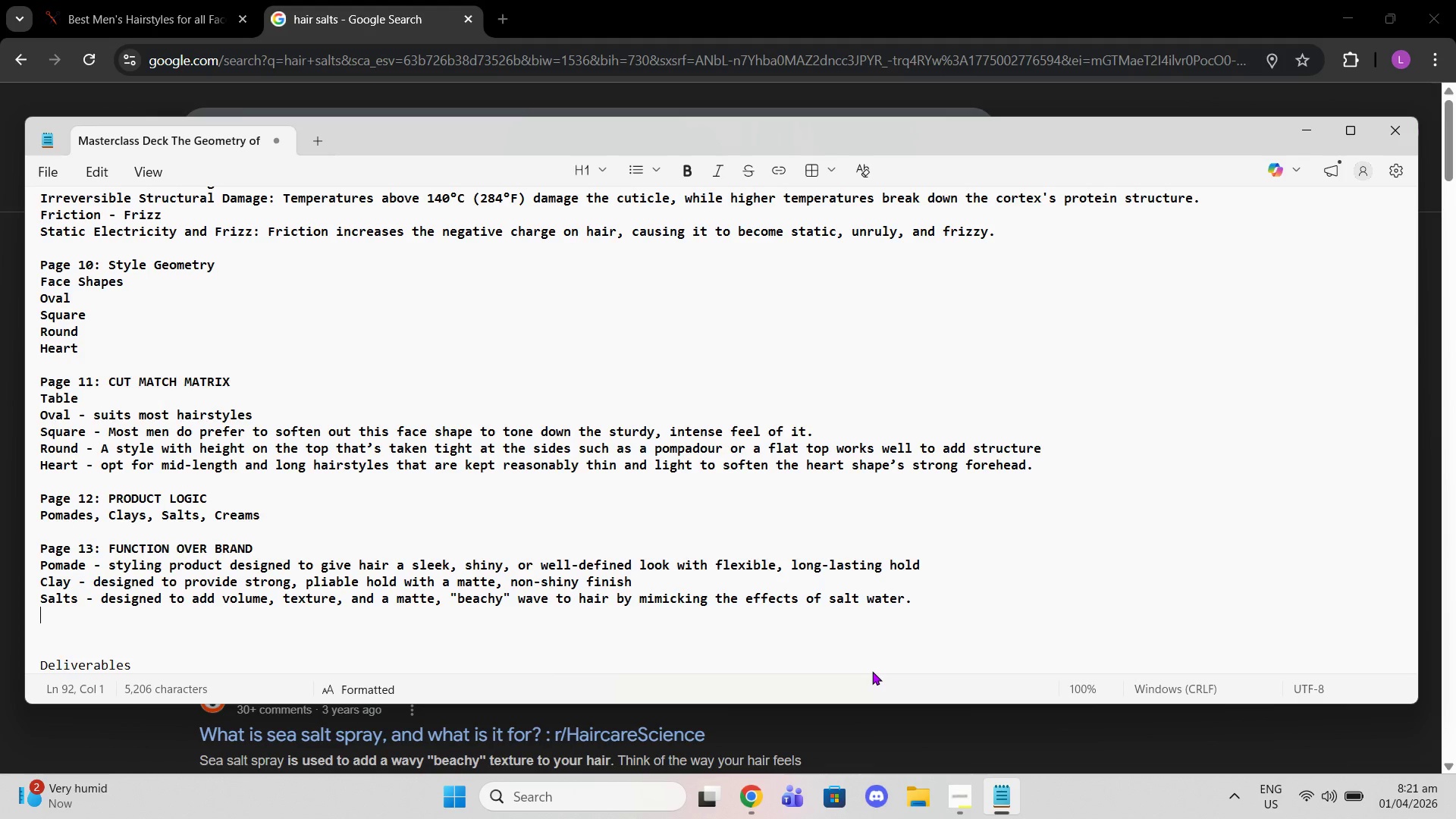 
type(Crea,s)
key(Backspace)
key(Backspace)
key(Backspace)
type(ams_ )
key(Backspace)
key(Backspace)
type( - )
 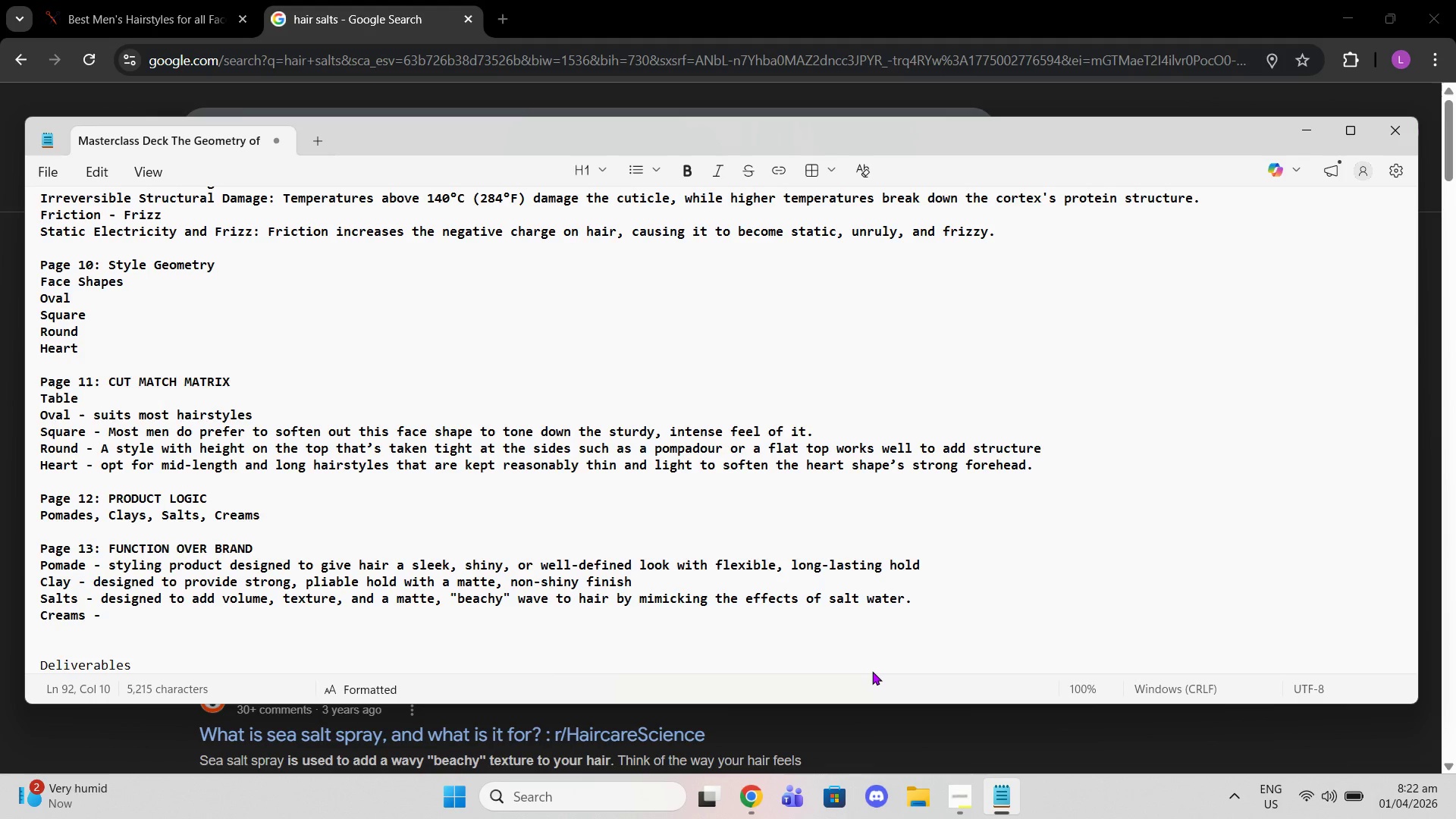 
left_click([1028, 0])
 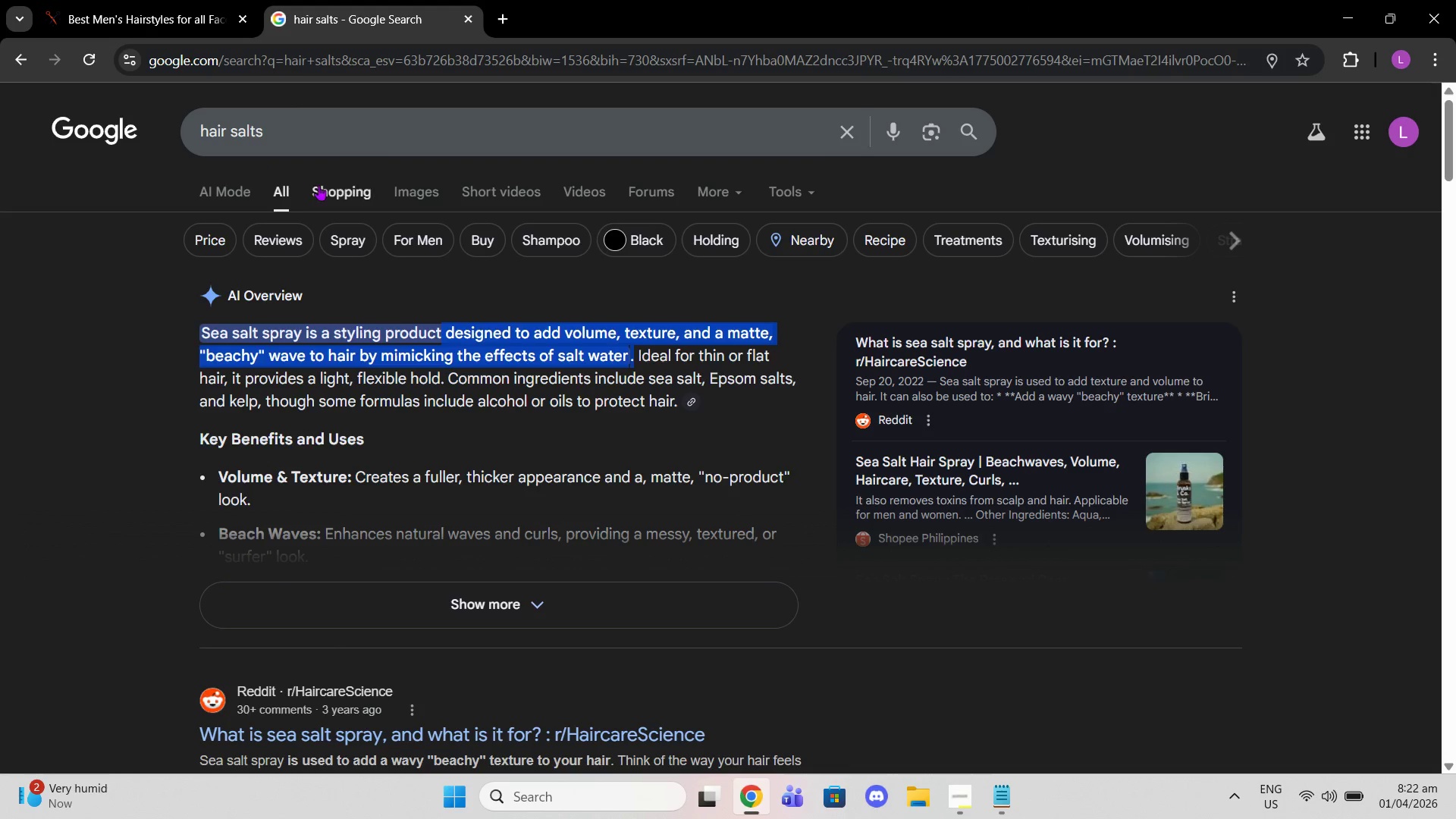 
left_click([409, 188])
 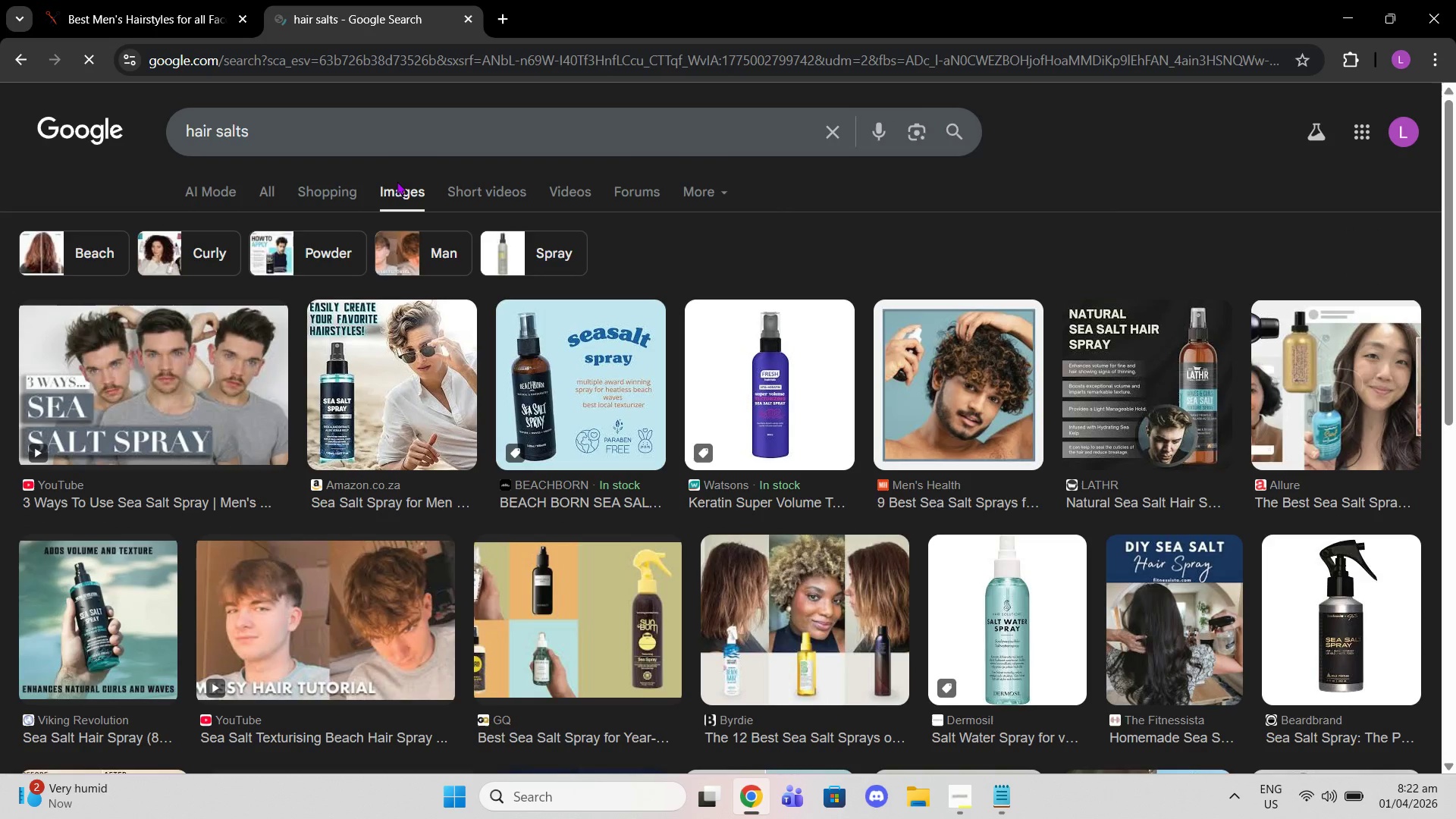 
left_click_drag(start_coordinate=[318, 137], to_coordinate=[104, 128])
 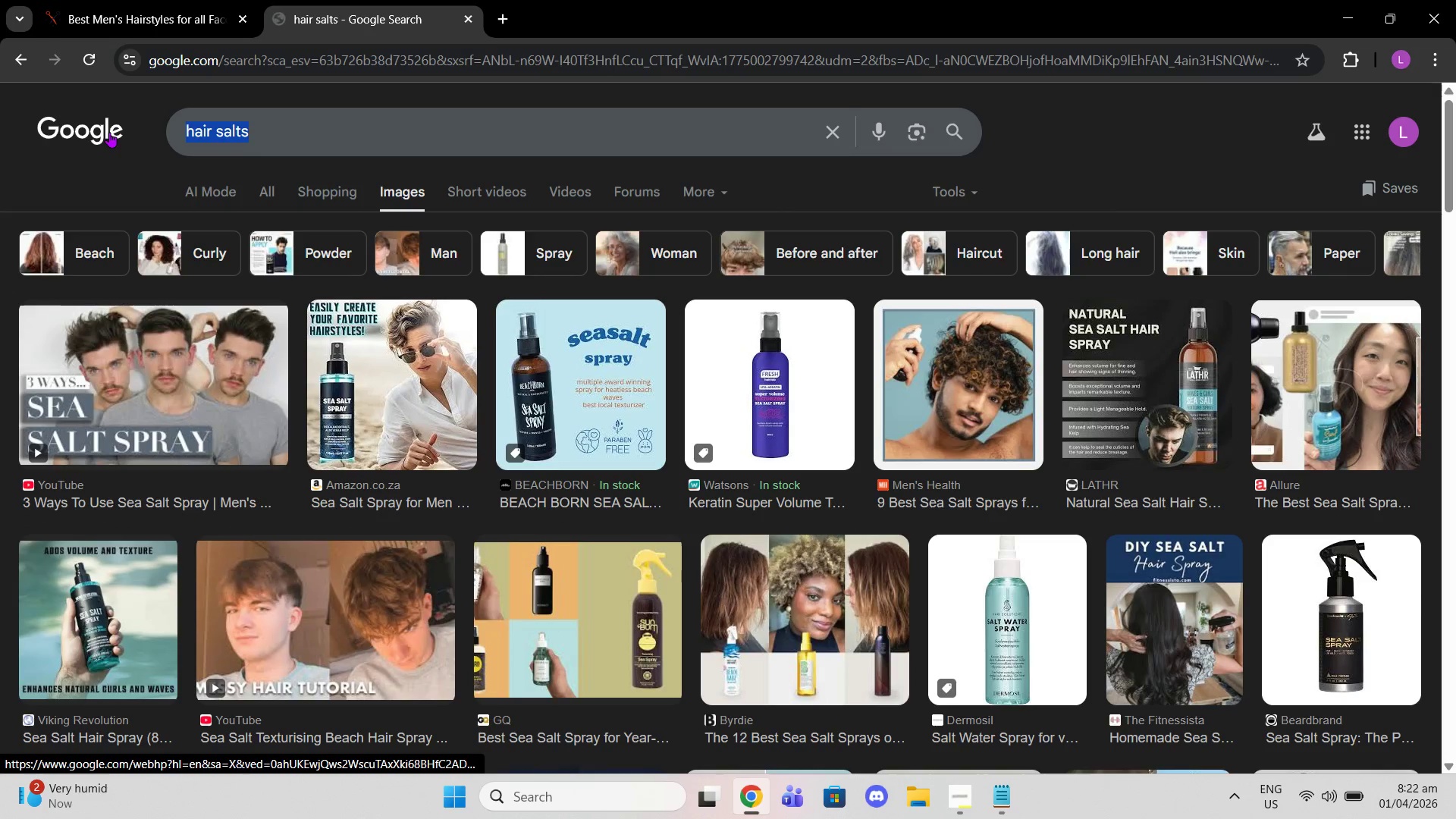 
type(hair crams)
 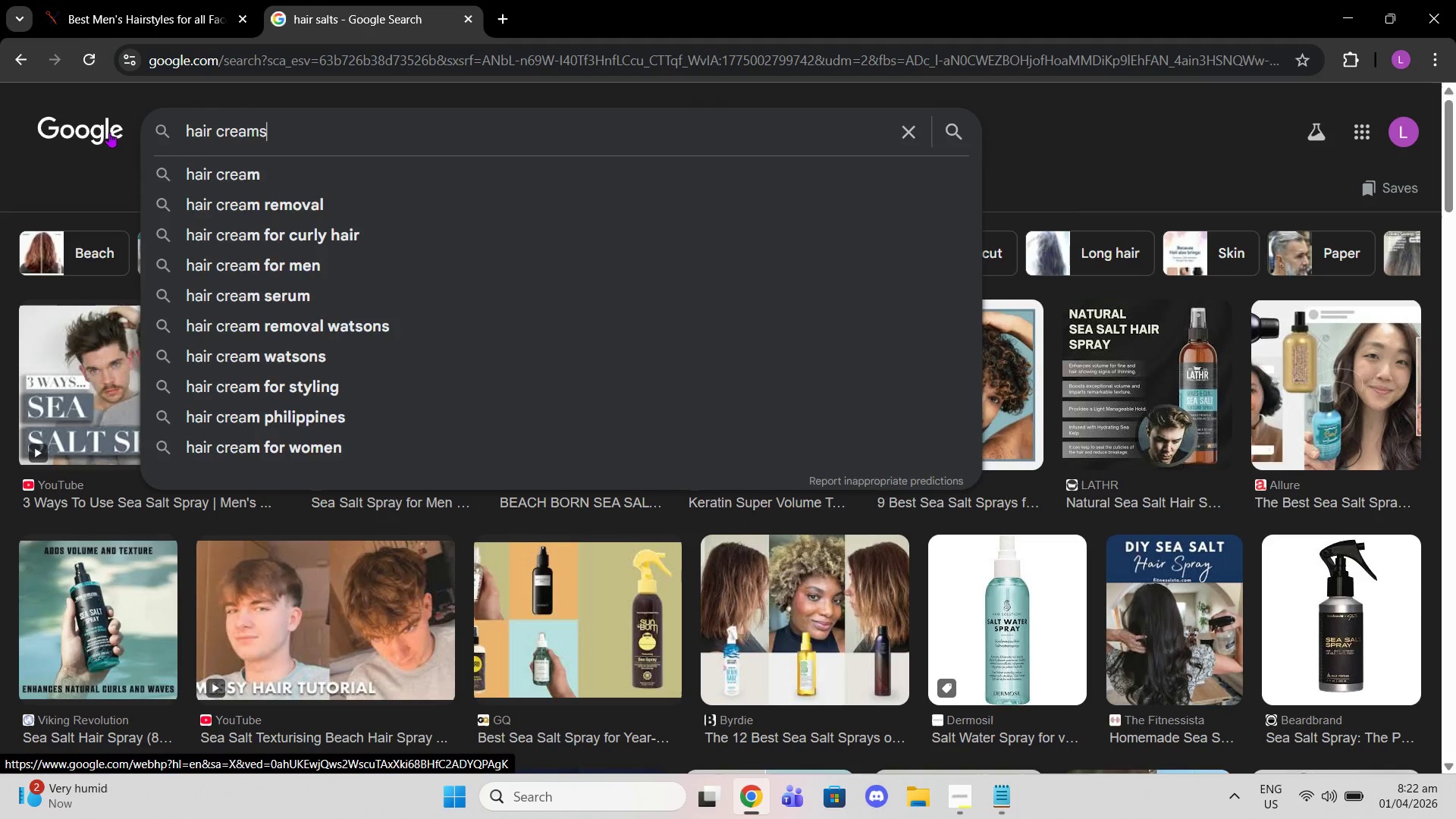 
key(Enter)
 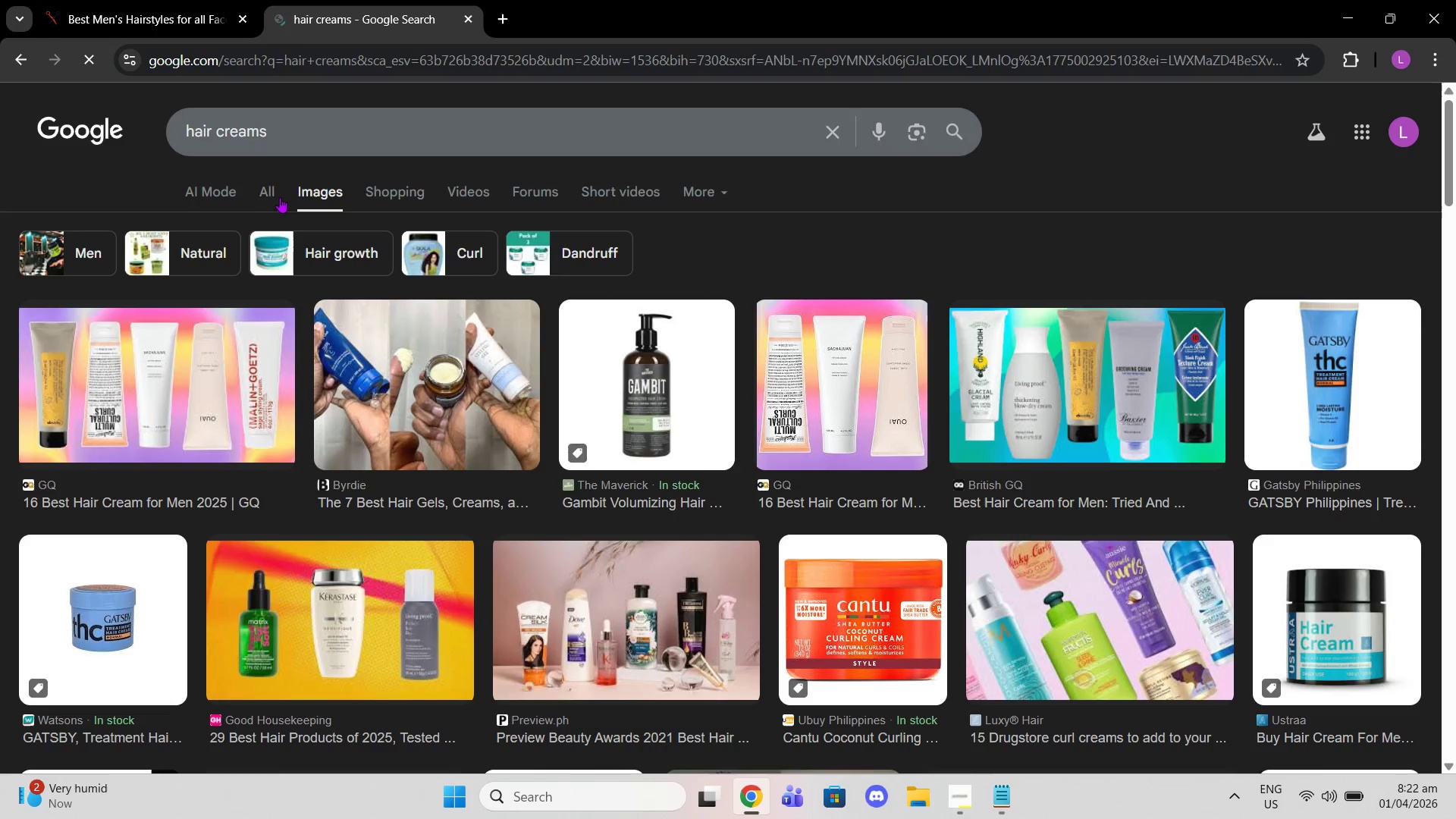 
left_click([269, 198])
 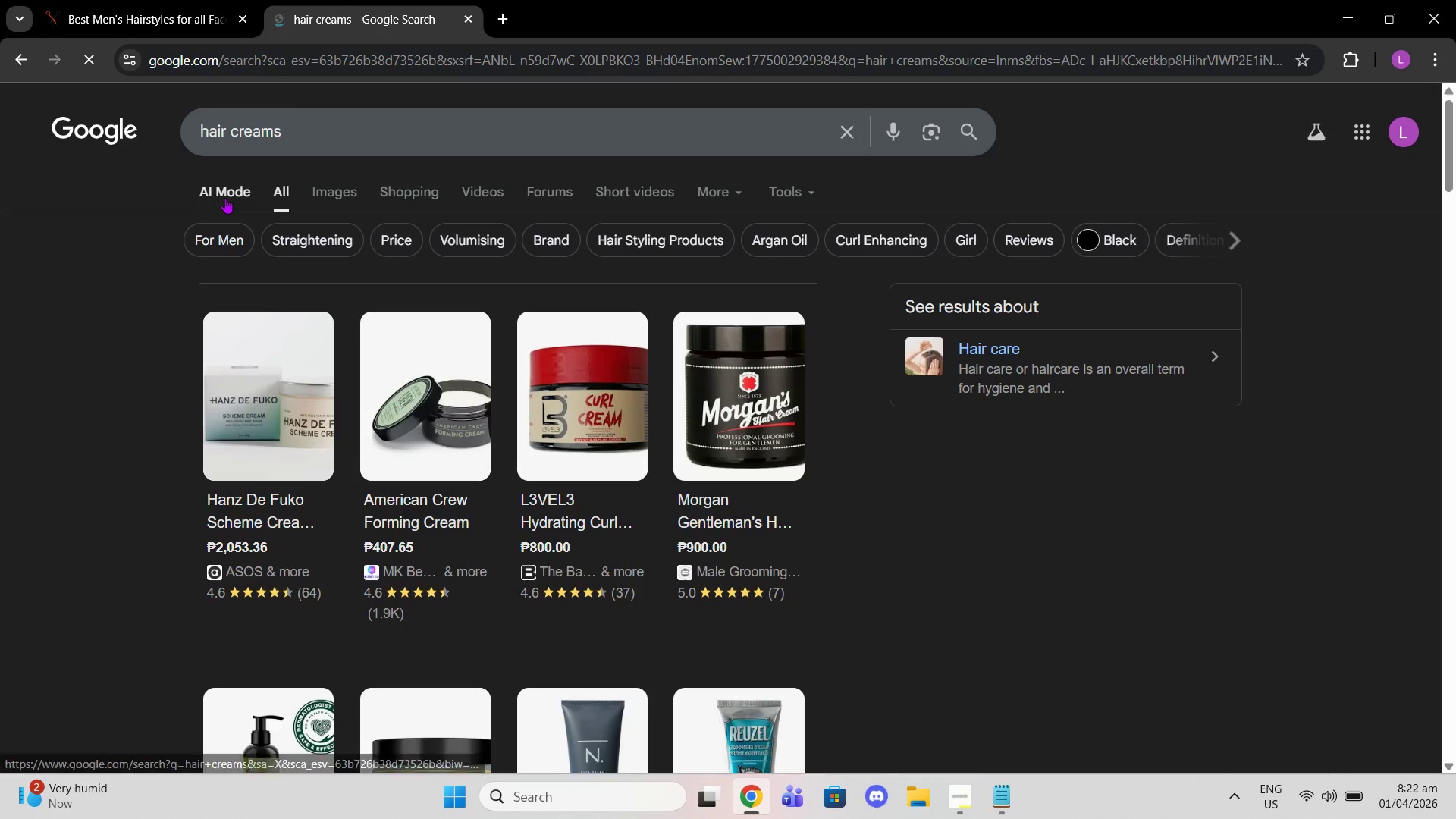 
scroll: coordinate [399, 319], scroll_direction: down, amount: 10.0
 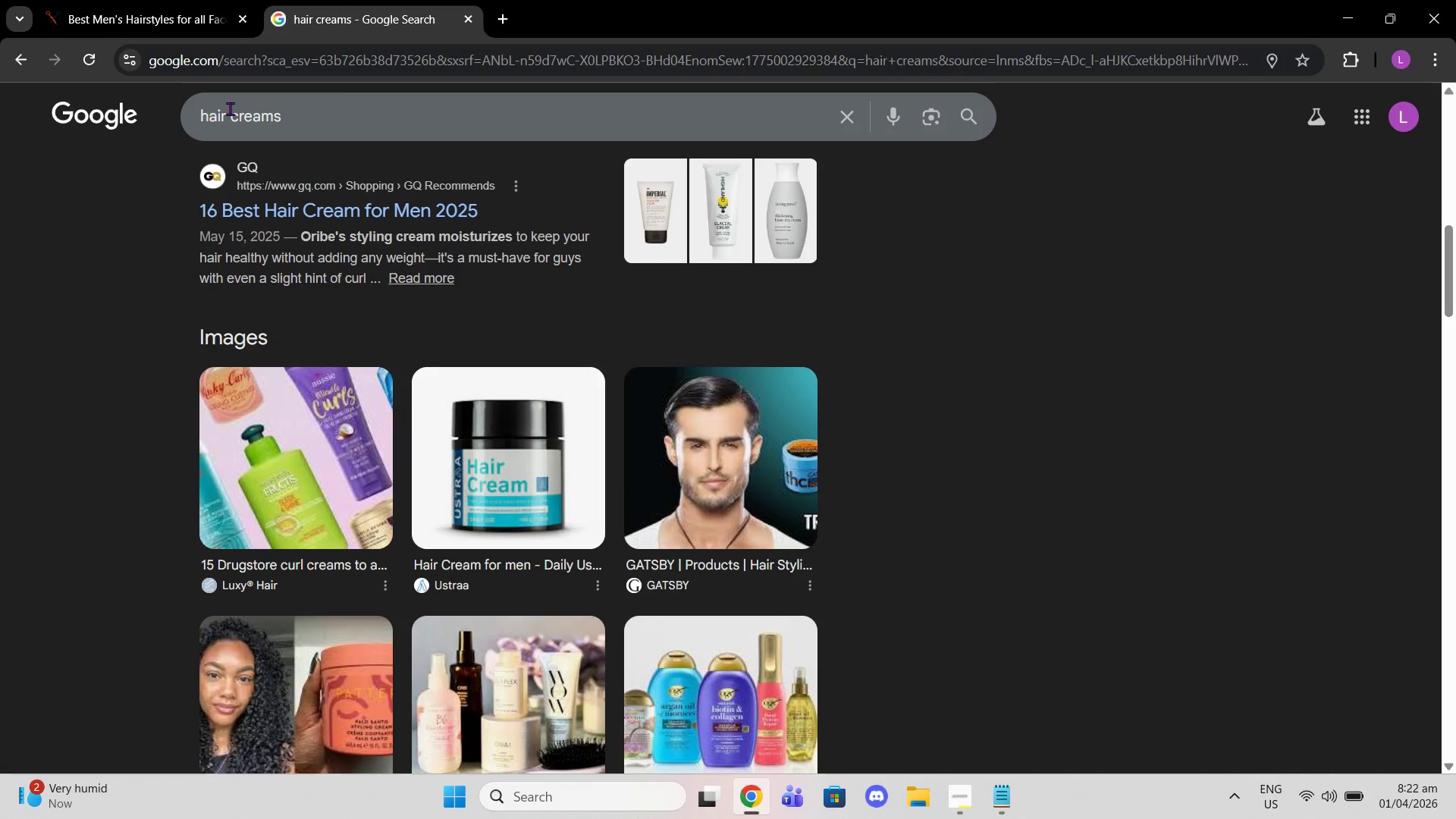 
left_click([275, 121])
 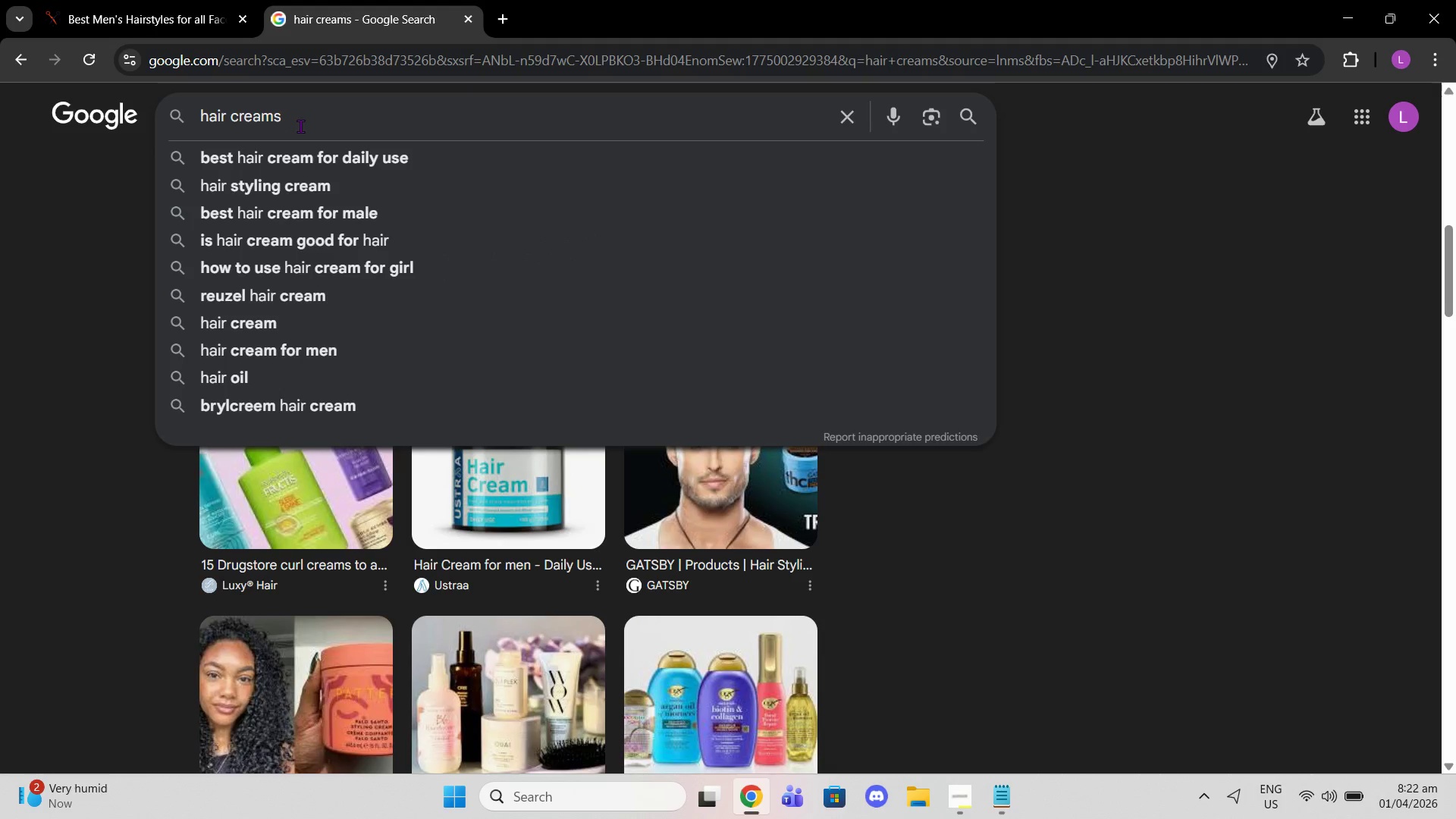 
left_click([305, 127])
 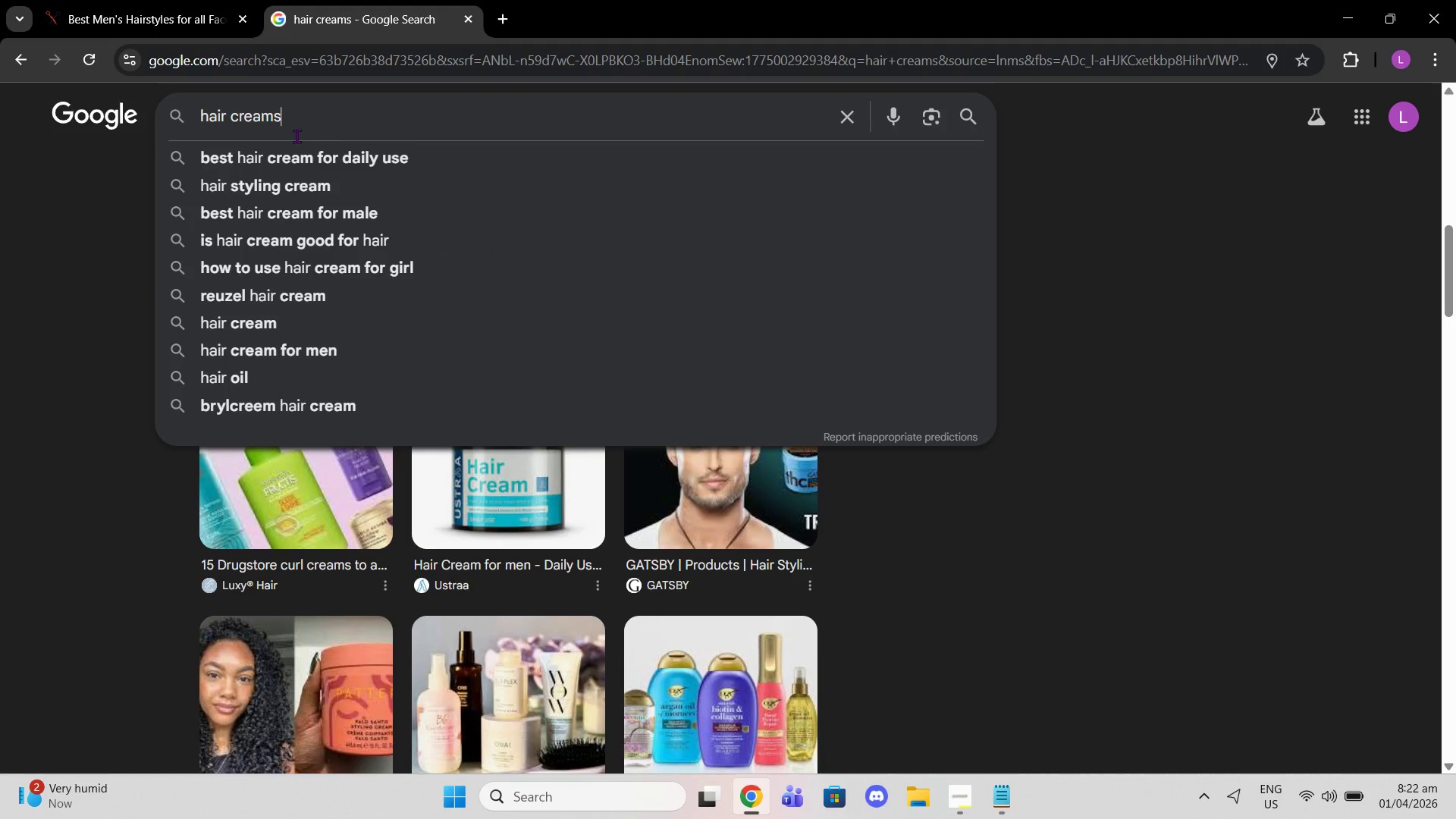 
key(Enter)
 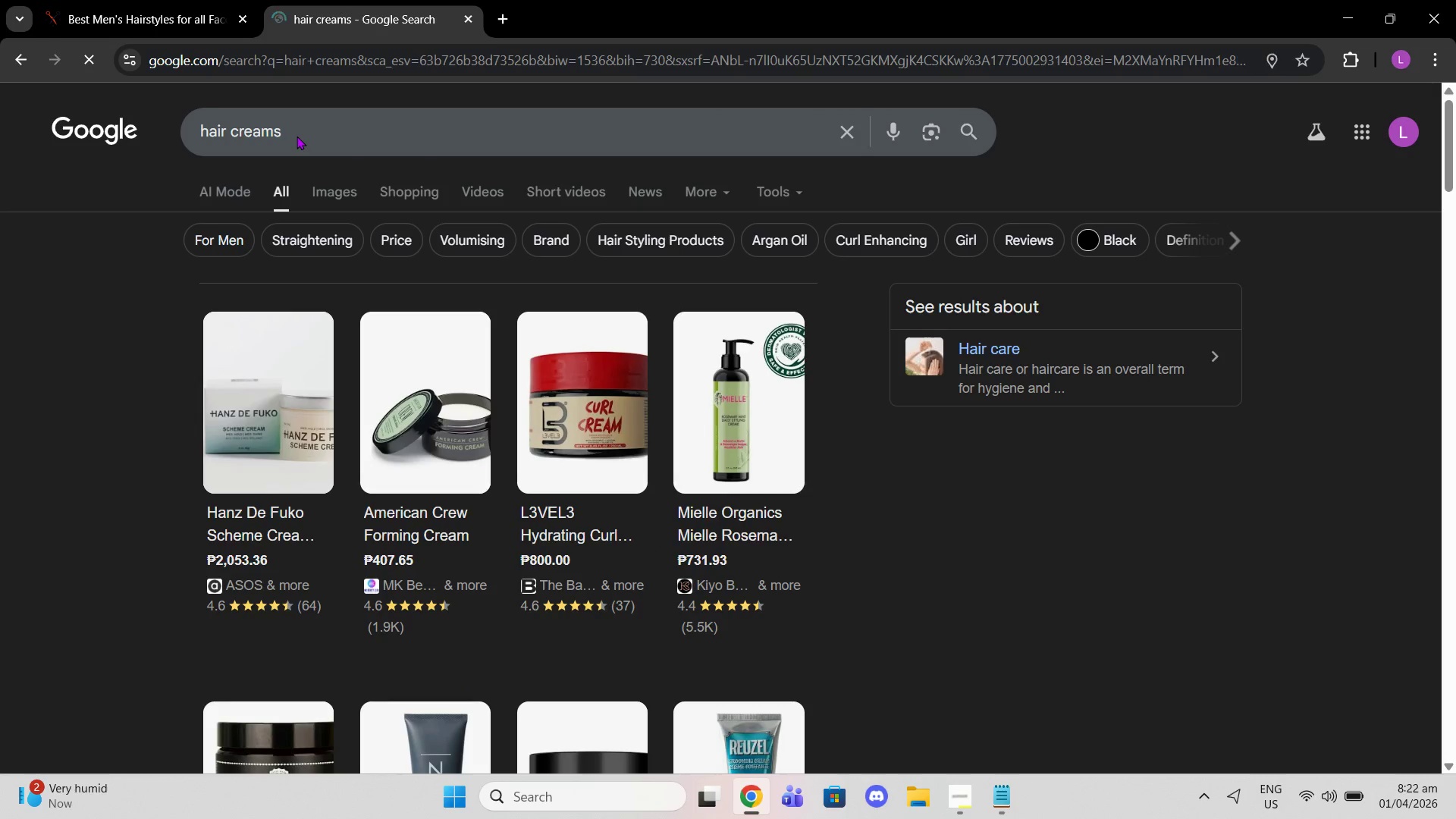 
left_click([358, 118])
 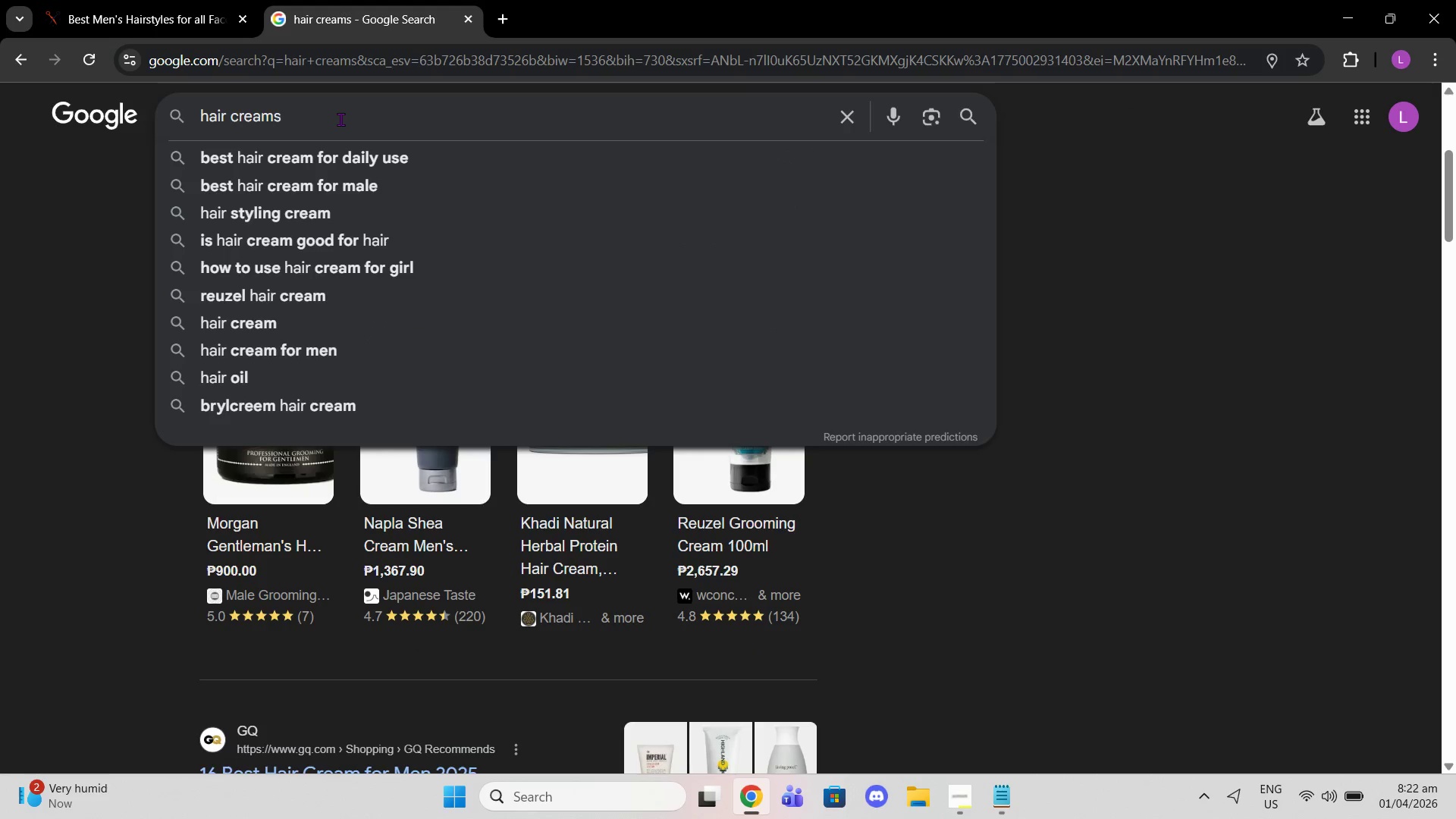 
scroll: coordinate [400, 172], scroll_direction: down, amount: 4.0
 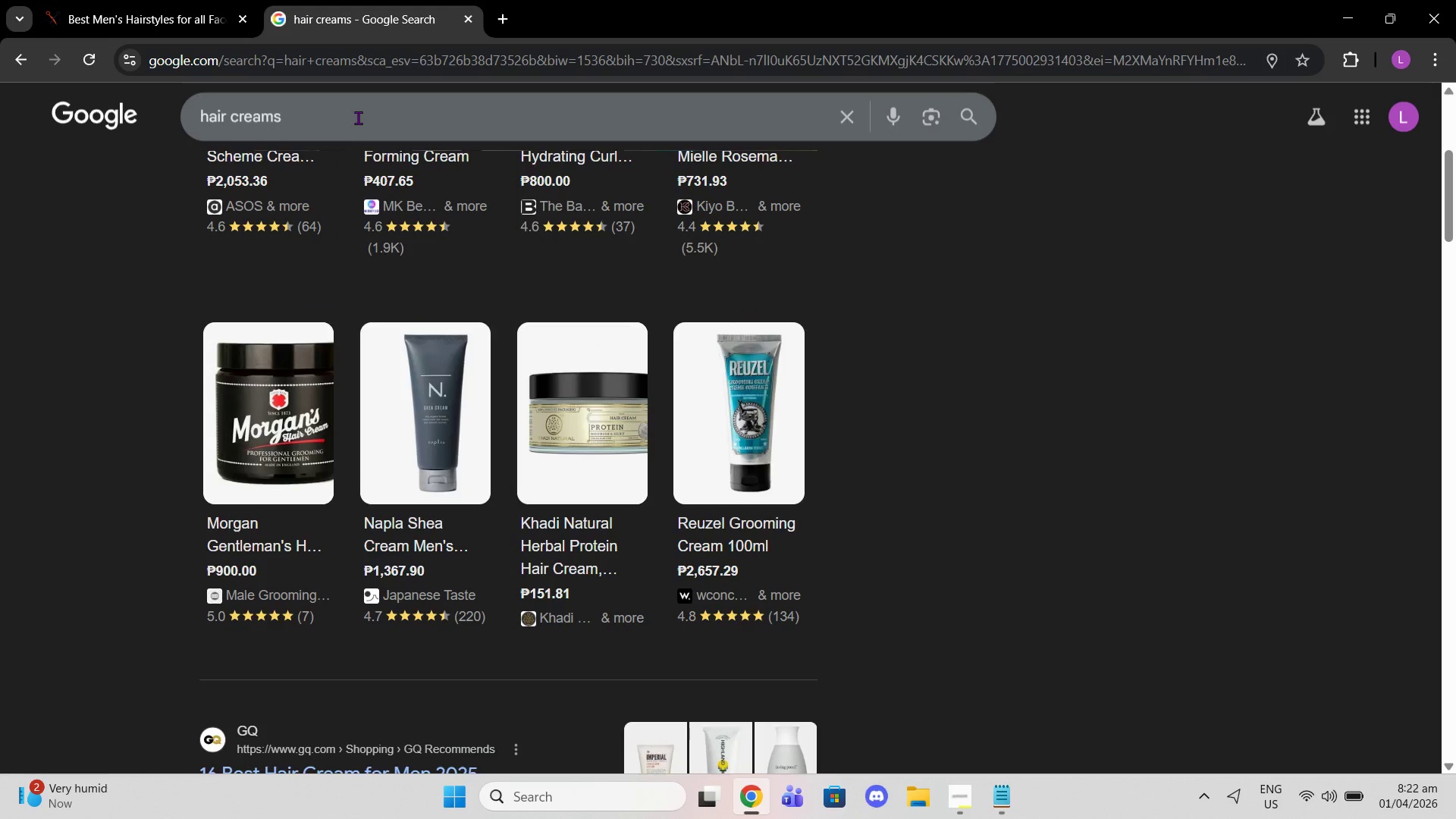 
key(Backspace)
 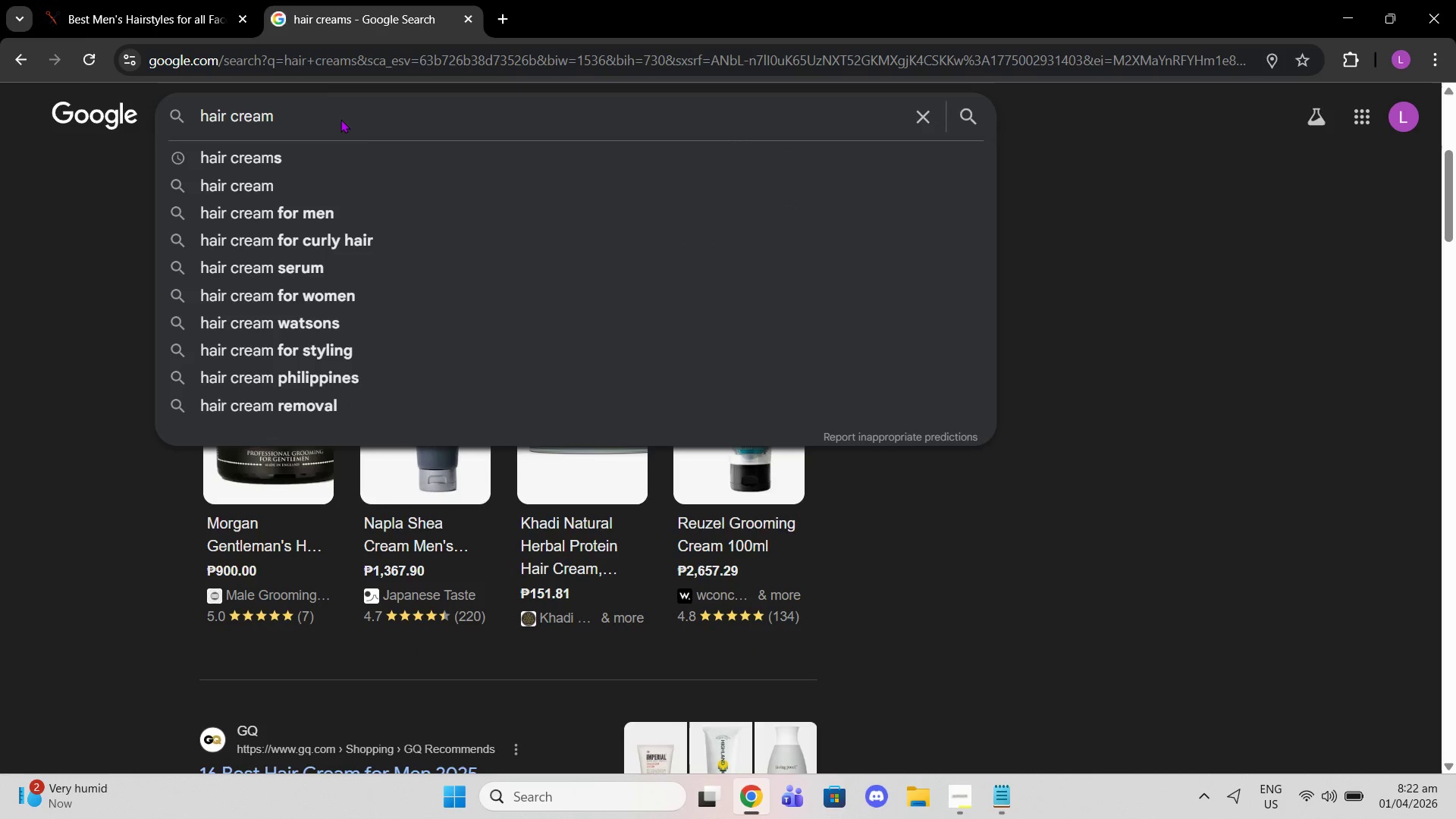 
key(Enter)
 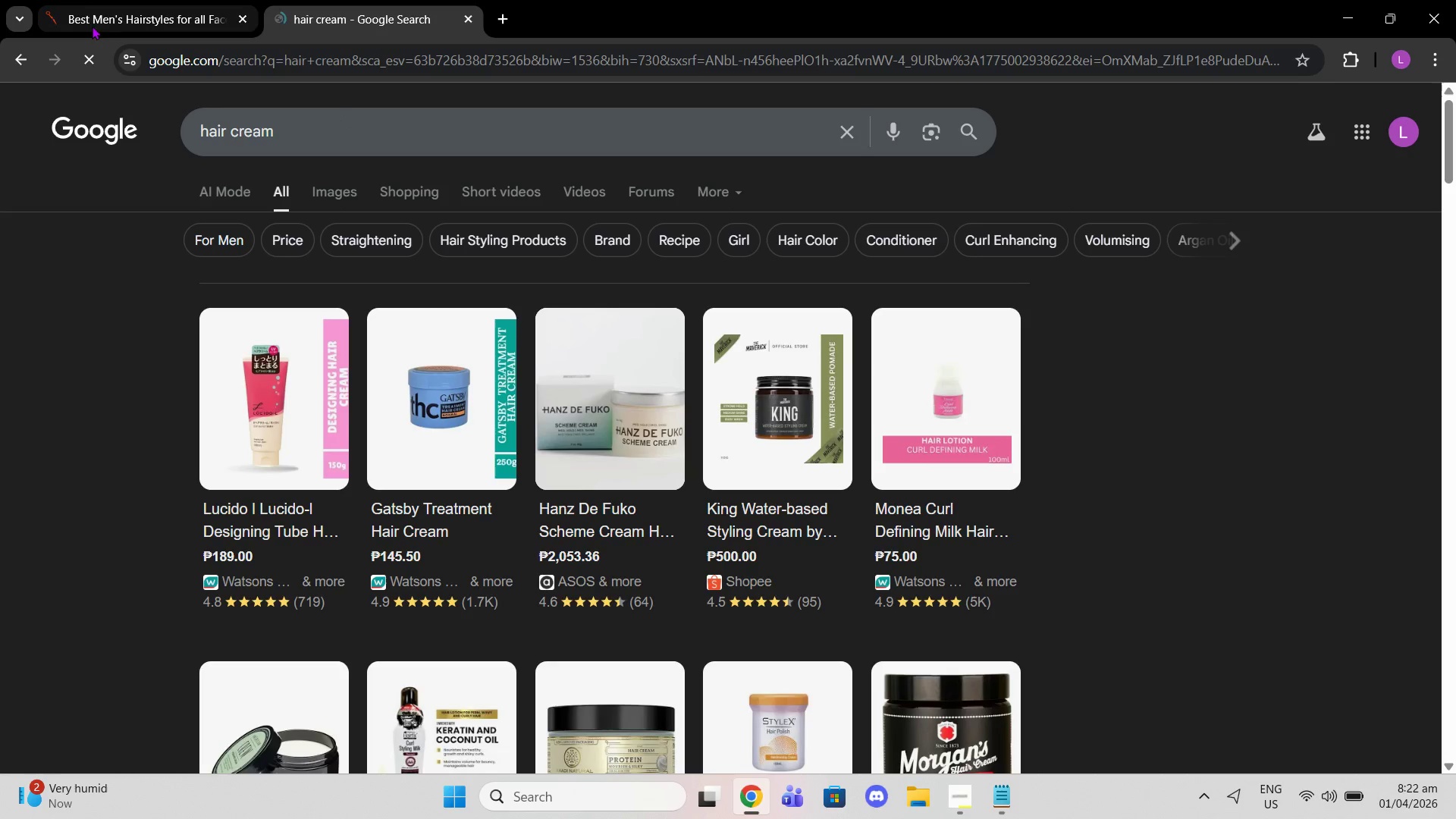 
scroll: coordinate [448, 309], scroll_direction: down, amount: 16.0
 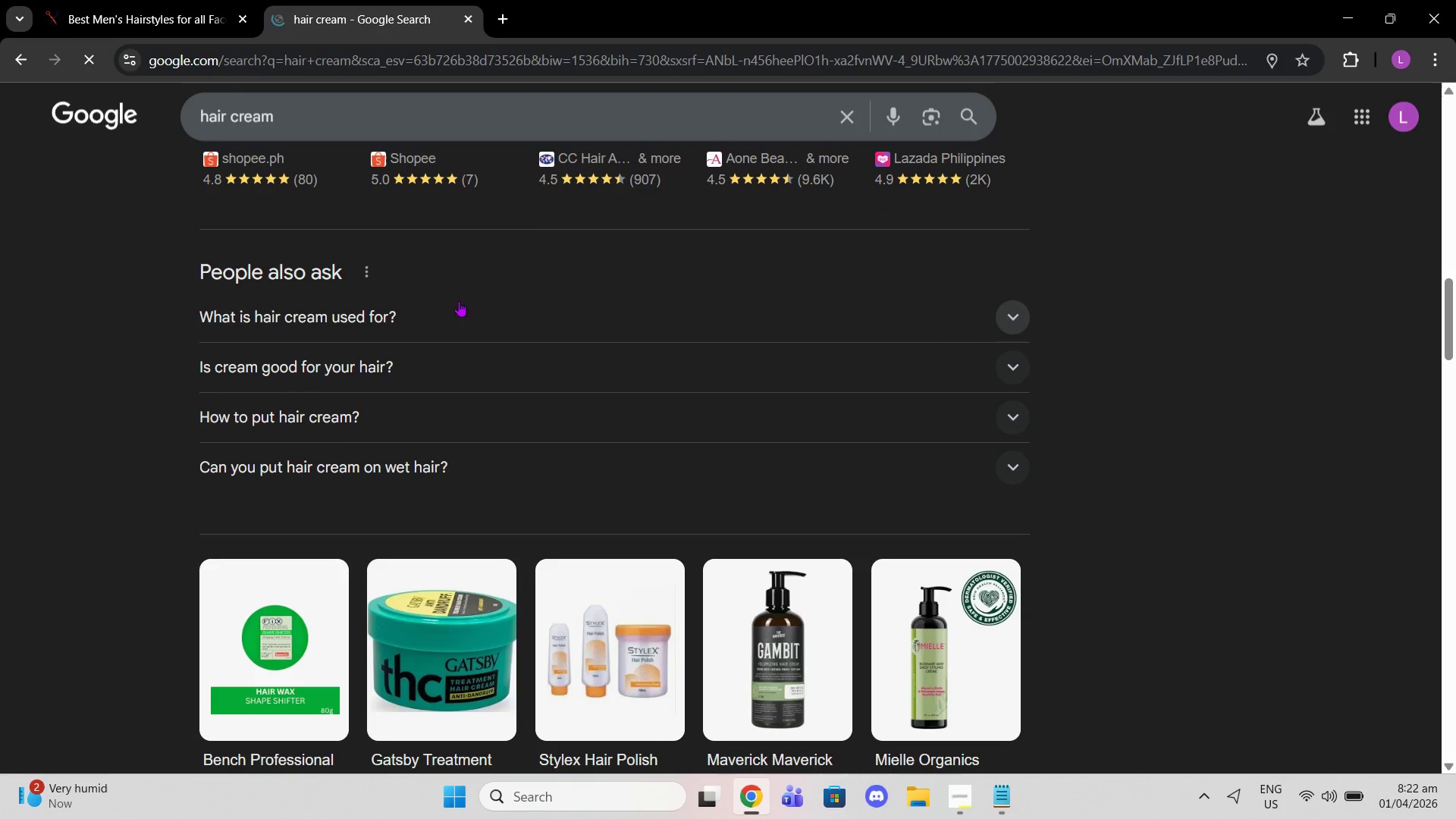 
left_click([463, 315])
 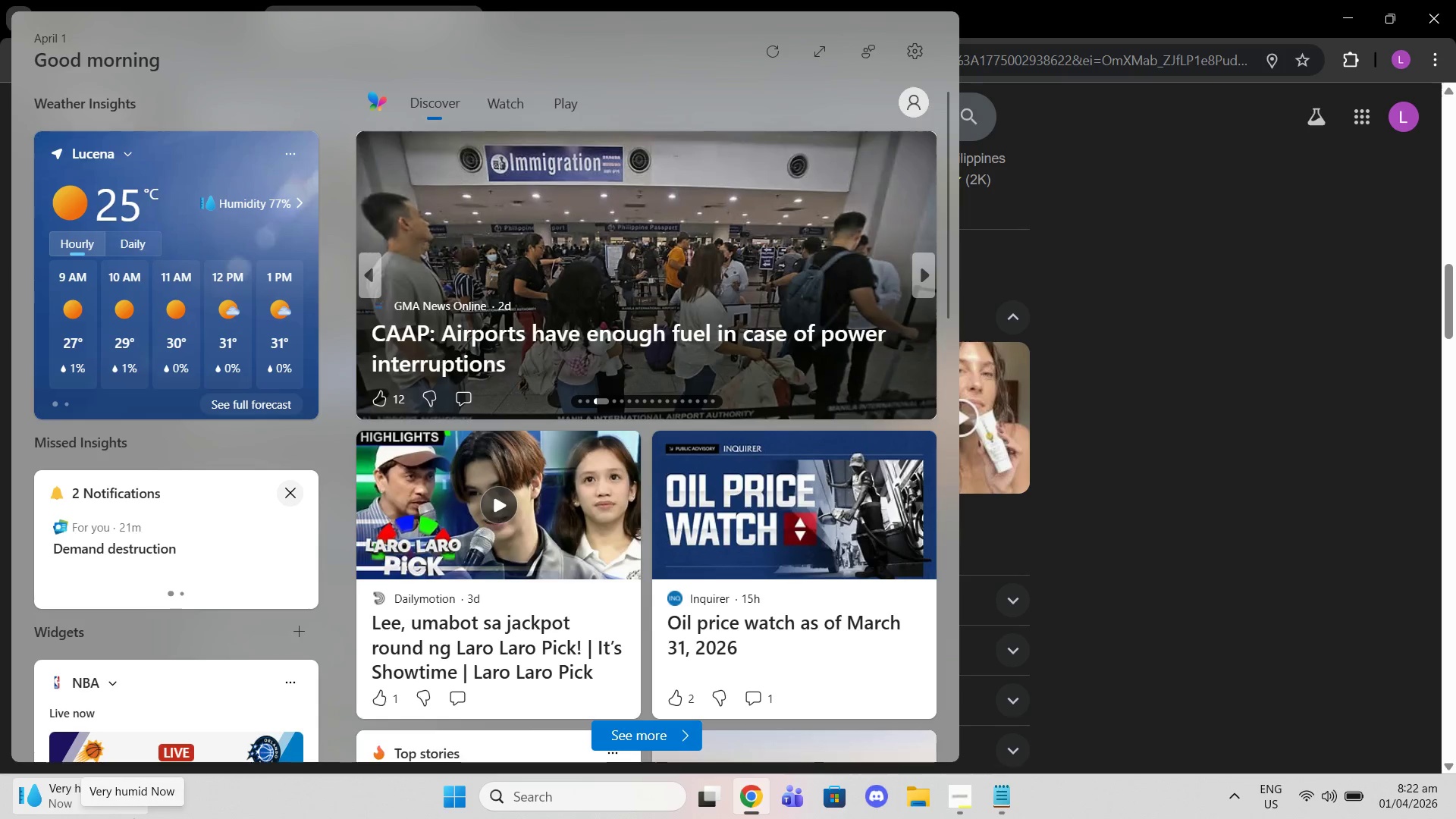 
wait(20.41)
 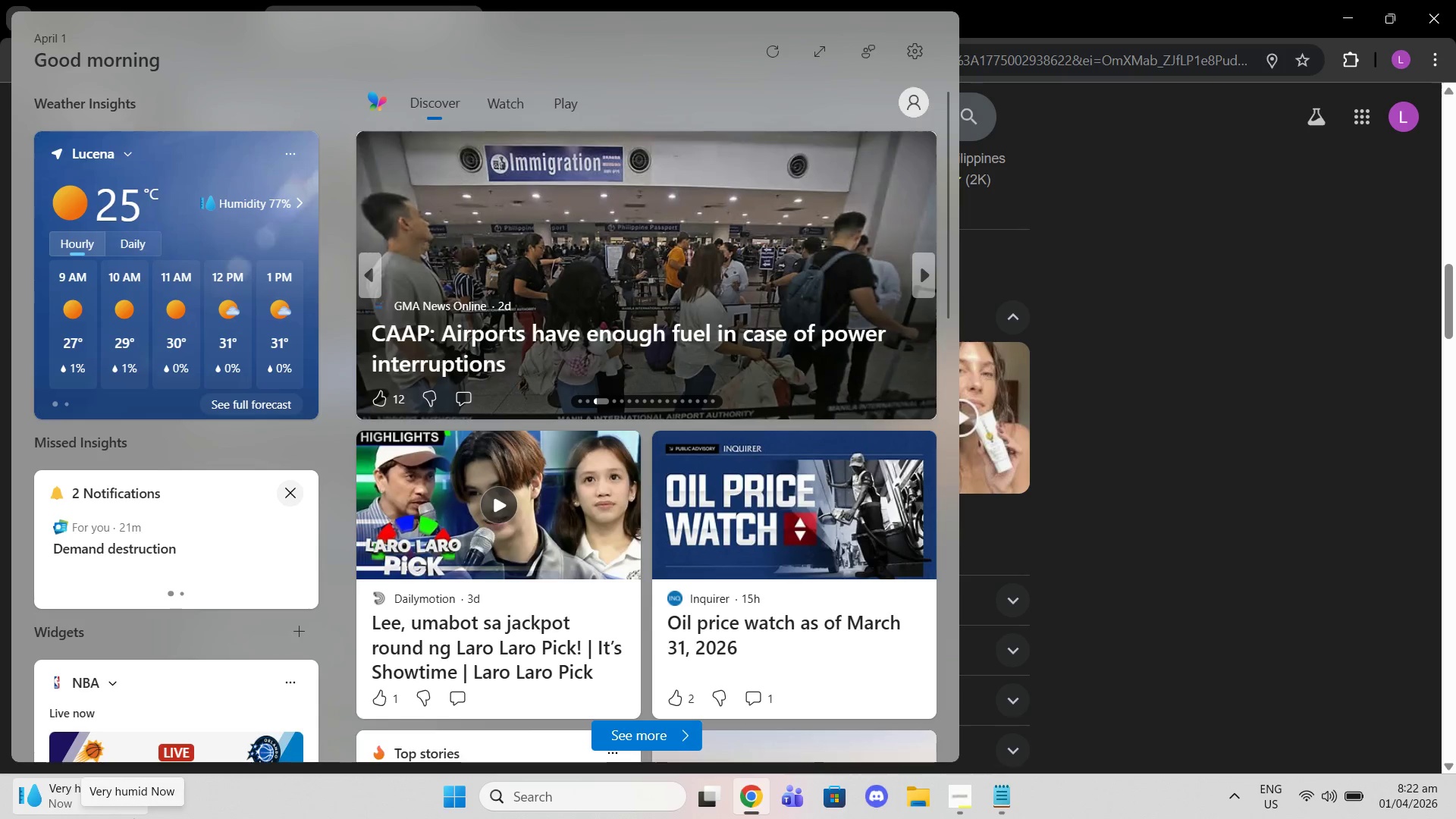 
scroll: coordinate [553, 463], scroll_direction: down, amount: 24.0
 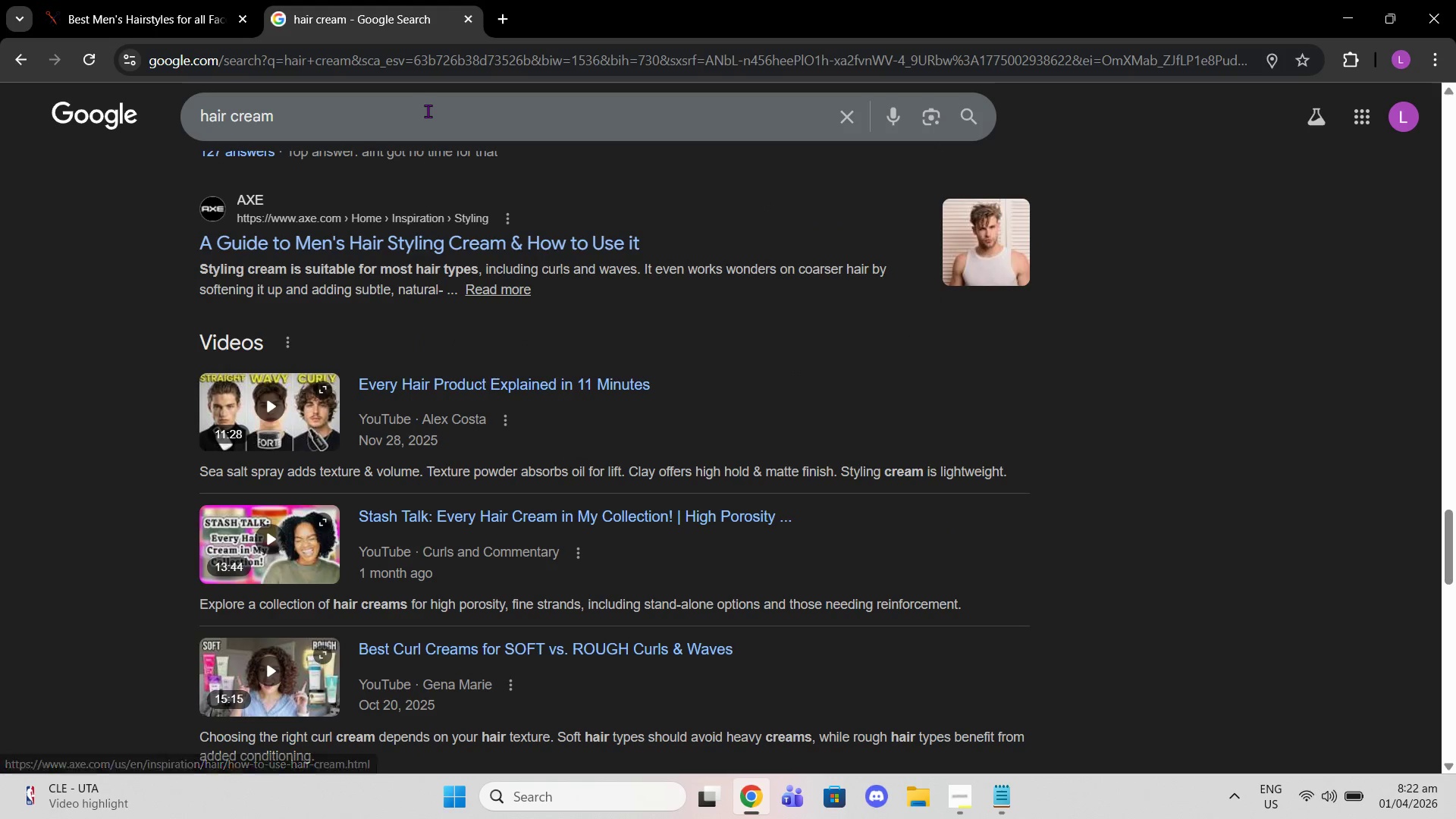 
left_click([429, 117])
 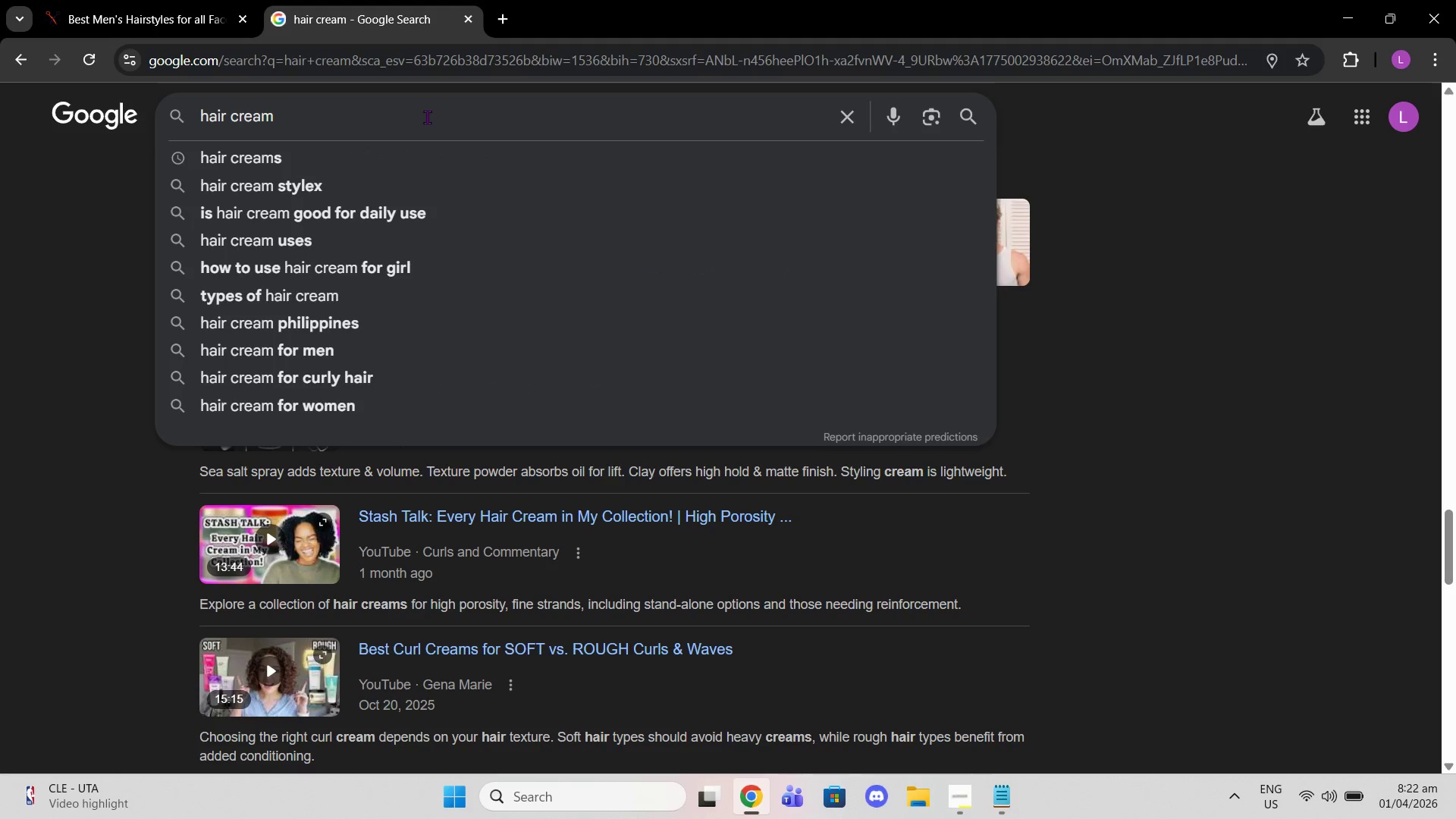 
type( men)
 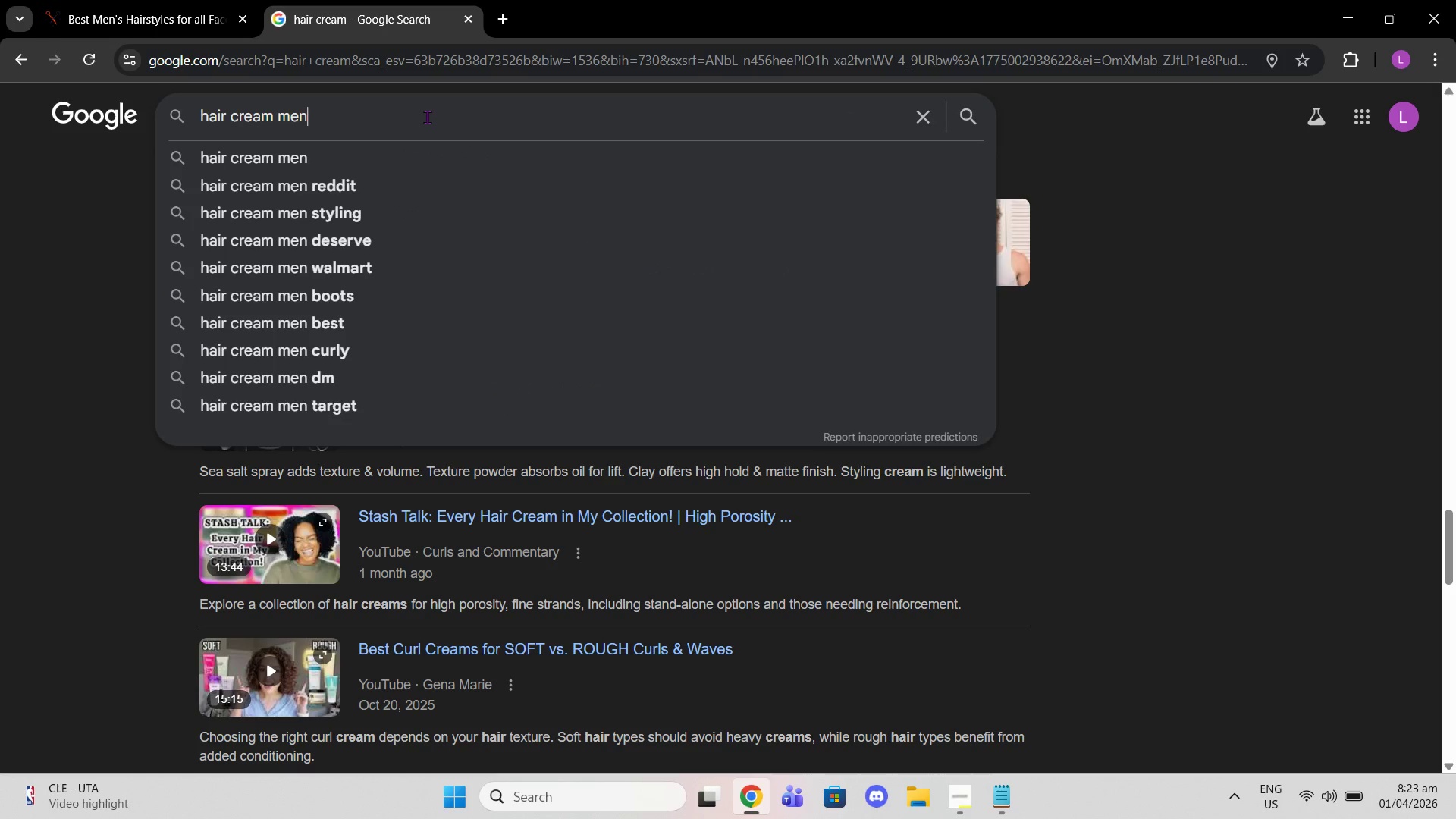 
key(Enter)
 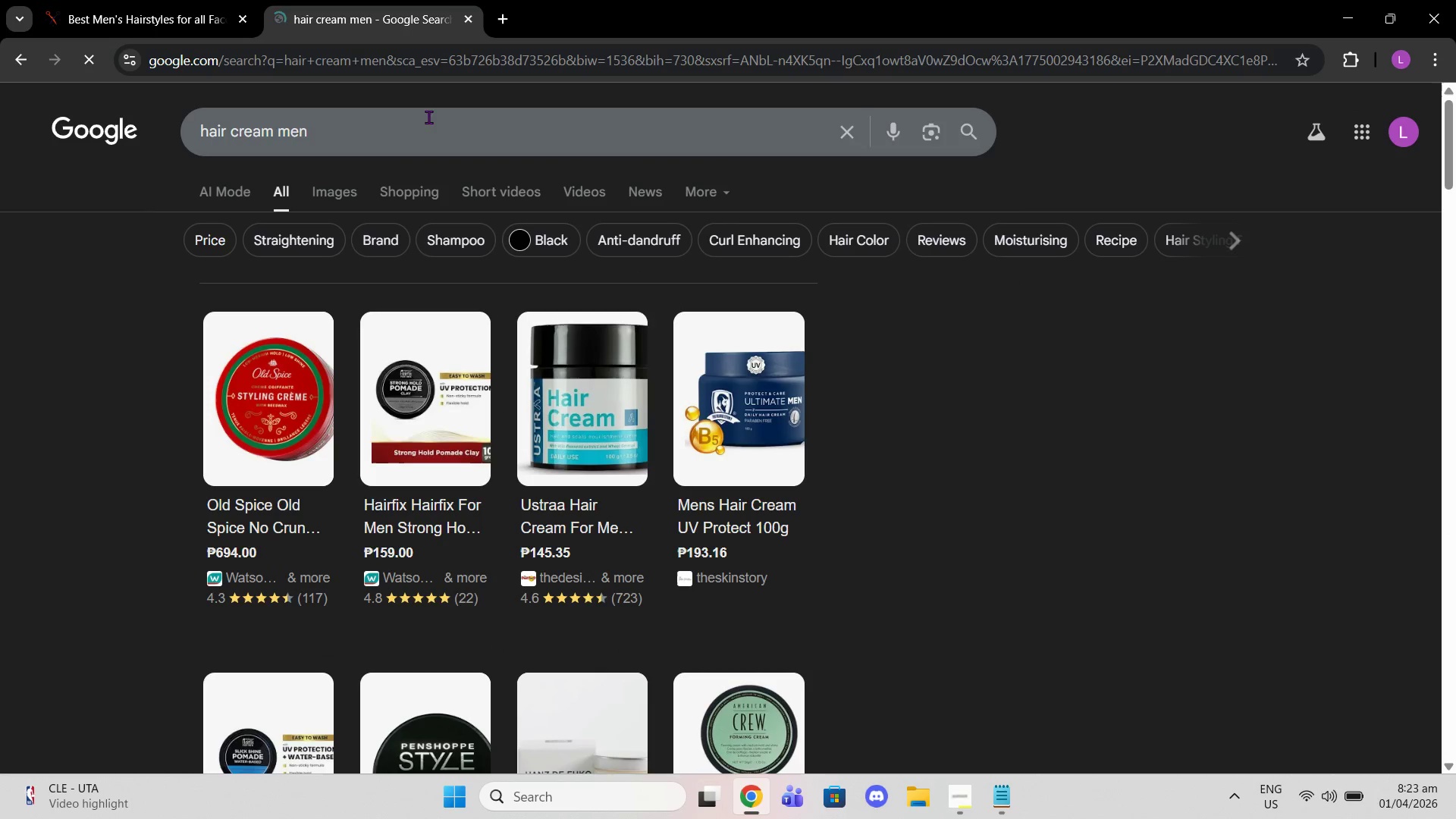 
scroll: coordinate [542, 408], scroll_direction: down, amount: 11.0
 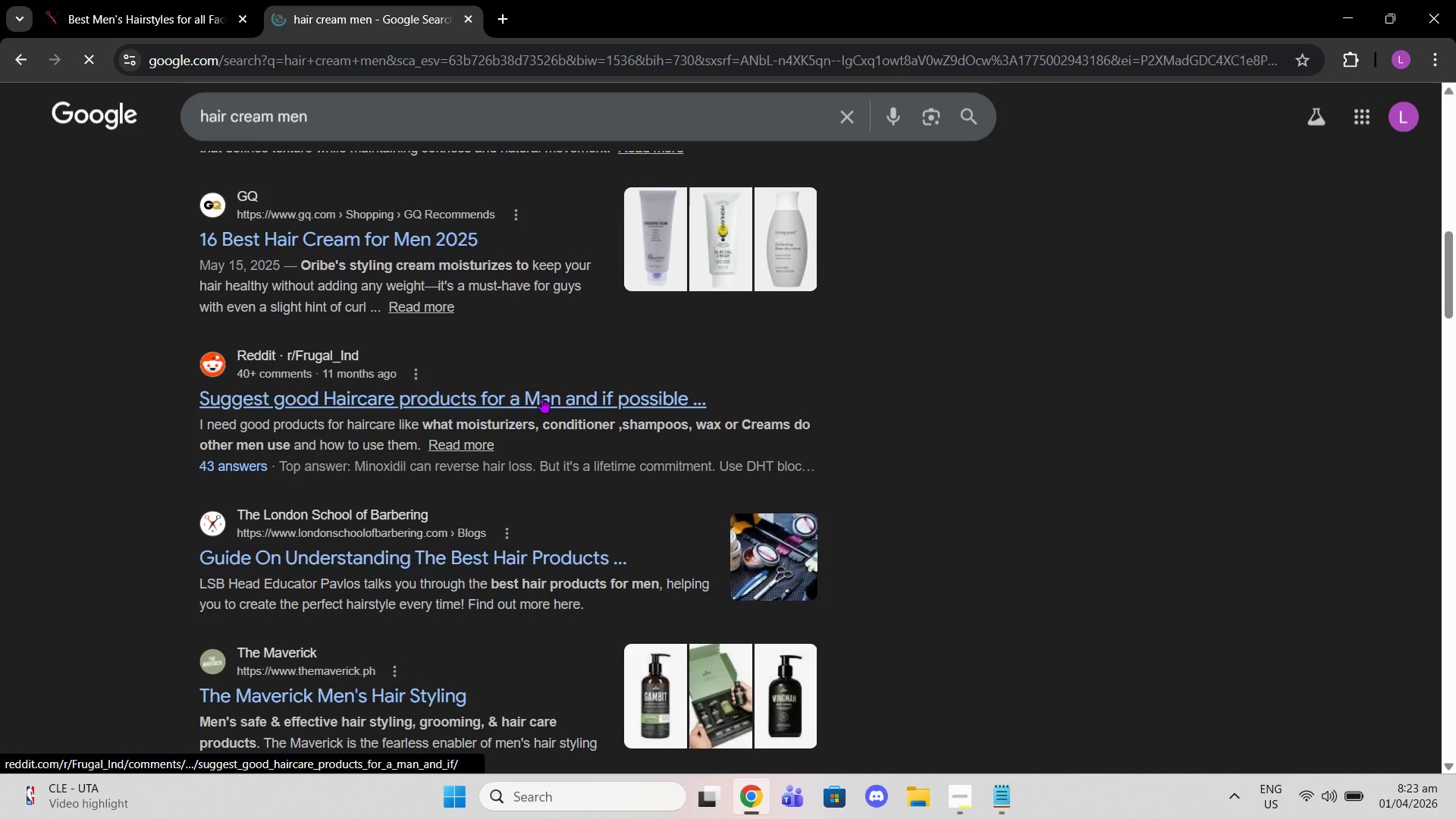 
scroll: coordinate [542, 394], scroll_direction: up, amount: 3.0
 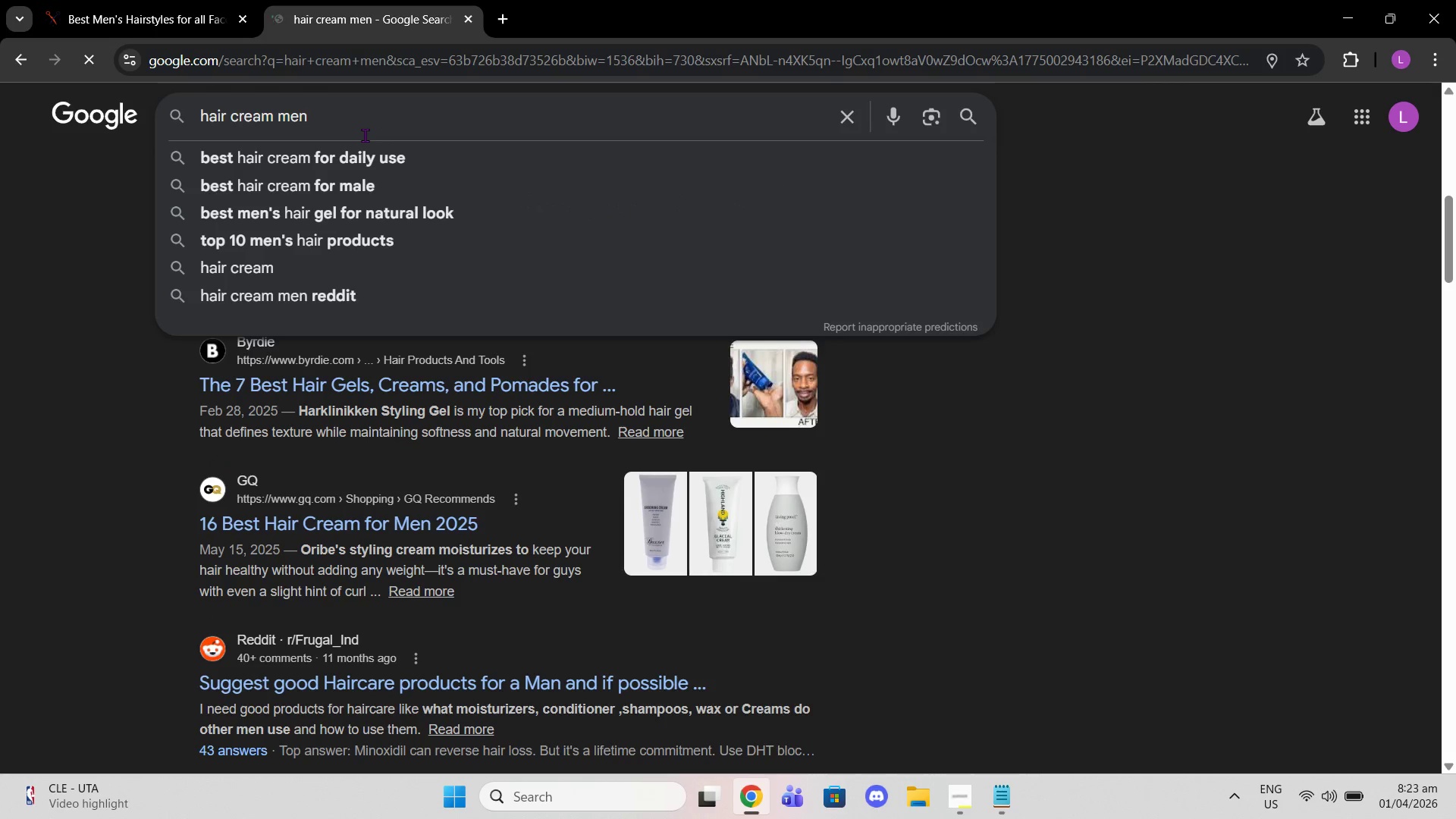 
type( effect)
 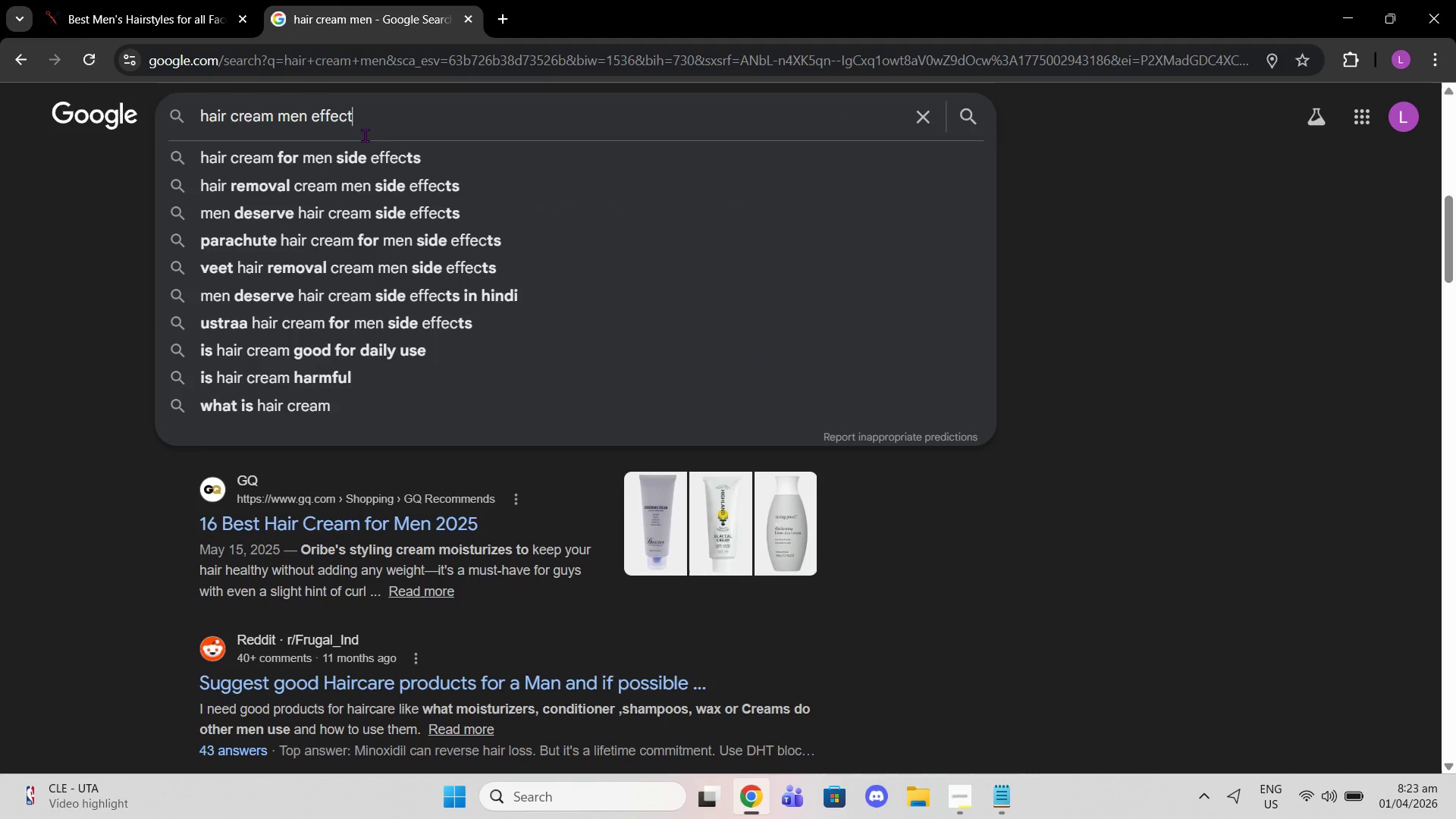 
key(Enter)
 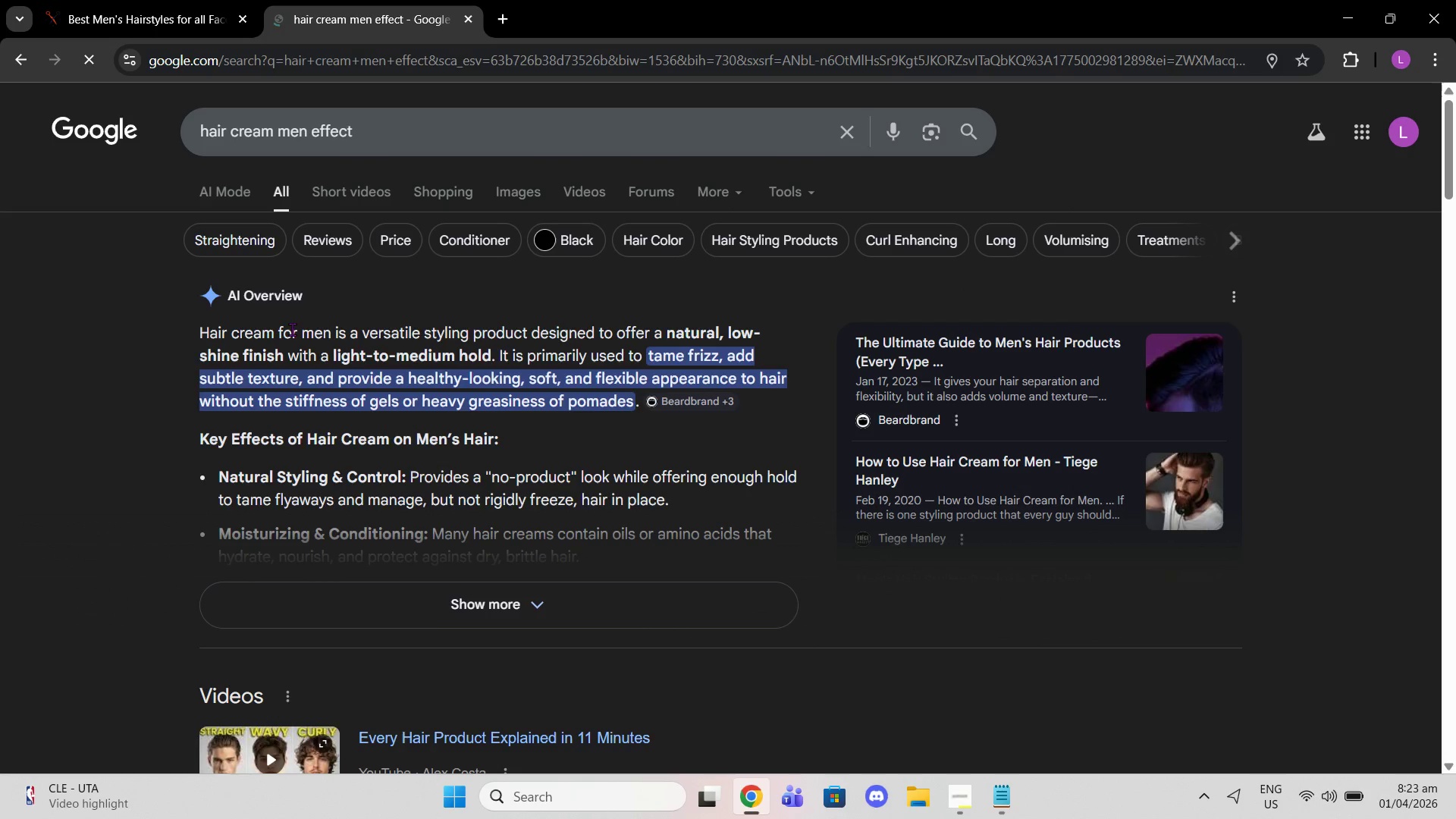 
left_click_drag(start_coordinate=[644, 349], to_coordinate=[630, 400])
 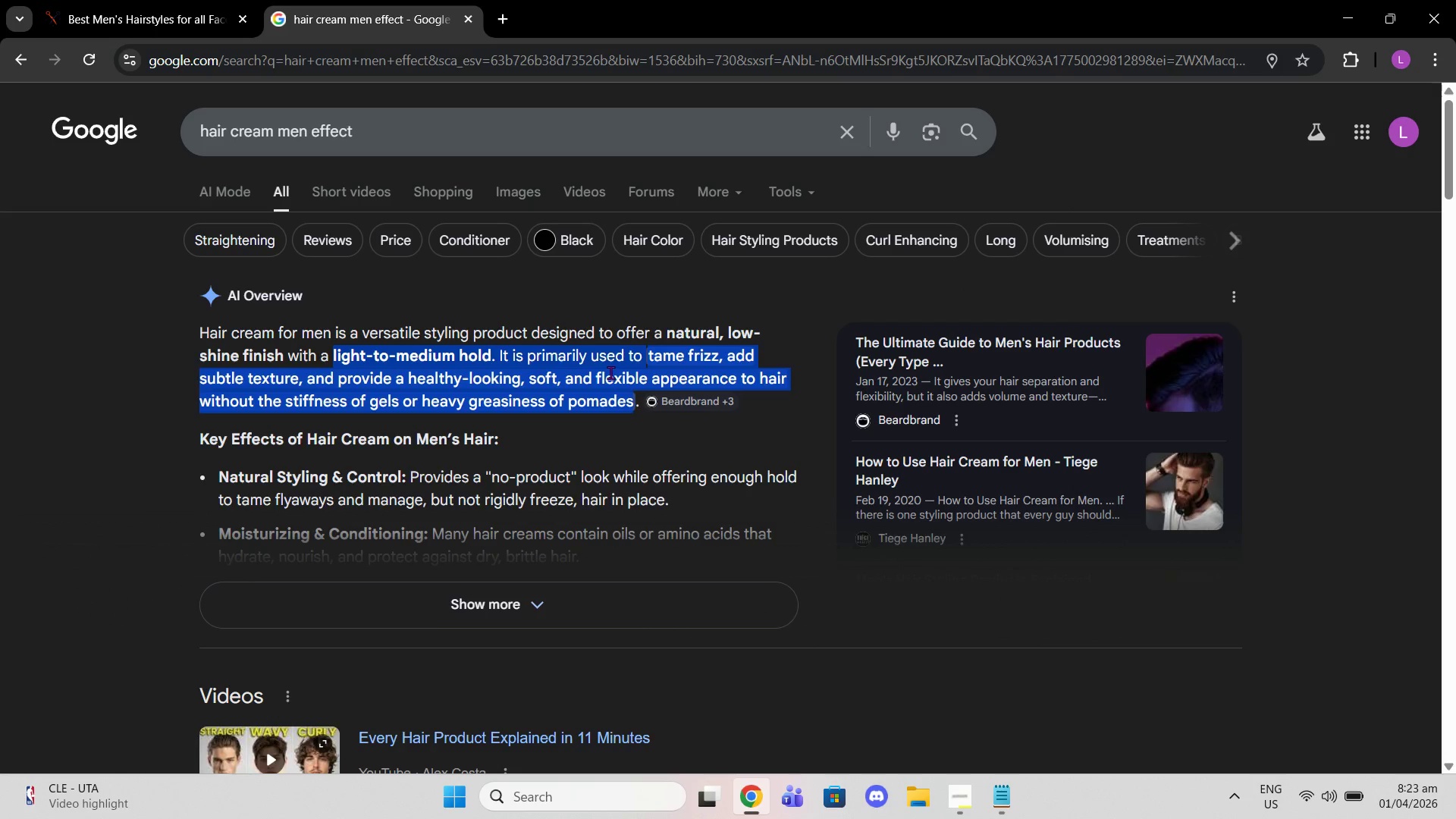 
right_click([610, 372])
 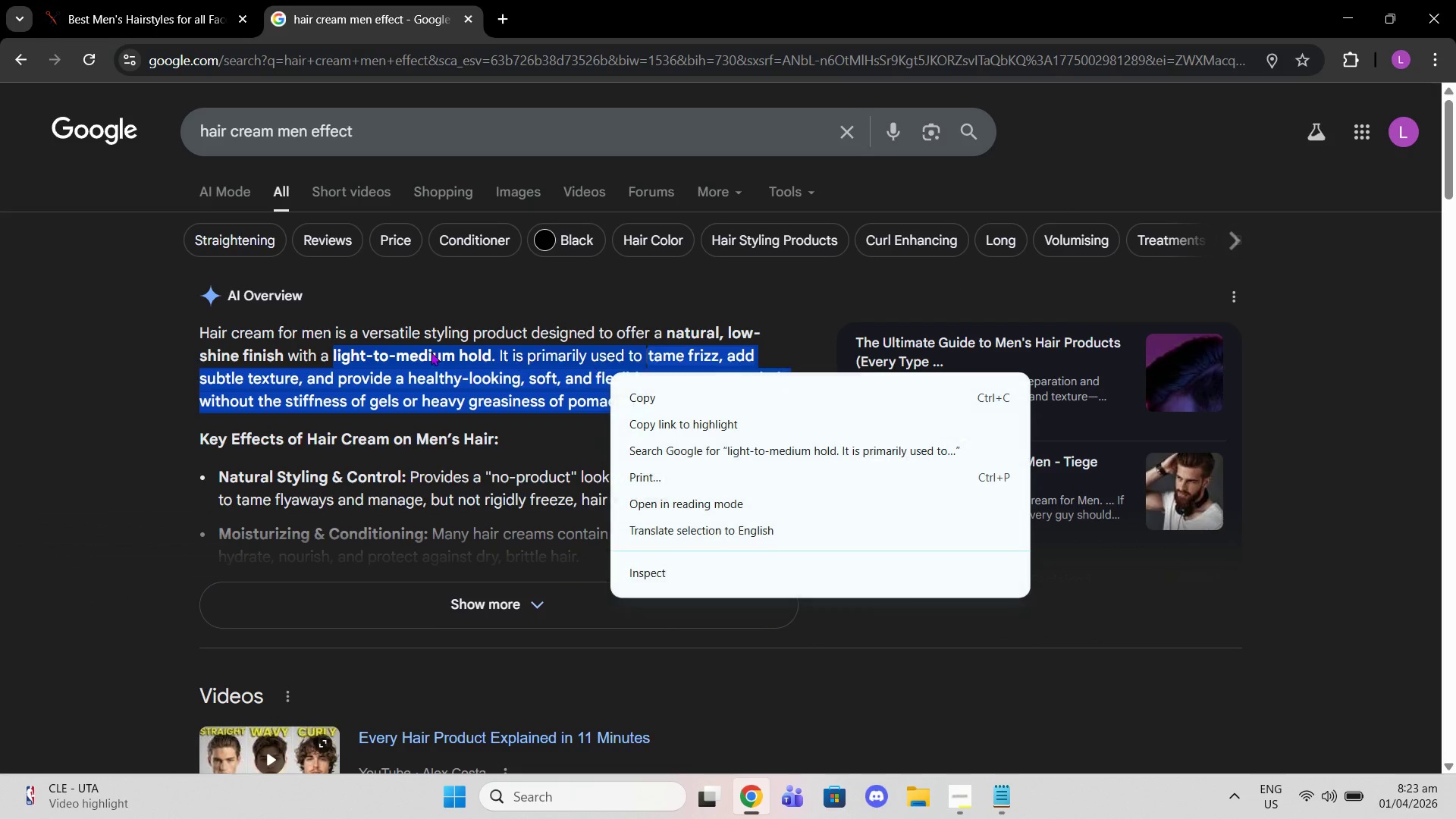 
left_click([431, 352])
 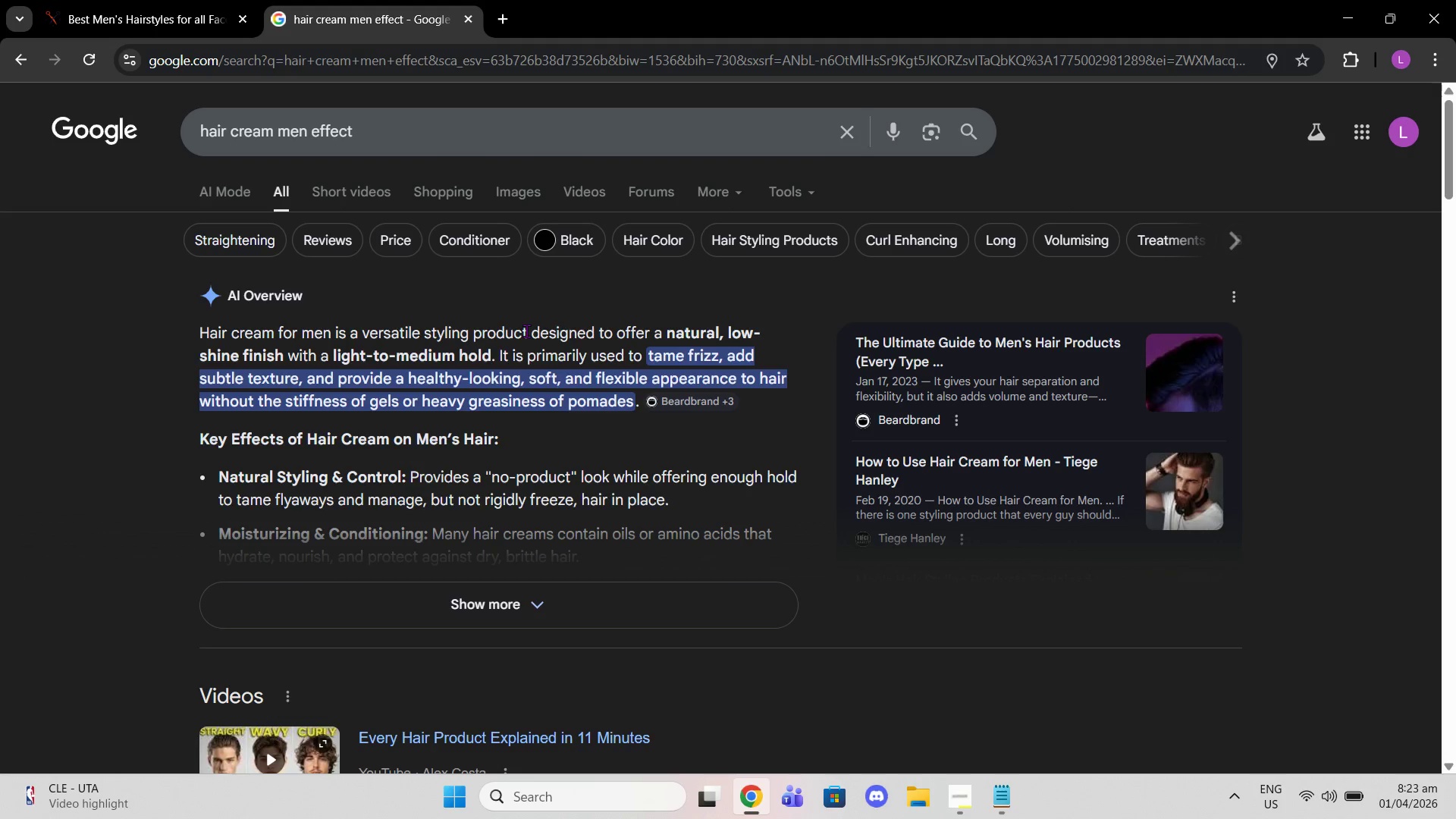 
left_click_drag(start_coordinate=[532, 331], to_coordinate=[488, 358])
 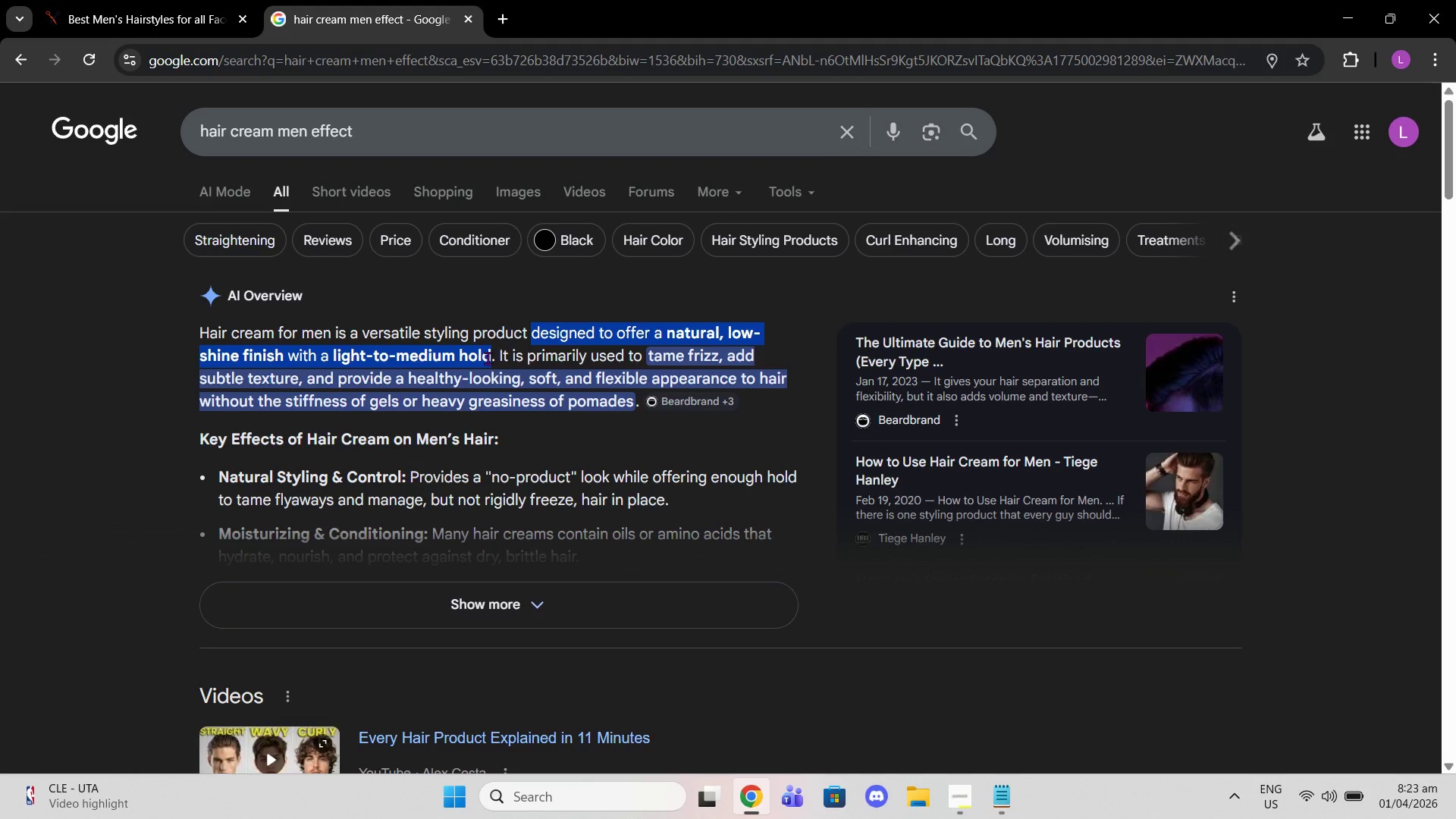 
right_click([488, 358])
 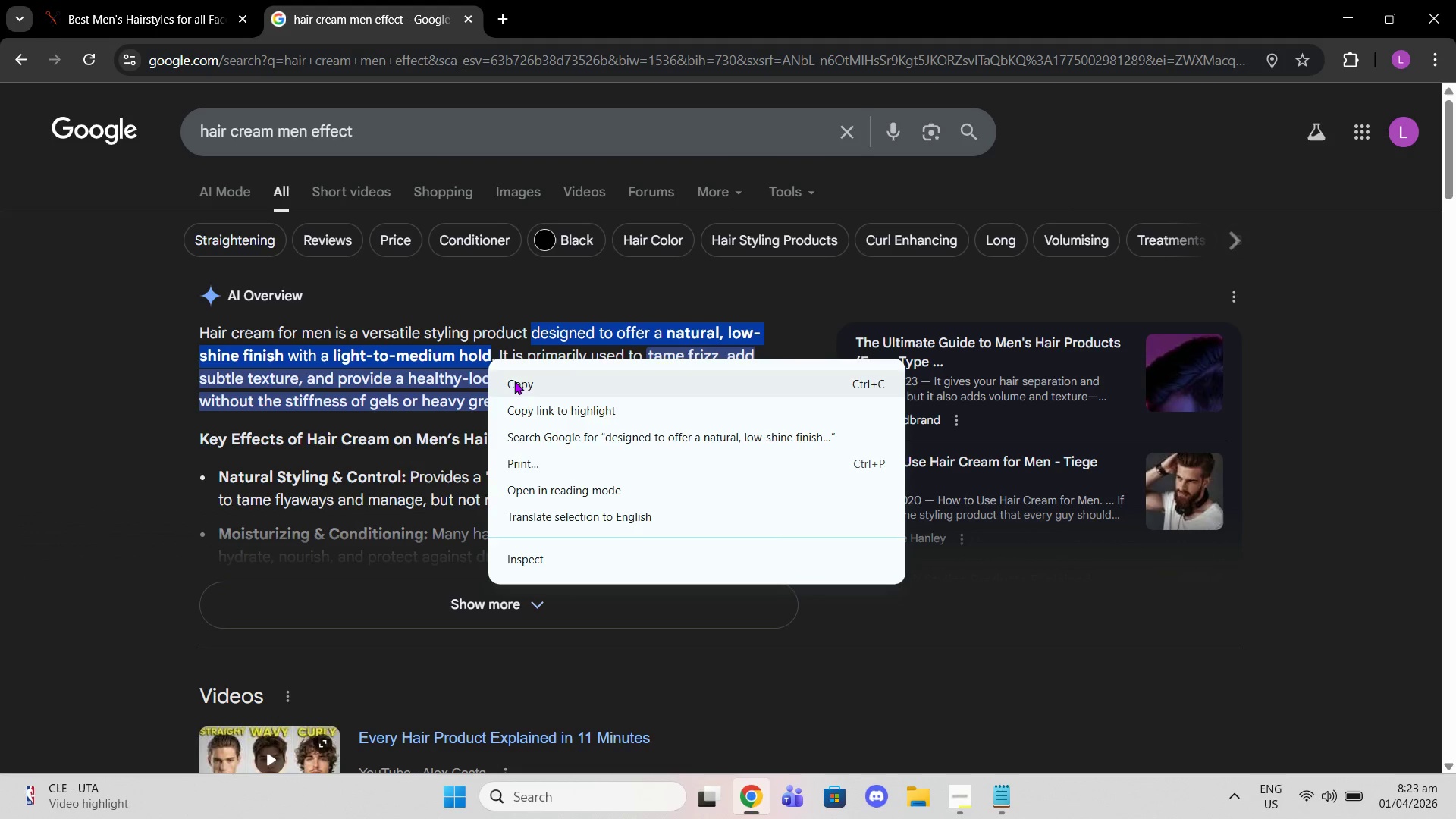 
left_click([526, 385])
 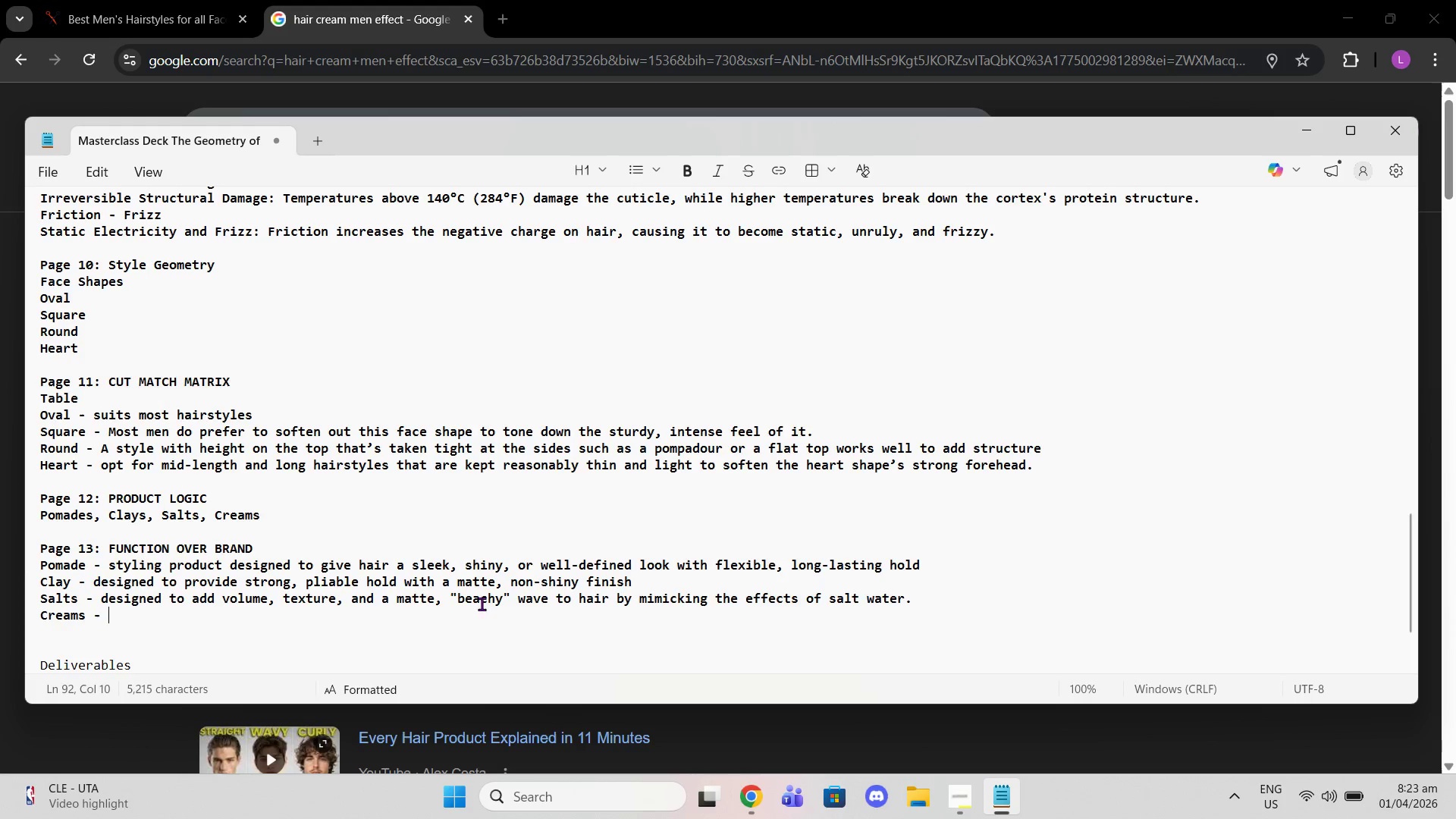 
key(Control+Shift+V)
 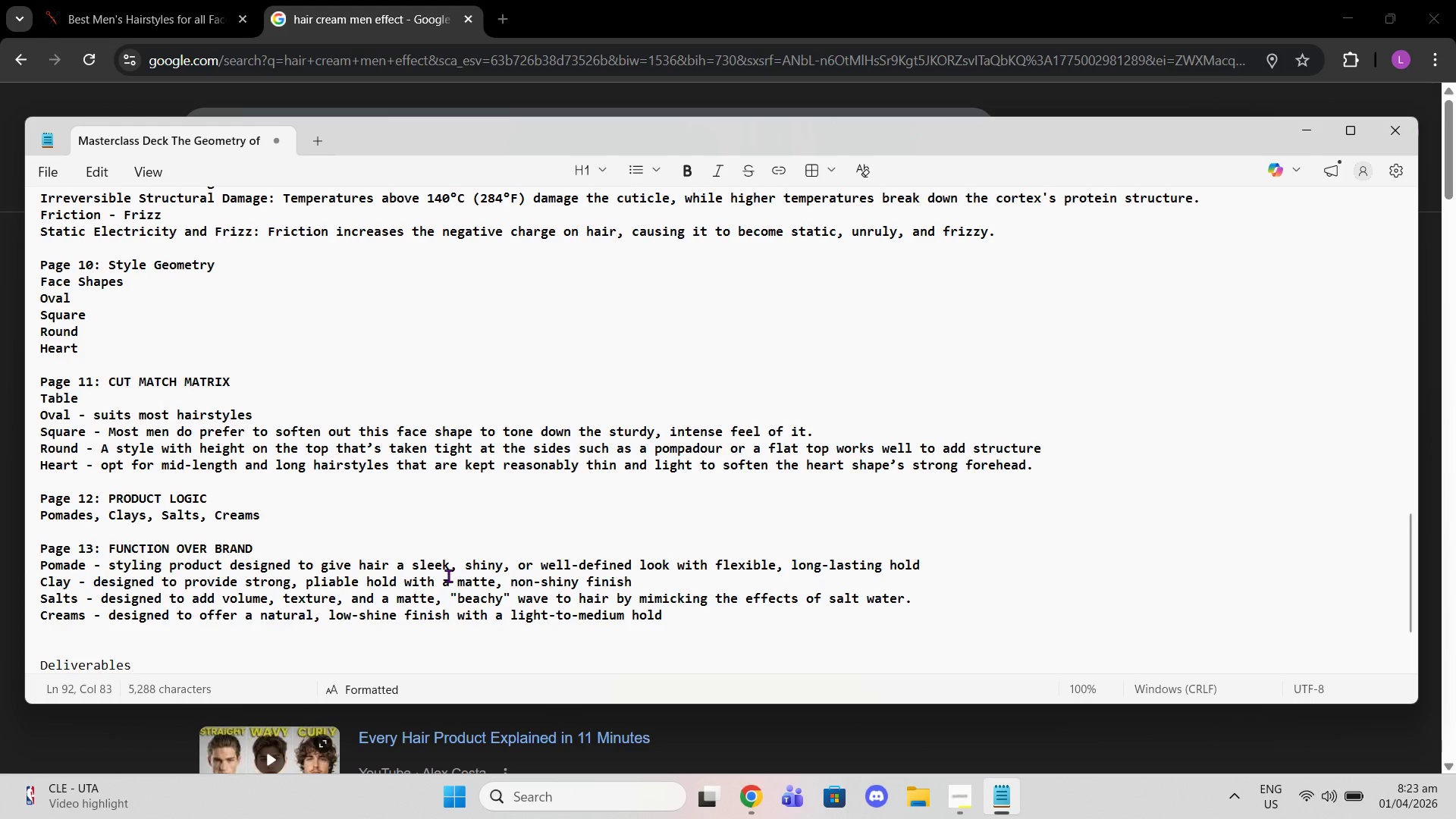 
key(Enter)
 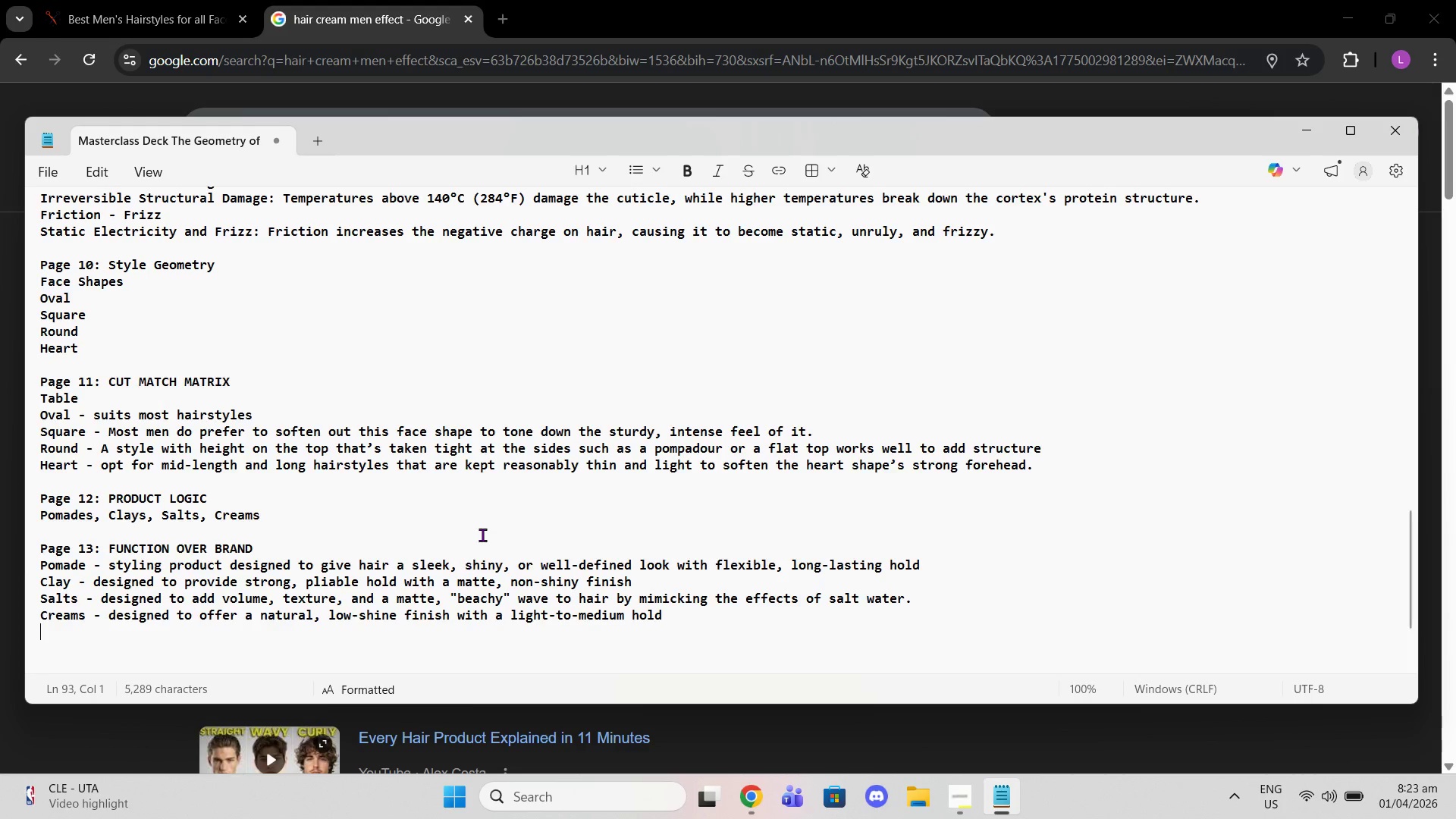 
scroll: coordinate [562, 463], scroll_direction: up, amount: 19.0
 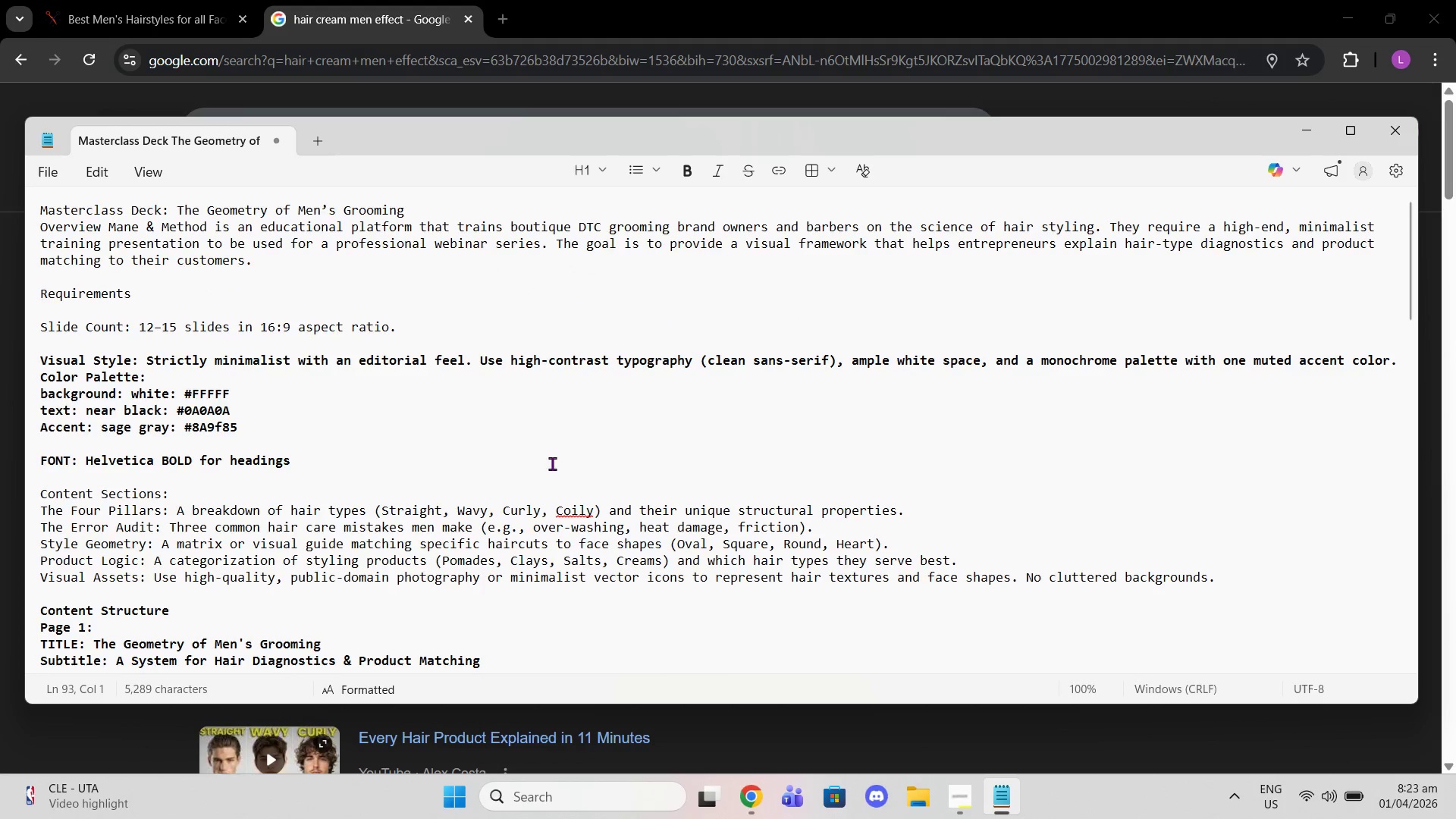 
scroll: coordinate [707, 418], scroll_direction: down, amount: 25.0
 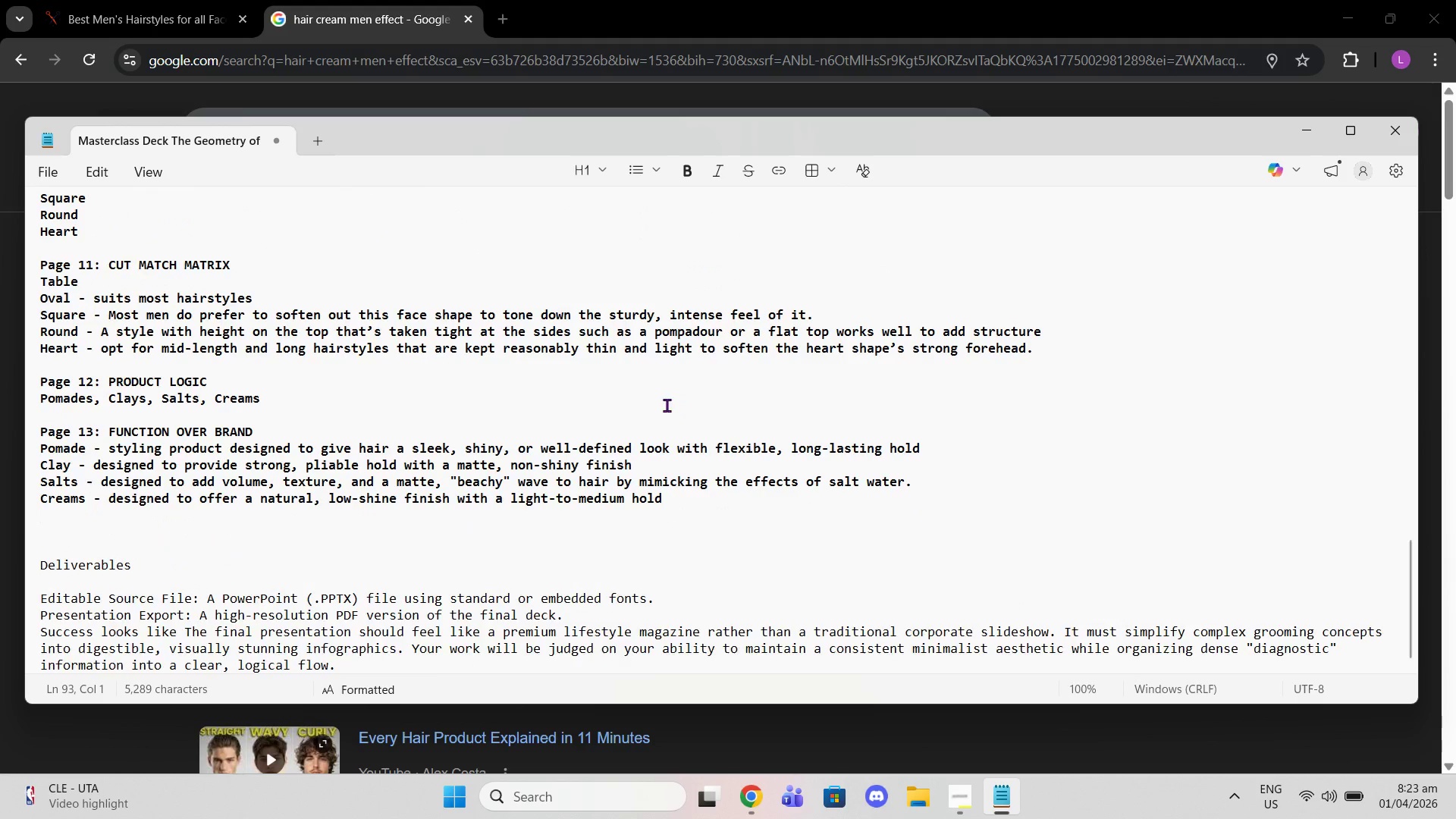 
key(Enter)
 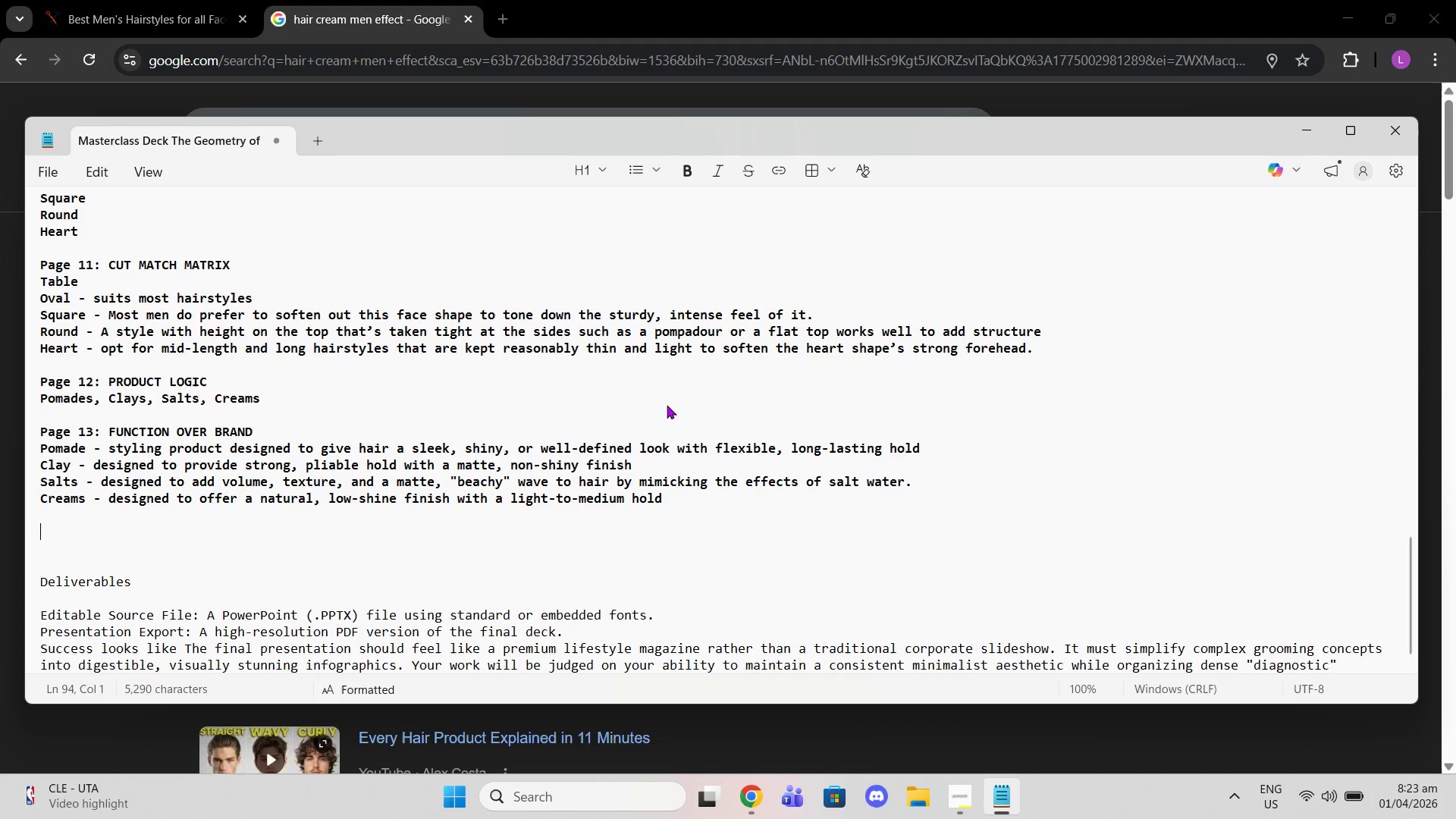 
type(Page 14: )
 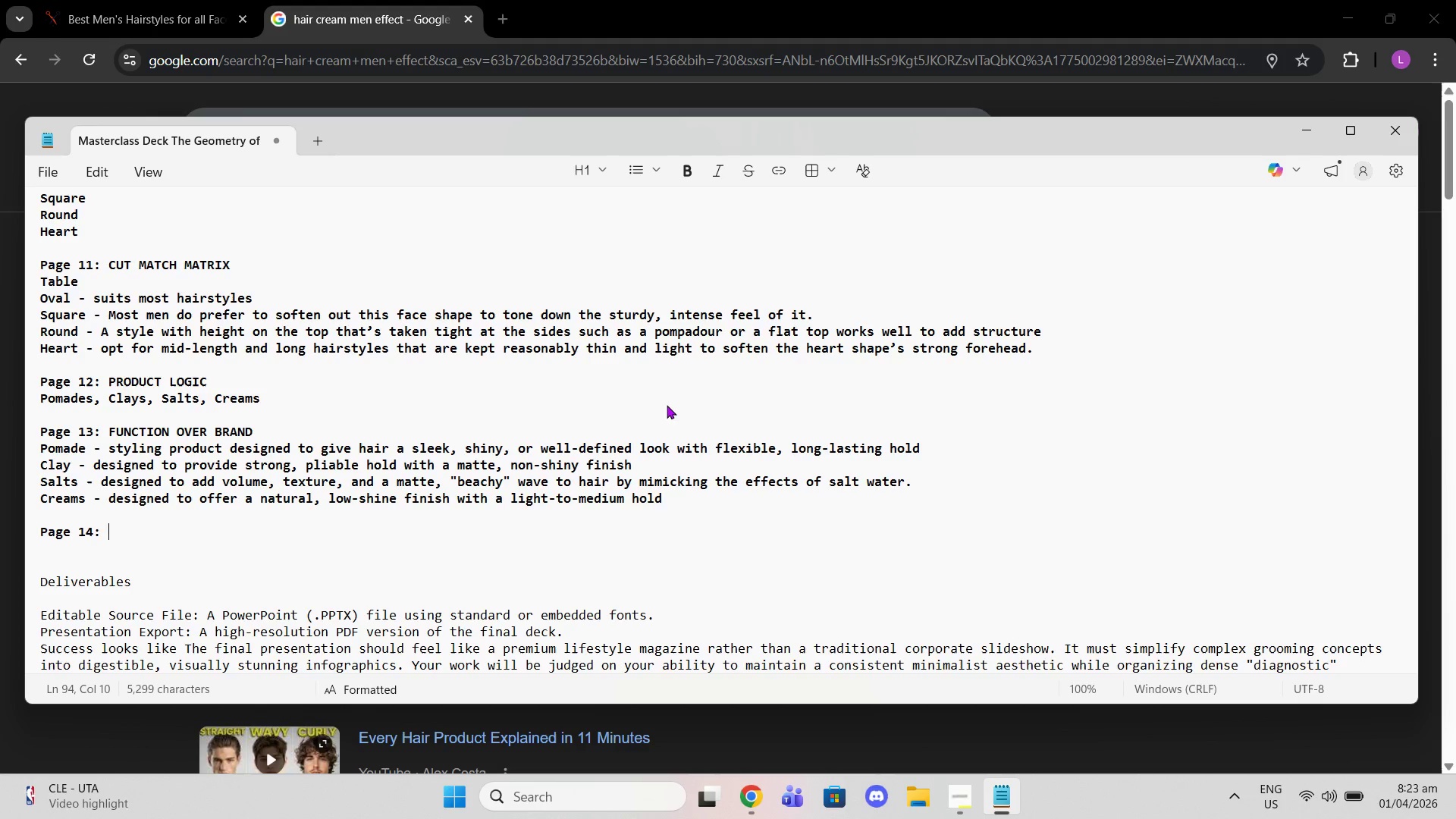 
wait(7.75)
 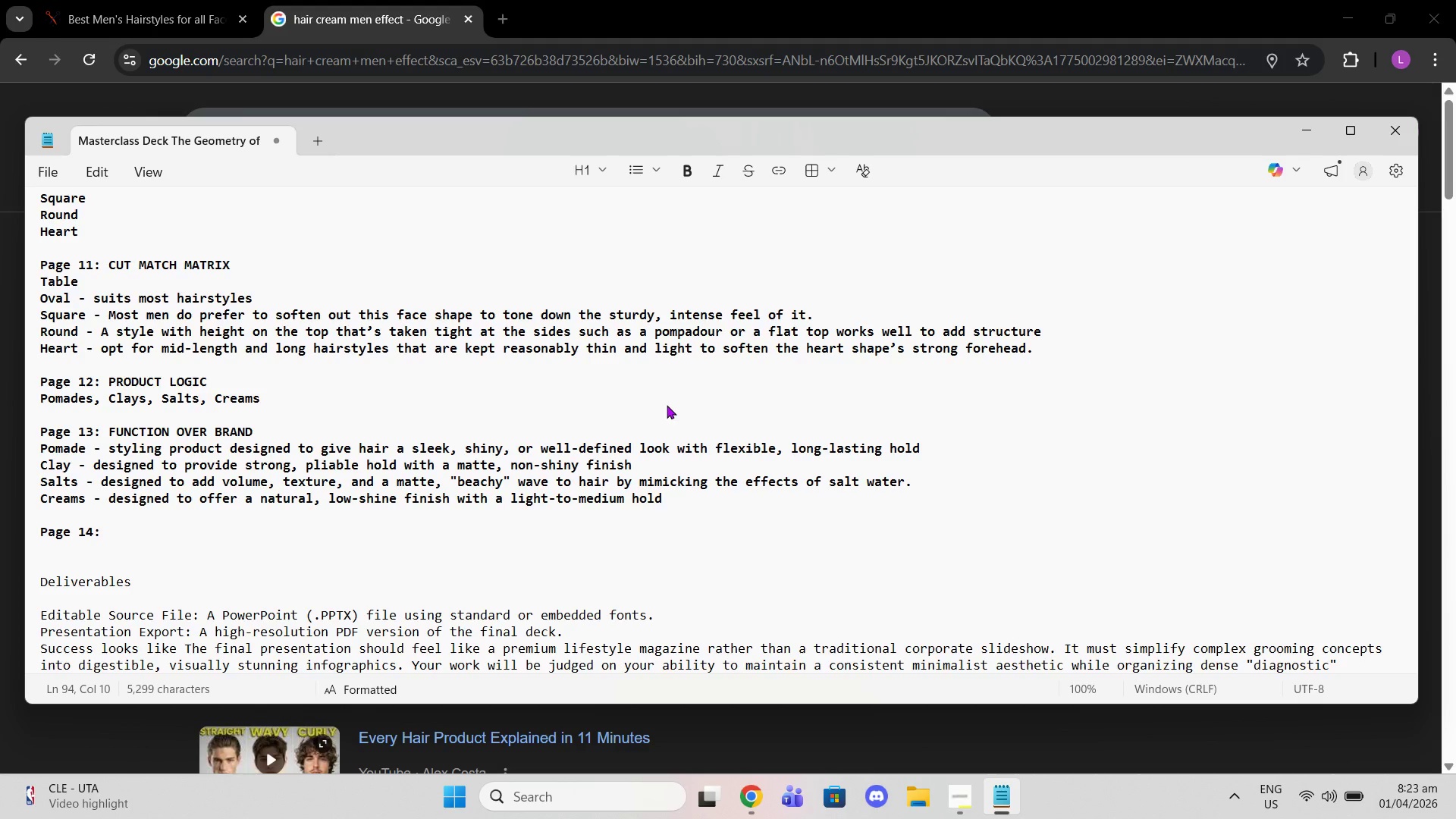 
type(Matching System)
 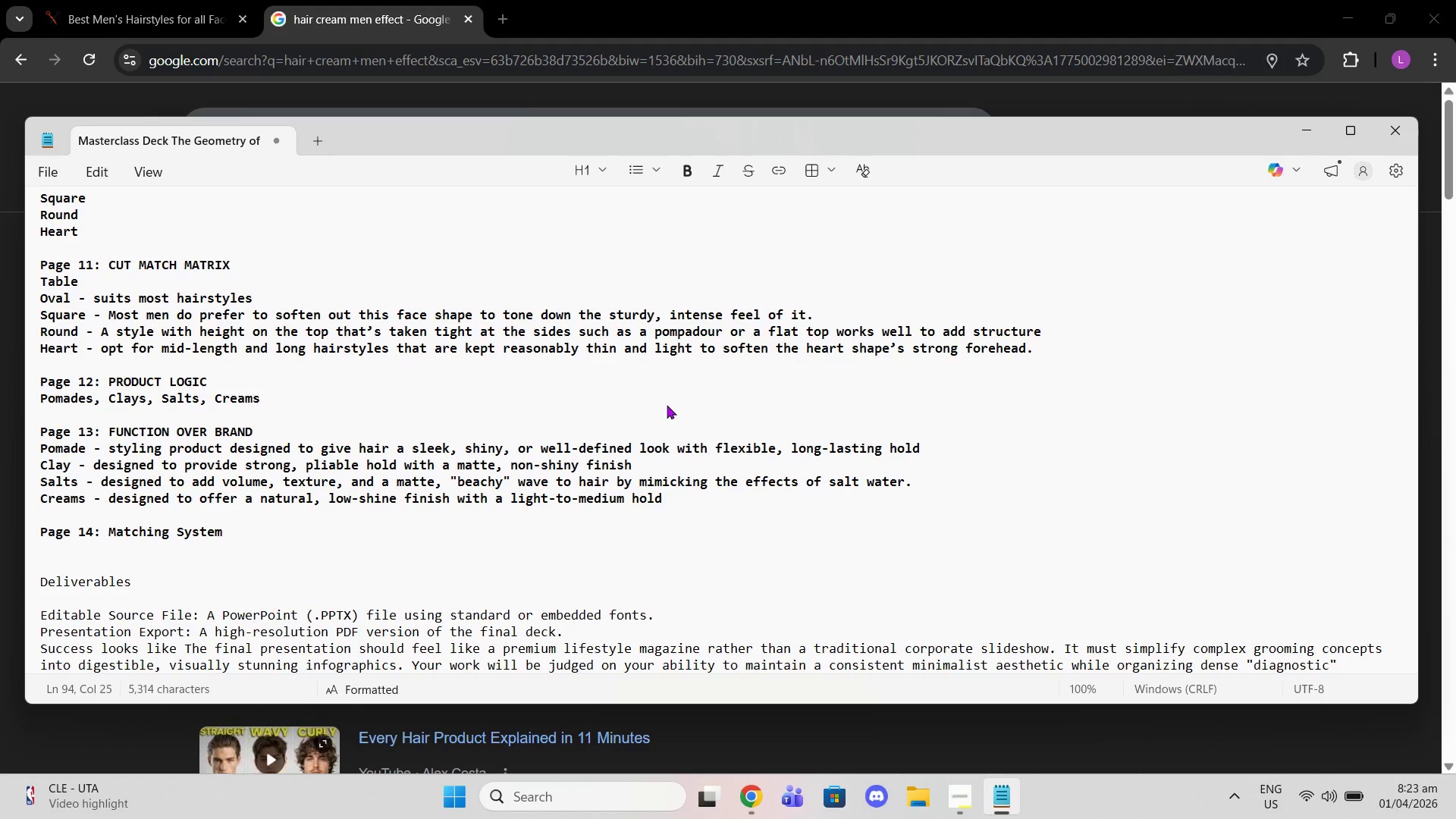 
key(Enter)
 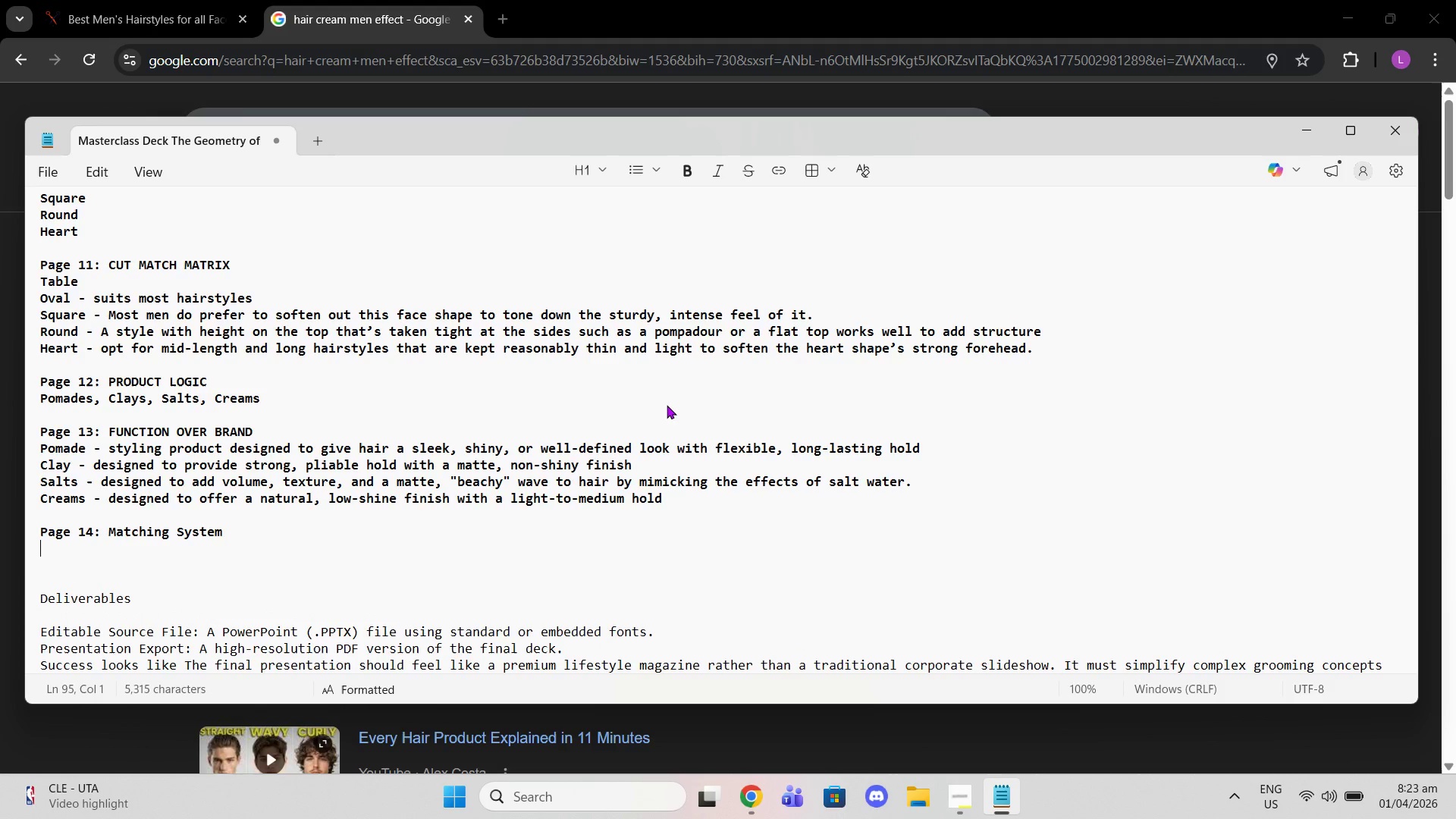 
type(Table)
 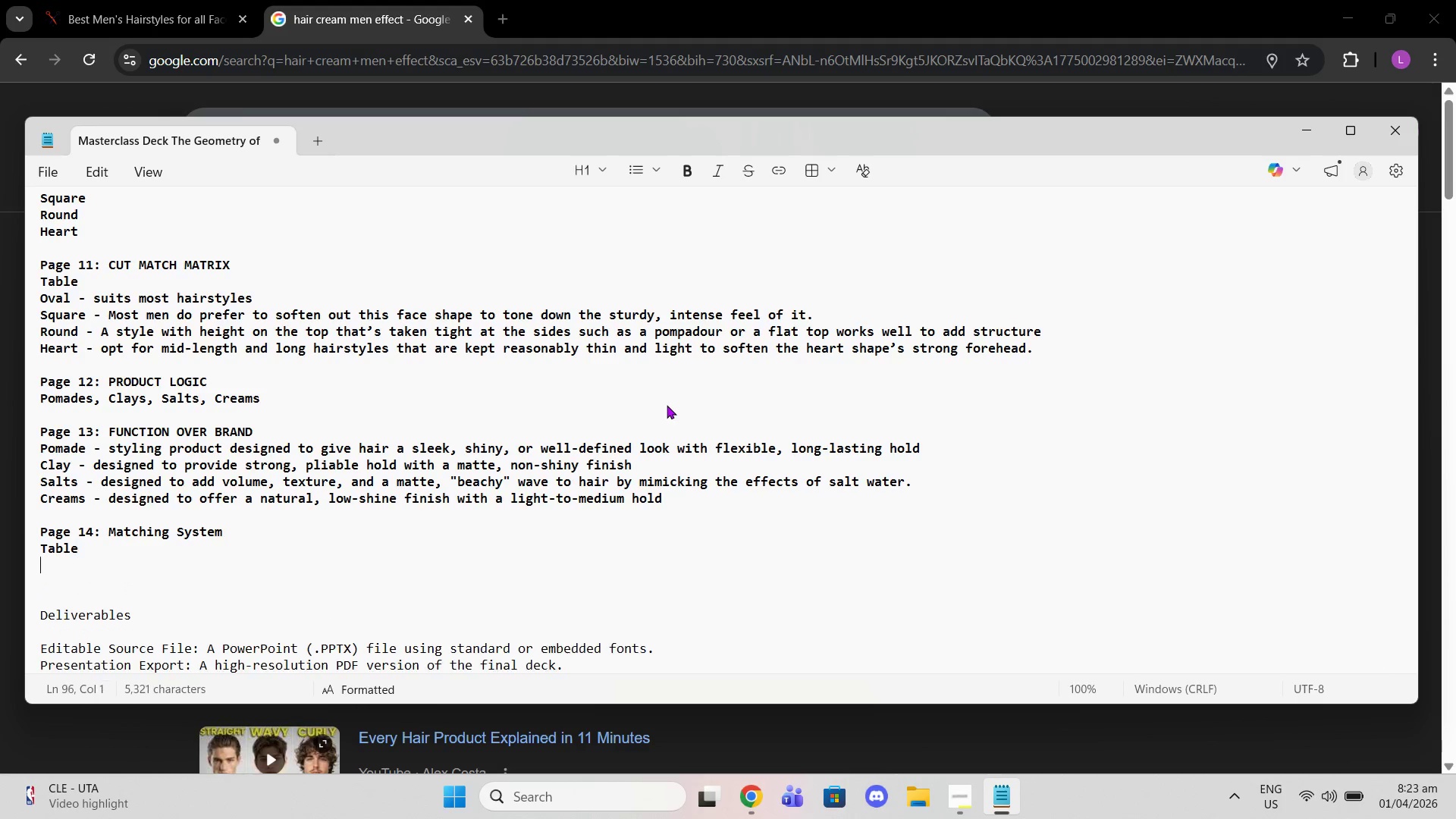 
key(Enter)
 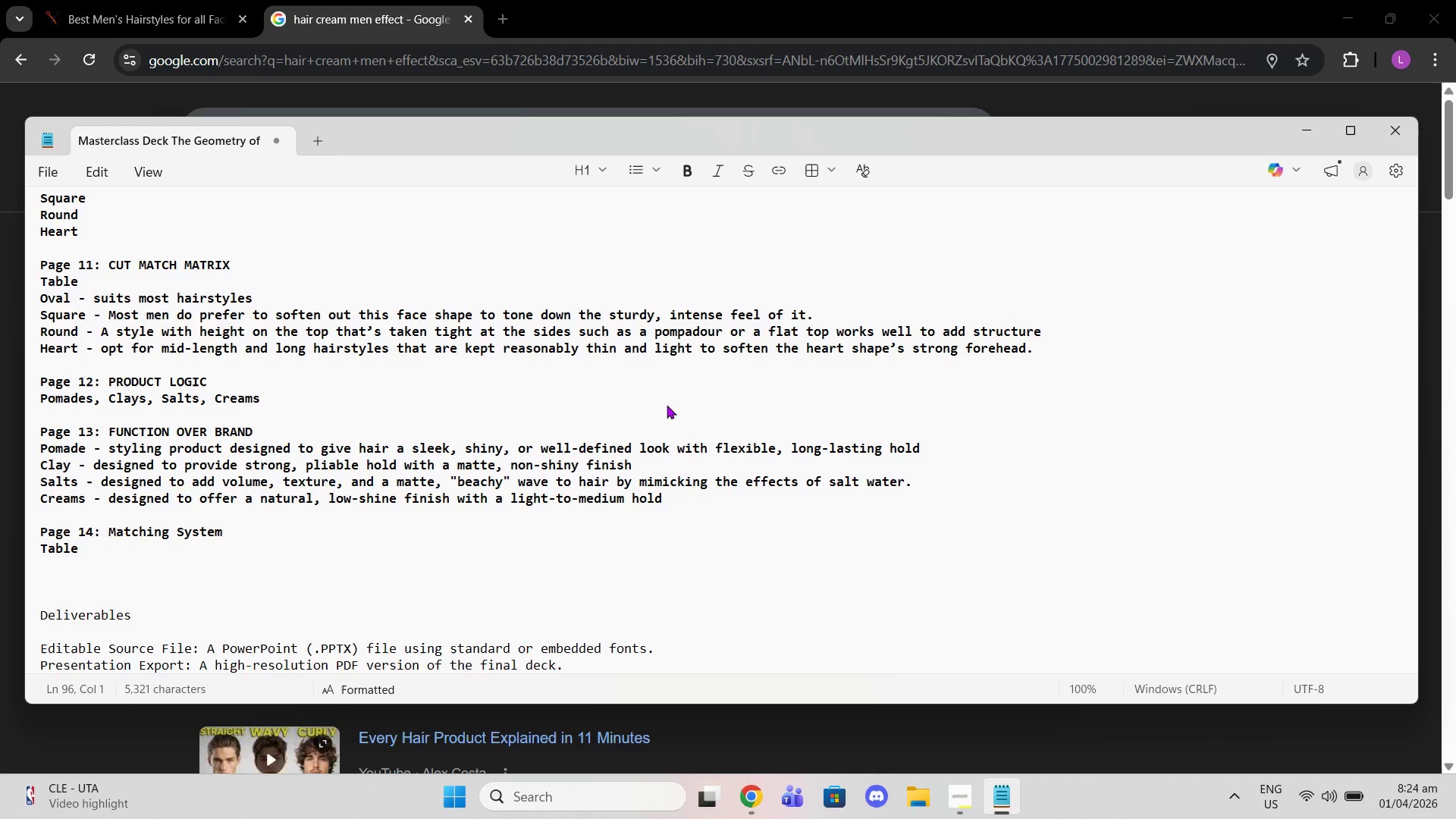 
wait(50.45)
 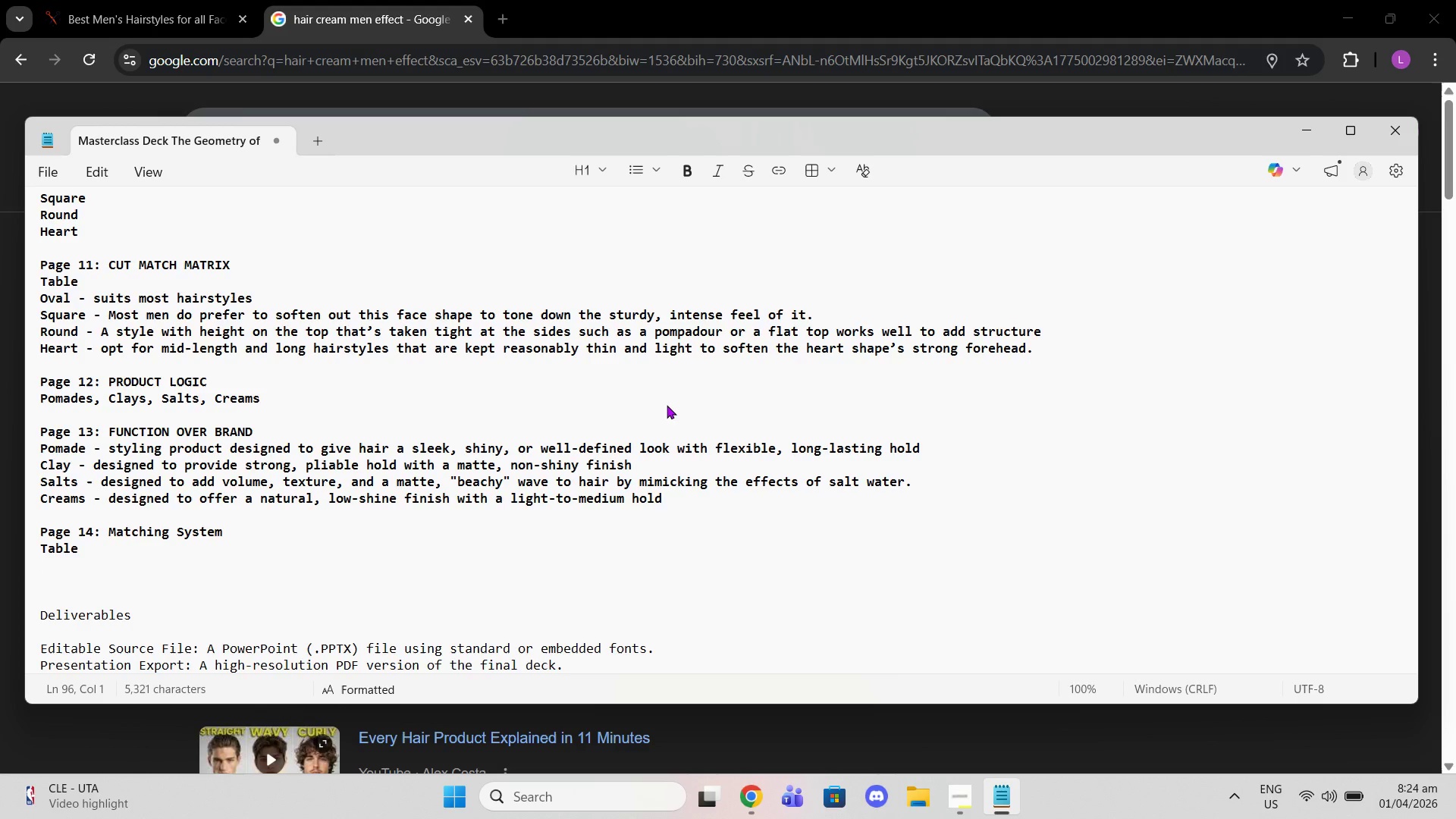 
scroll: coordinate [357, 528], scroll_direction: down, amount: 4.0
 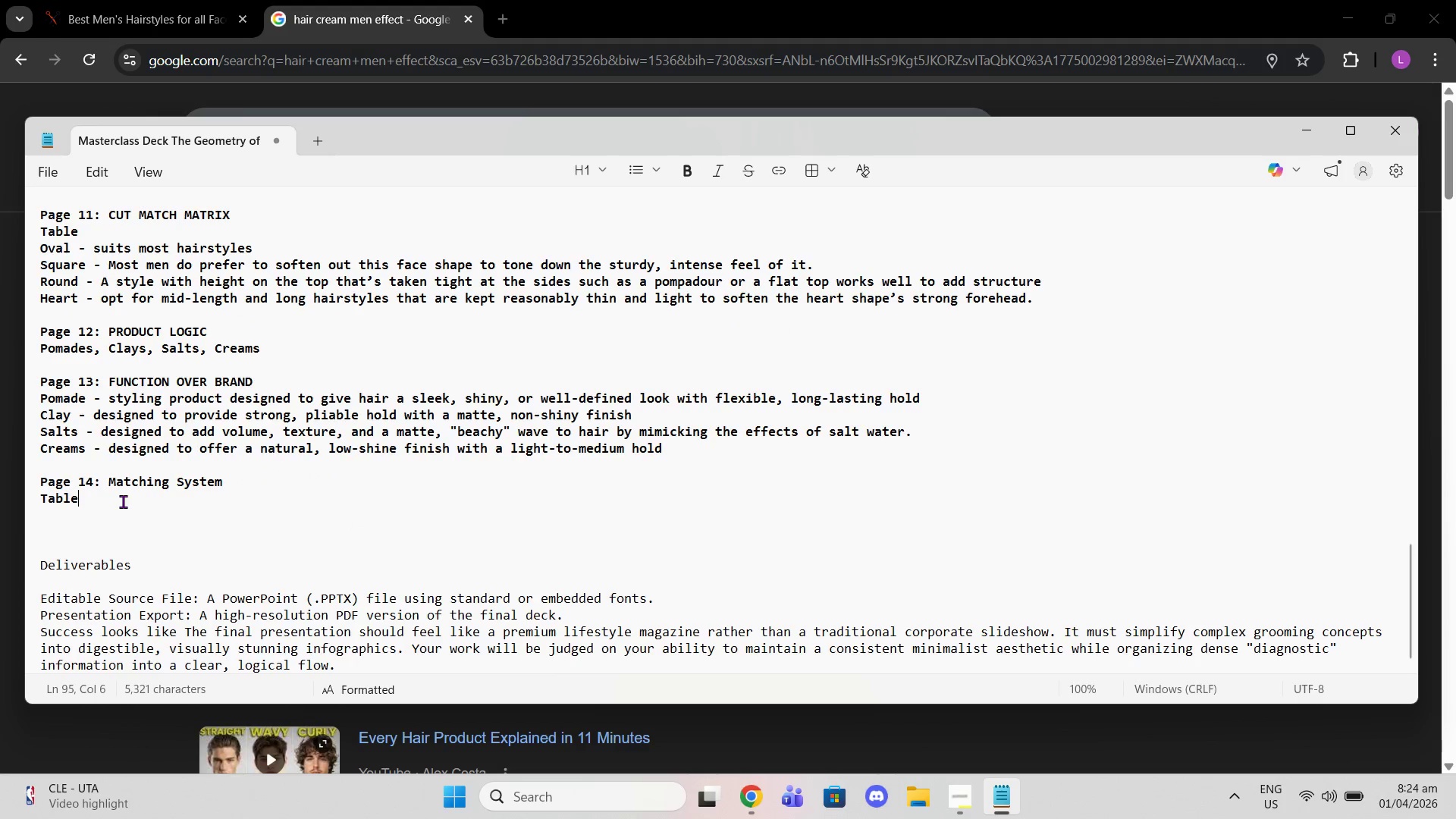 
double_click([135, 517])
 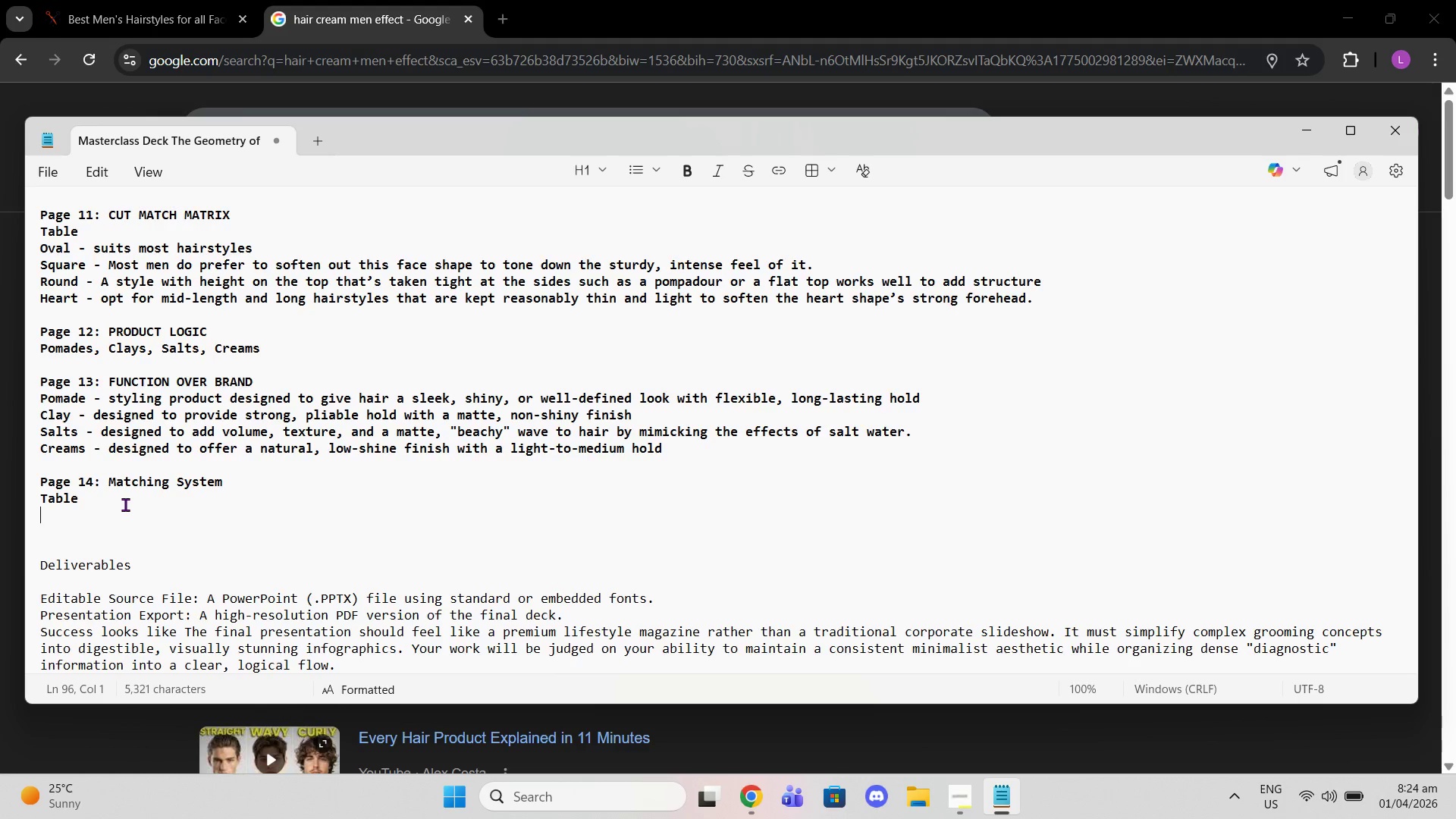 
wait(6.27)
 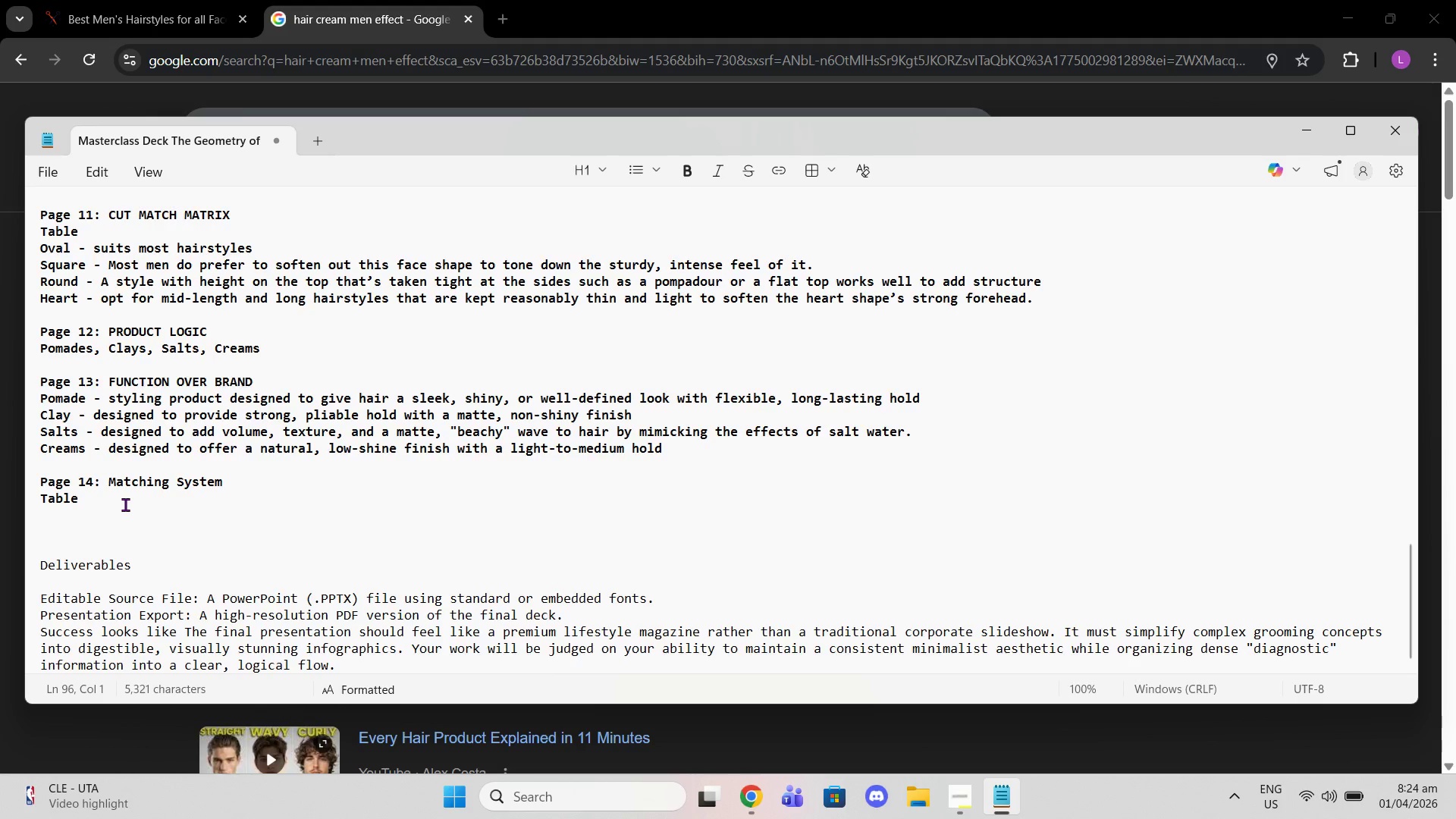 
type(S)
key(Backspace)
type(Hair Type)
 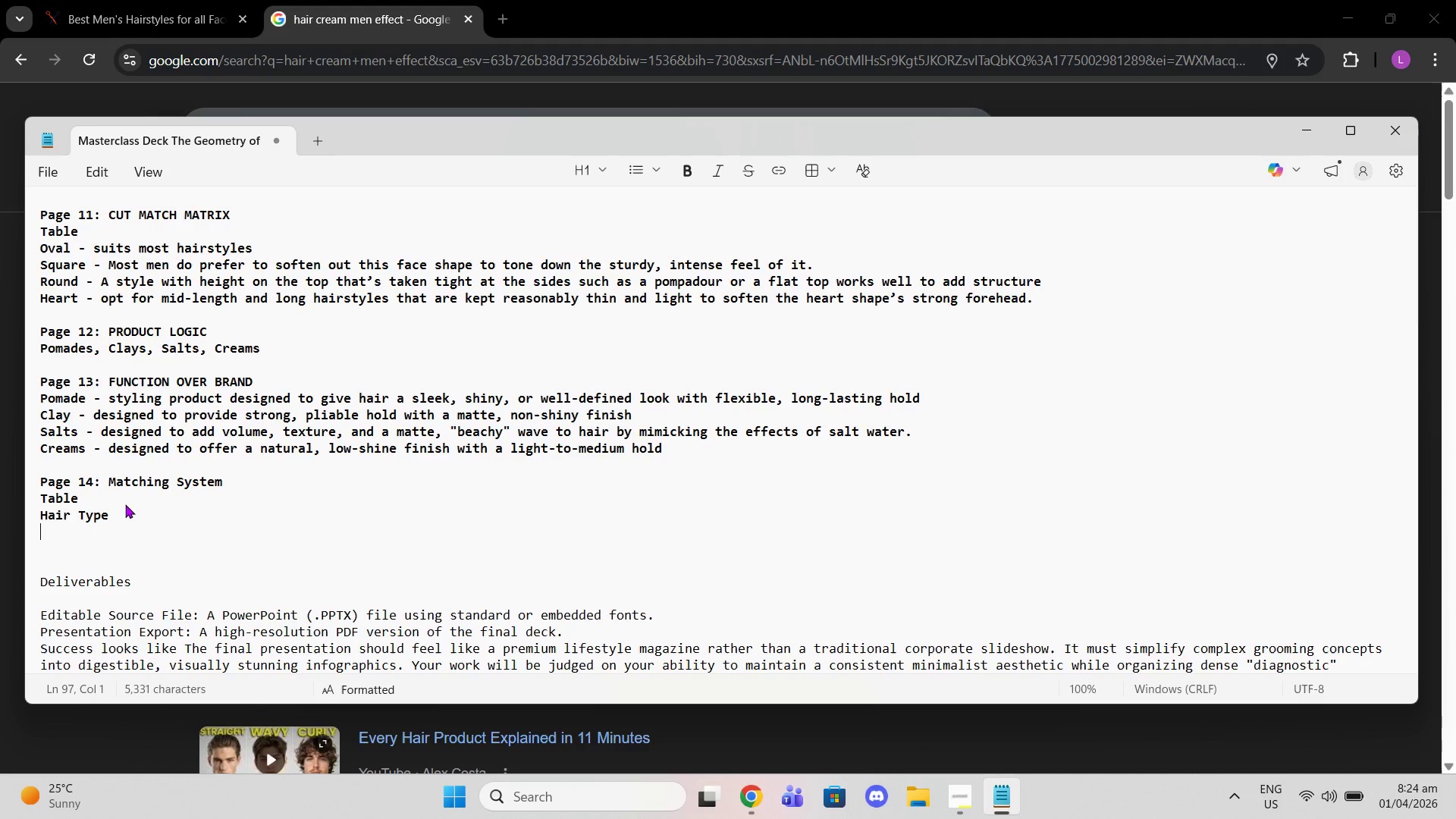 
 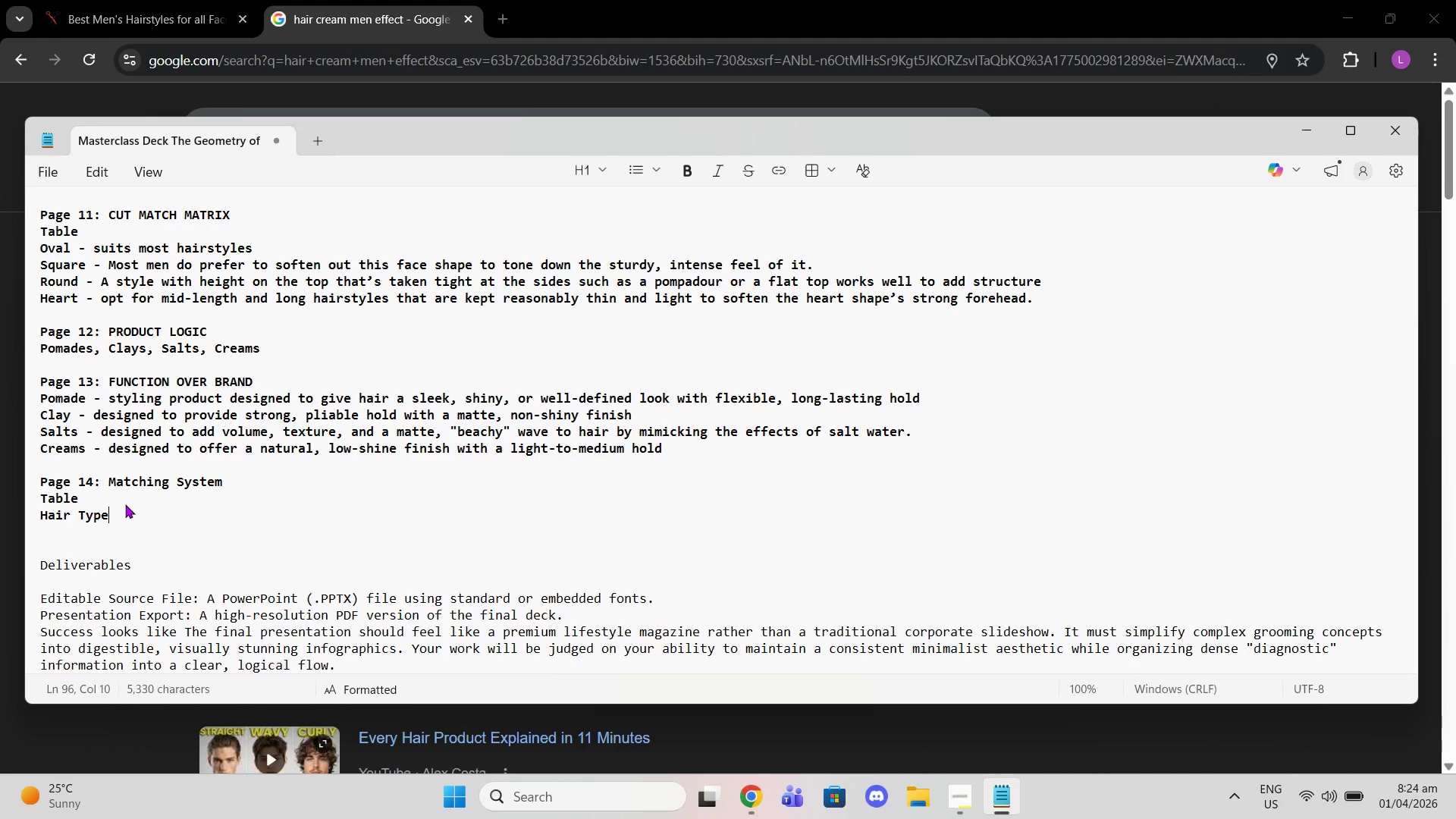 
key(Enter)
 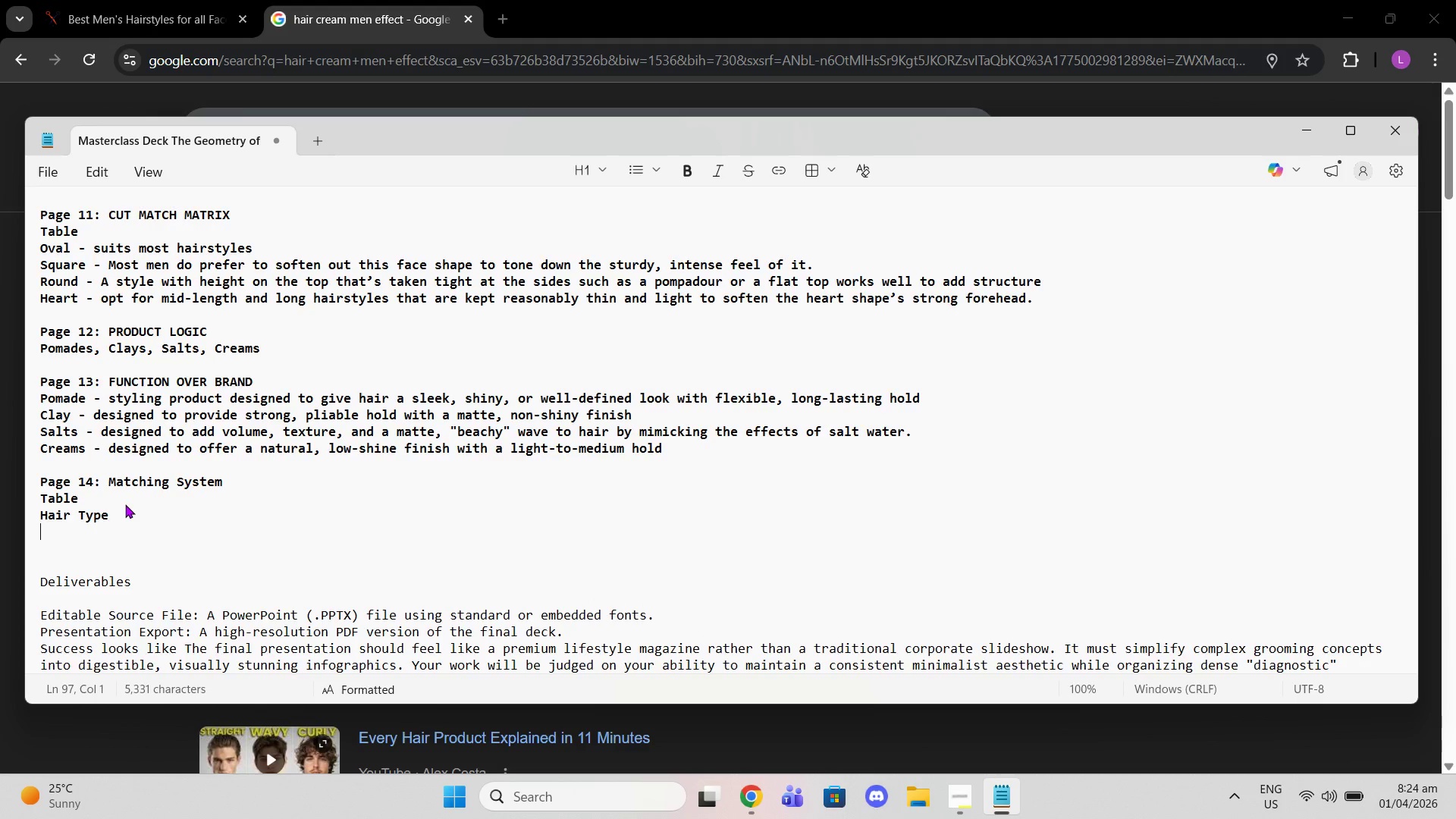 
type(Straight)
 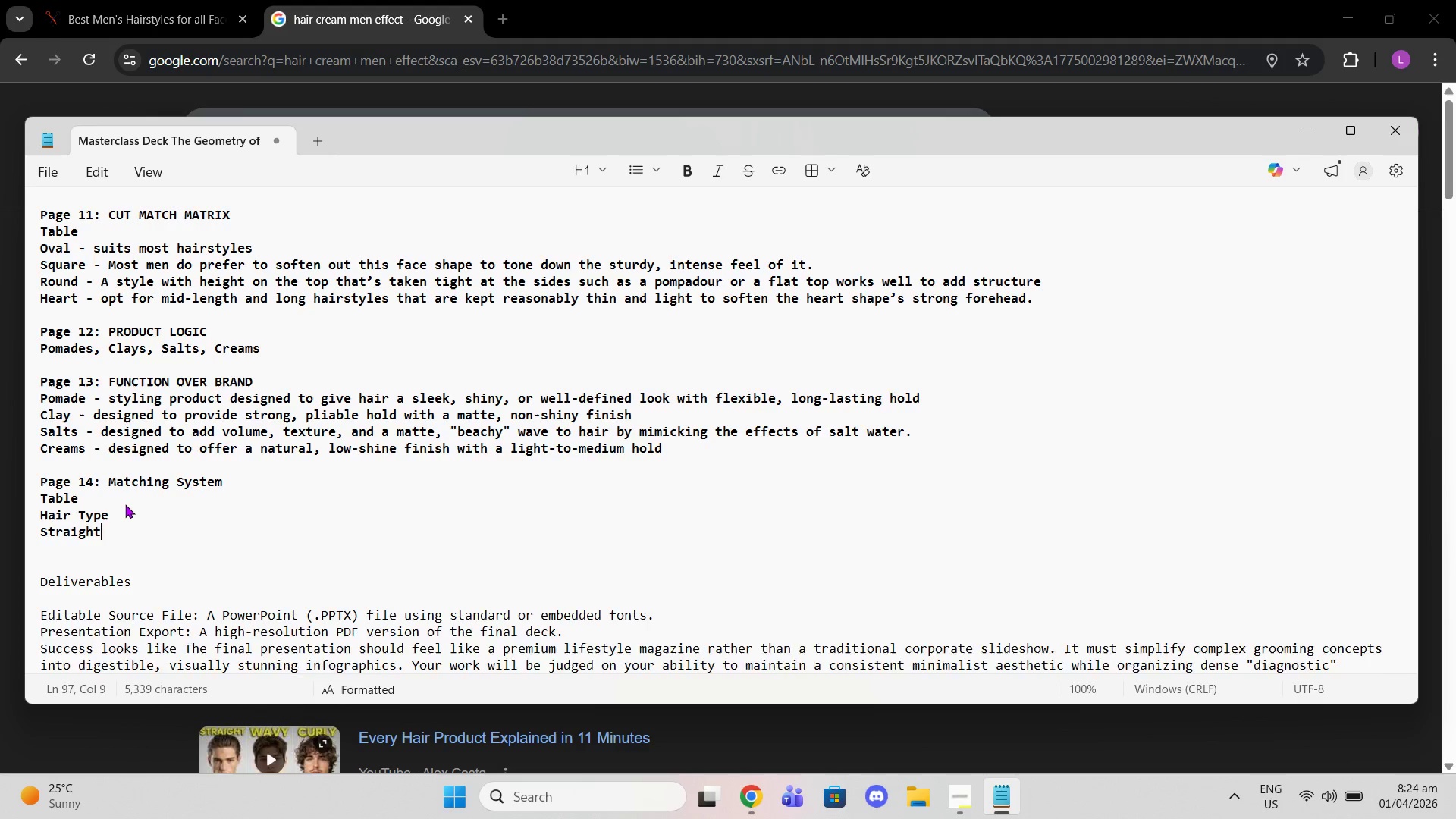 
key(Enter)
 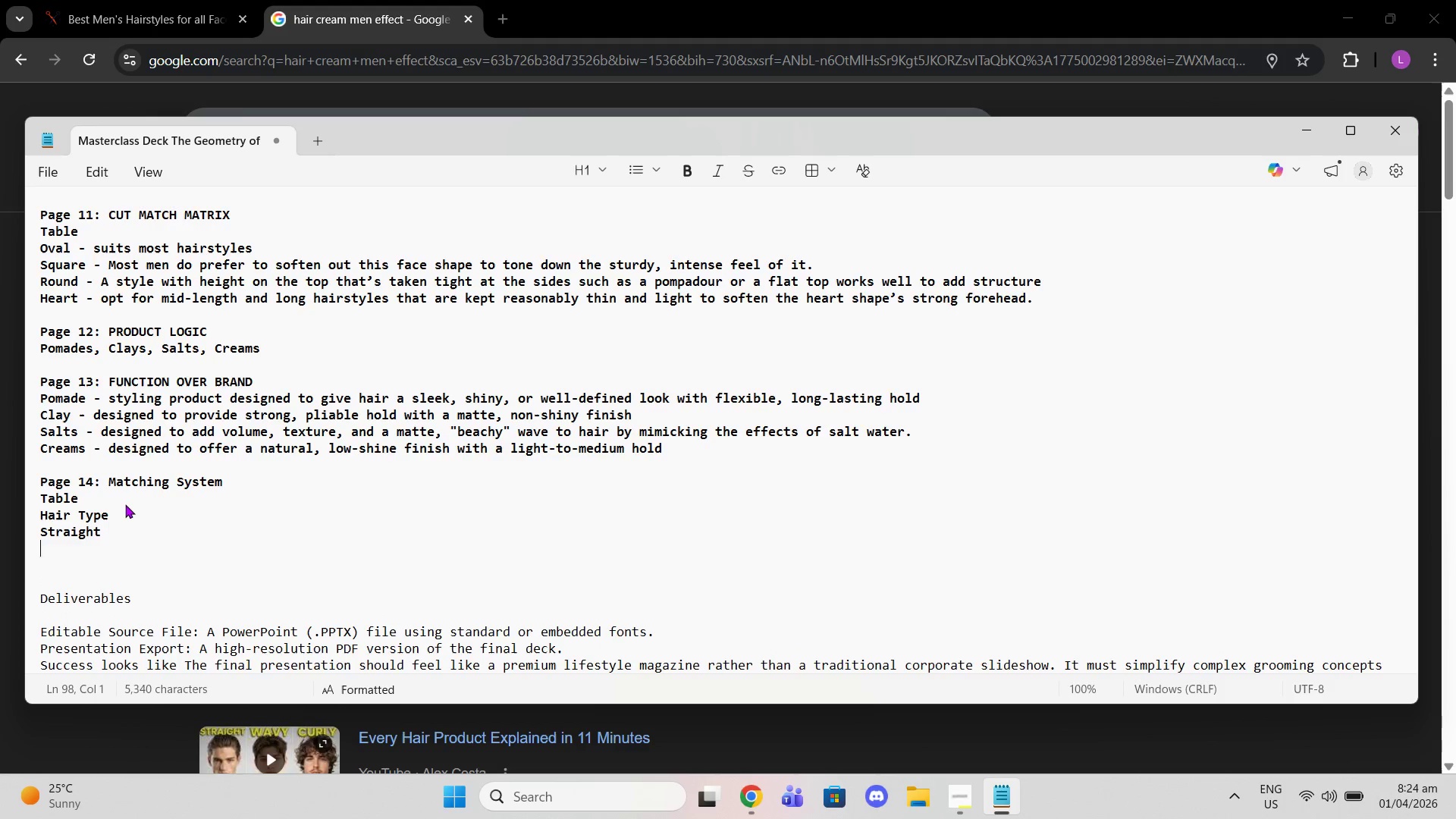 
type(Wavy)
 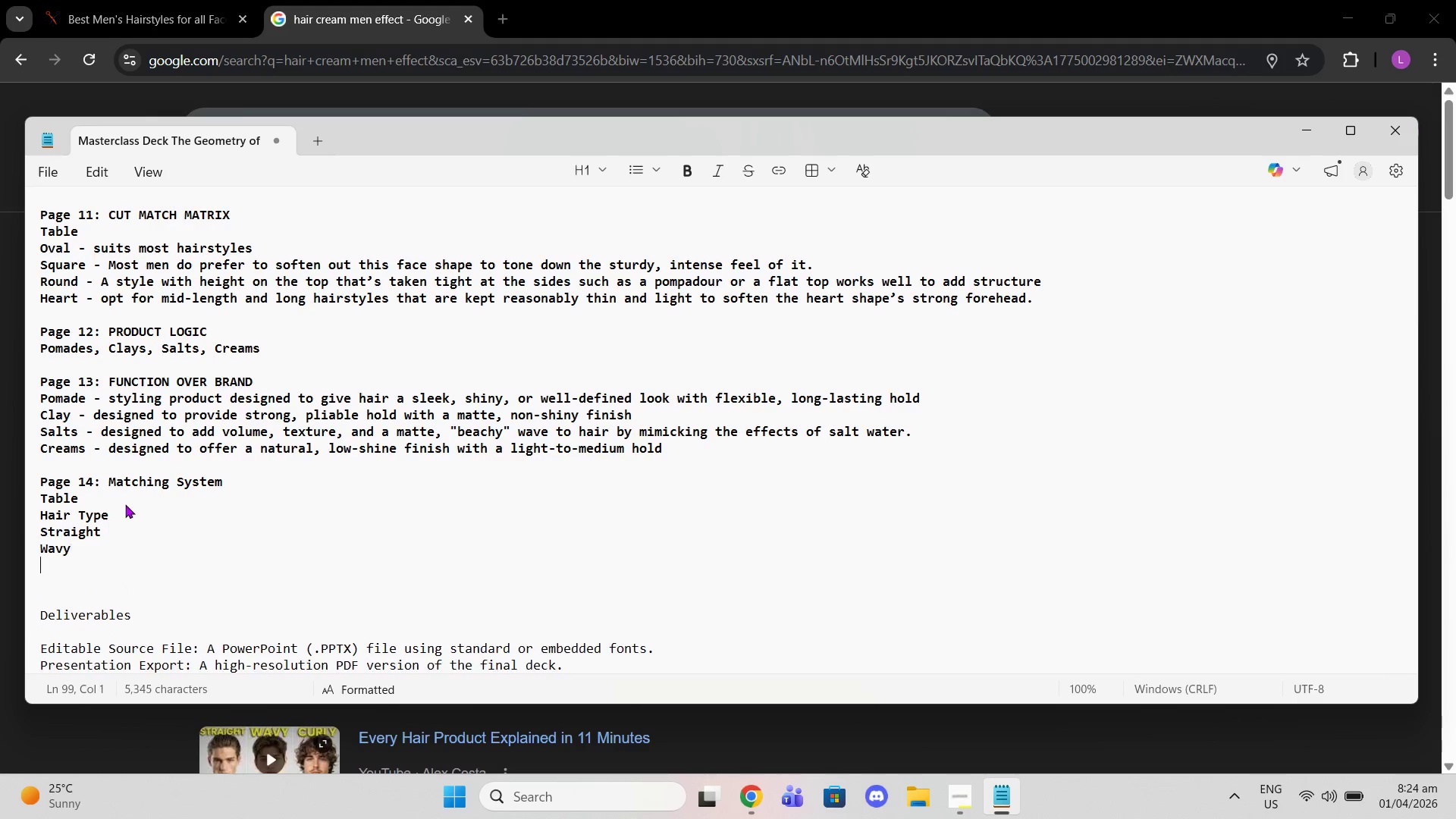 
key(Enter)
 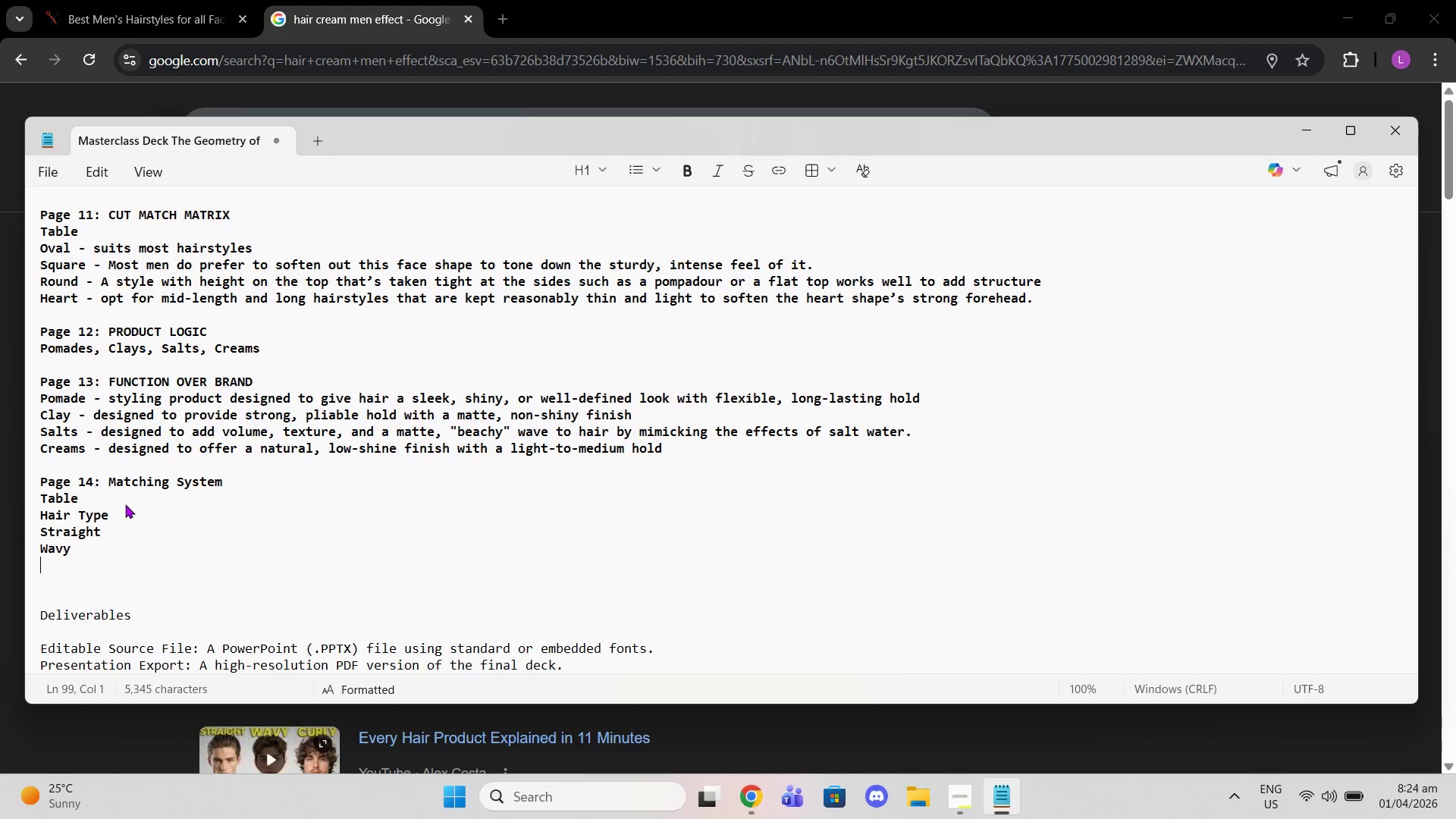 
type(Curly)
 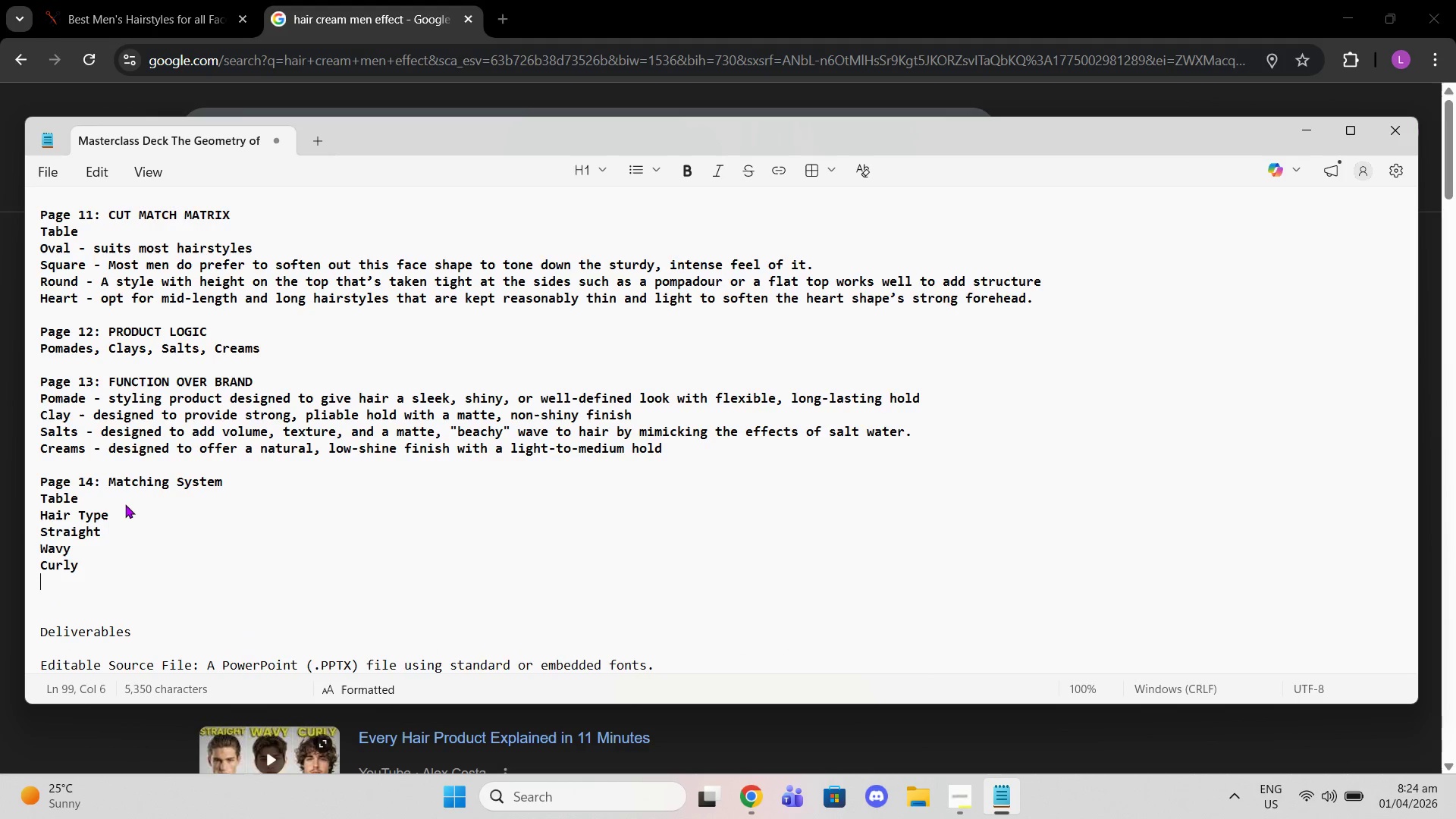 
key(Enter)
 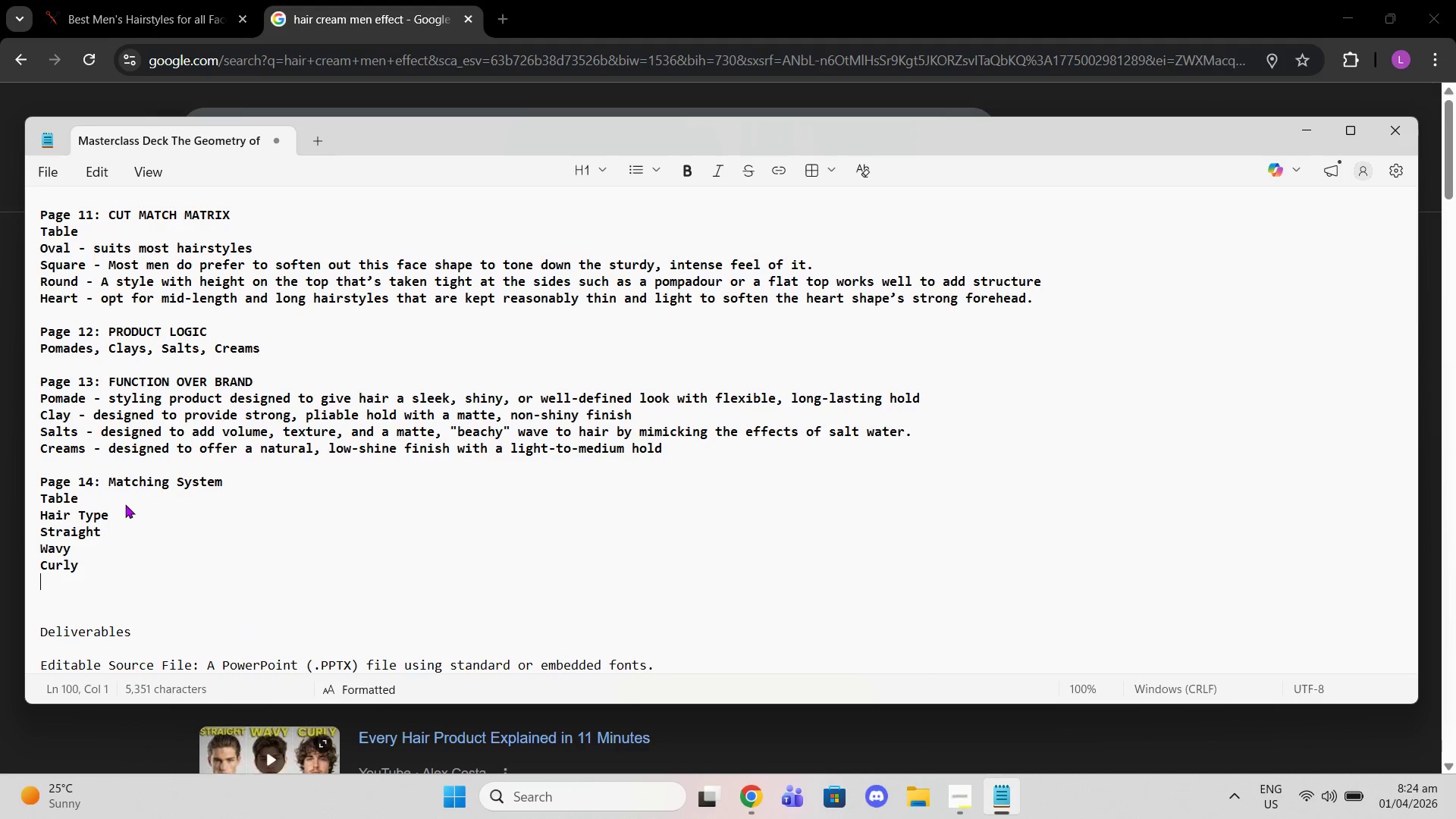 
type(Coily)
 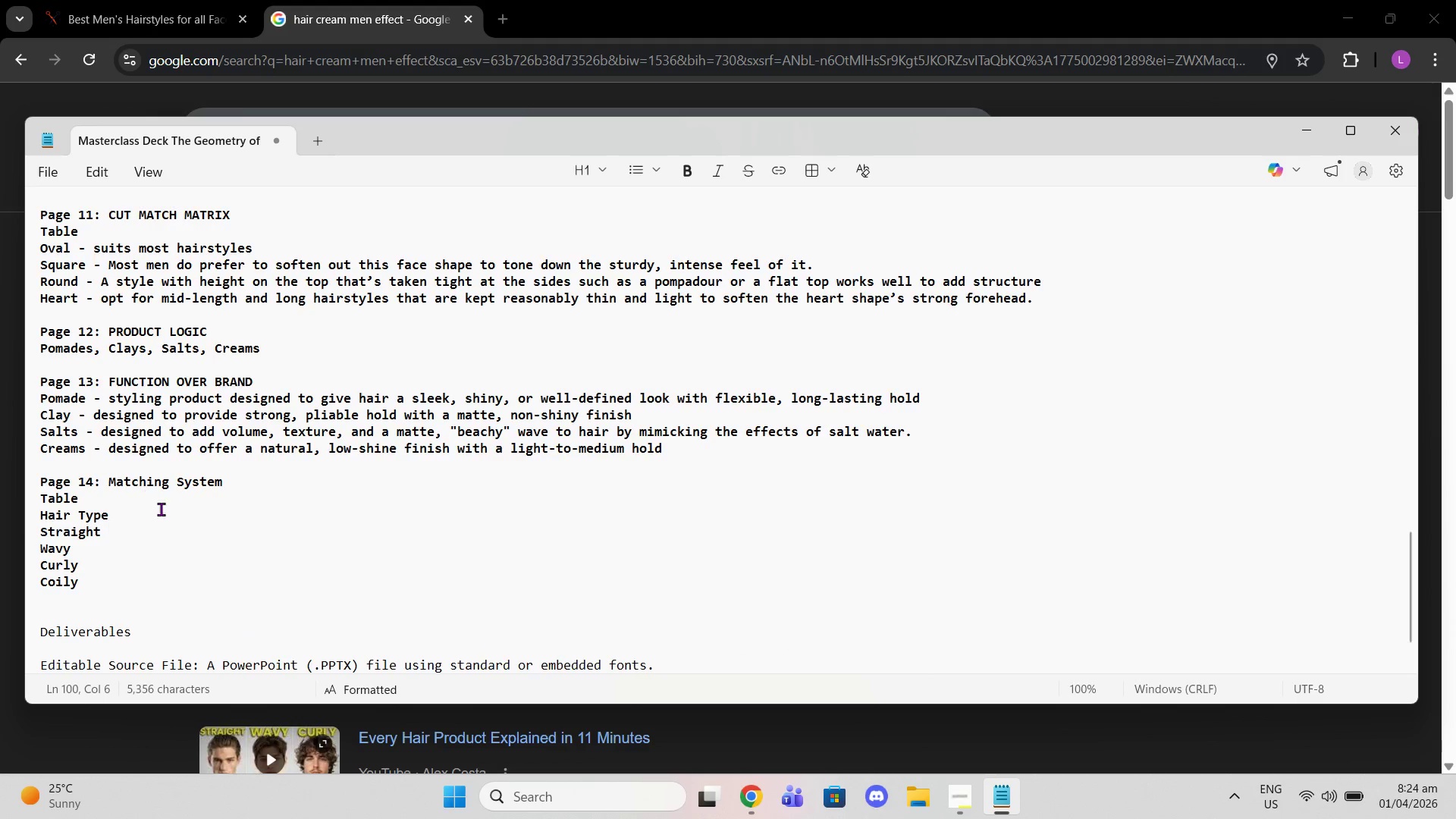 
left_click([168, 511])
 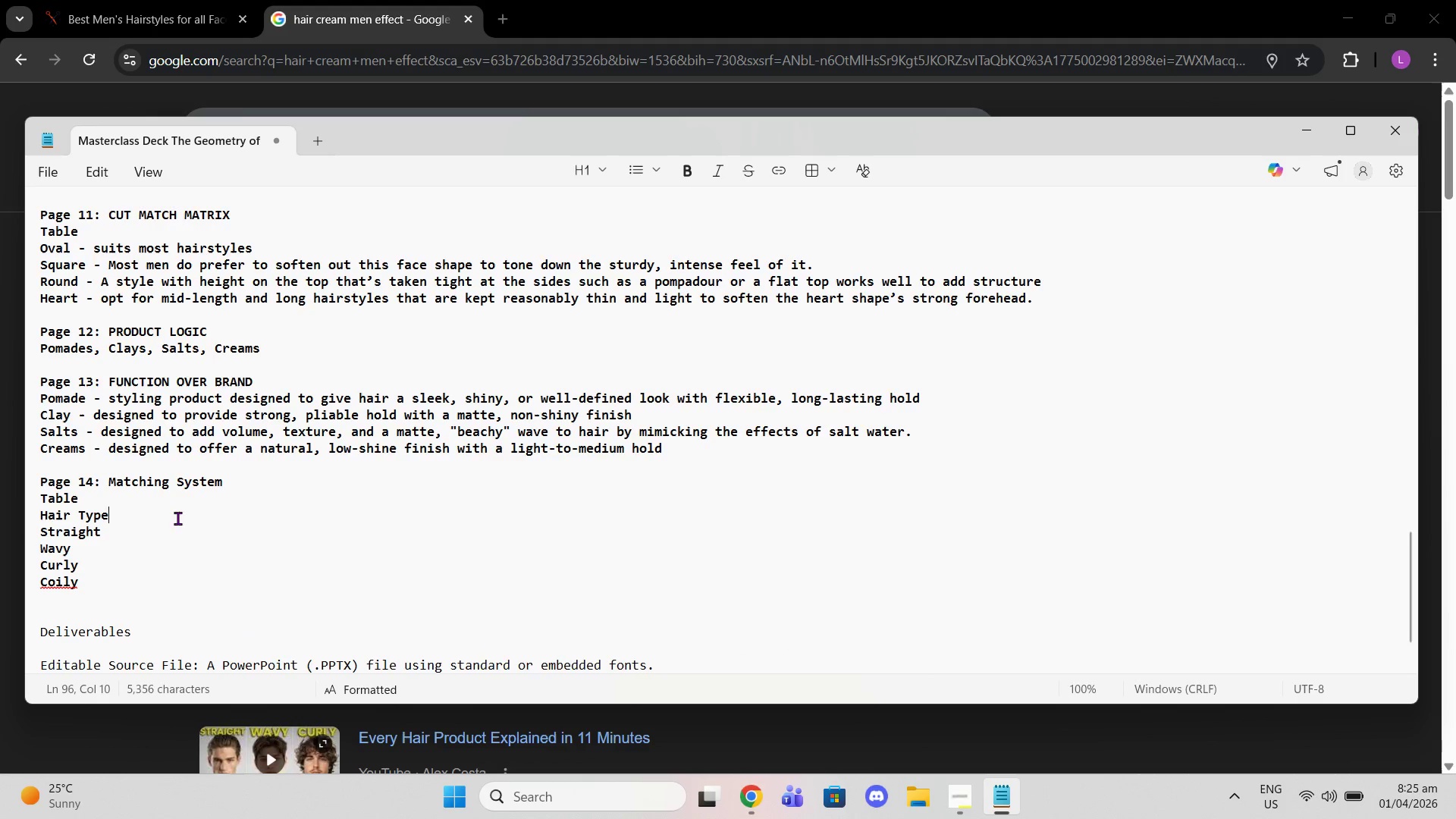 
type( Best Product)
 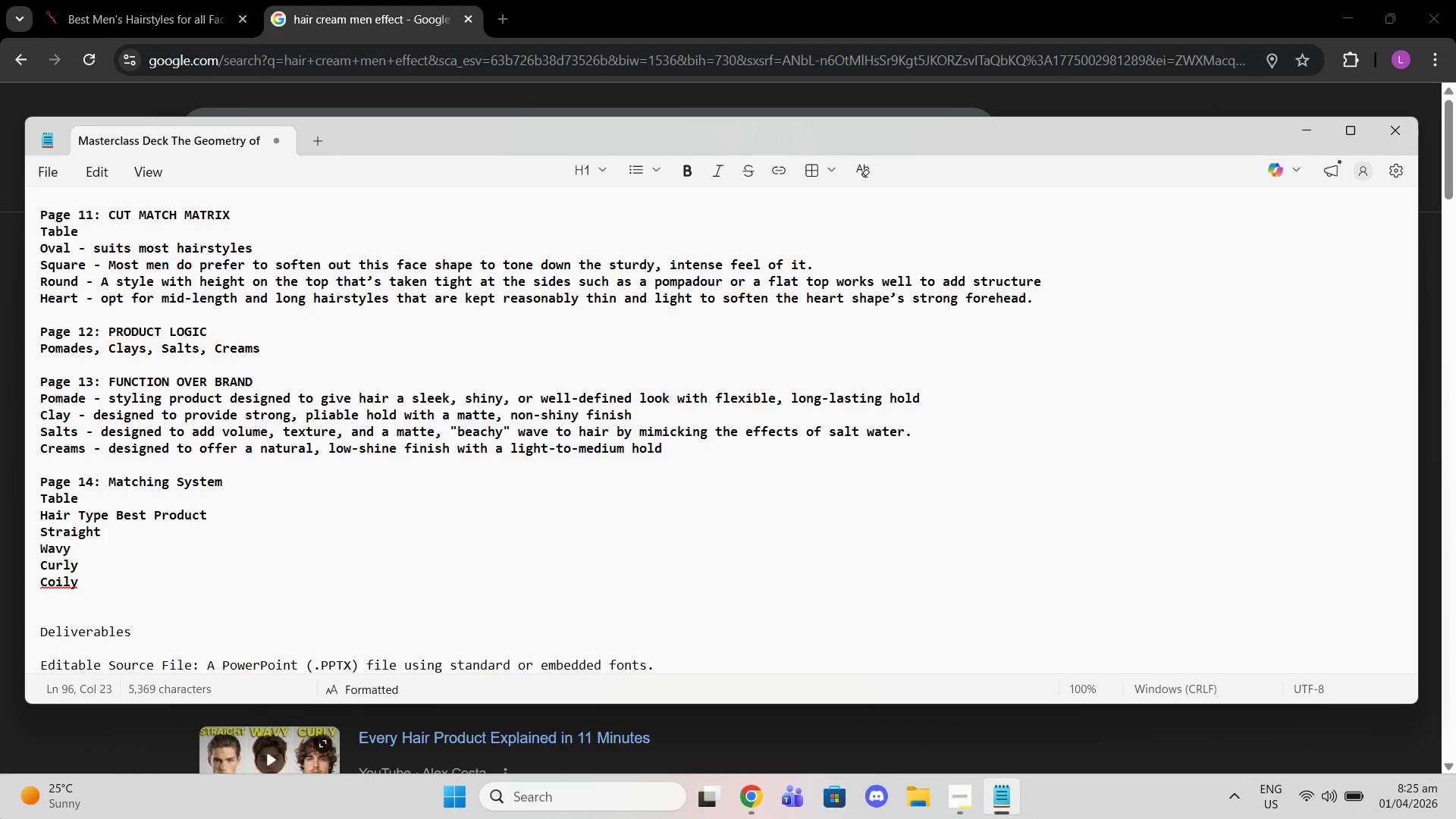 
key(ArrowDown)
 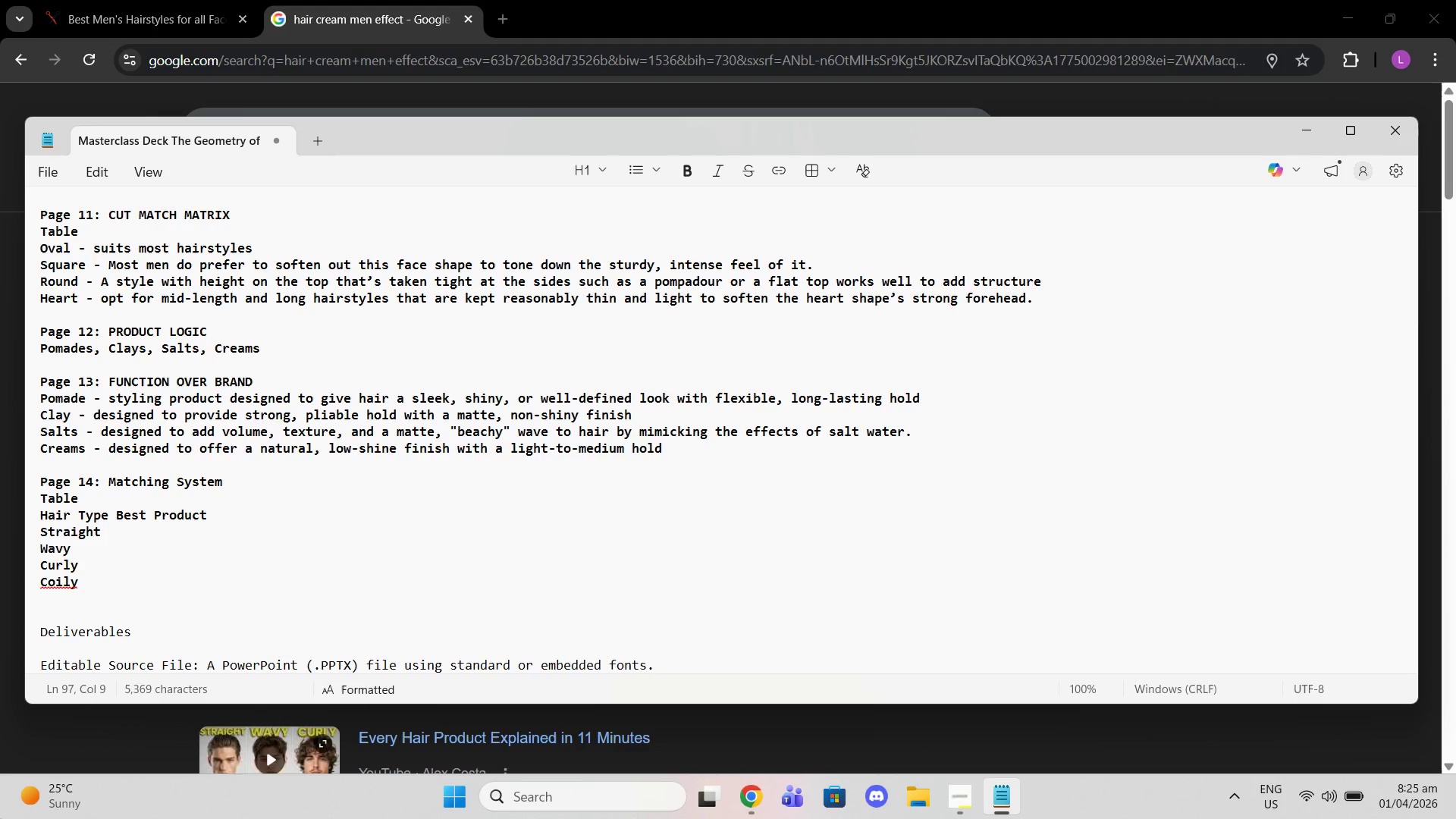 
key(Space)
 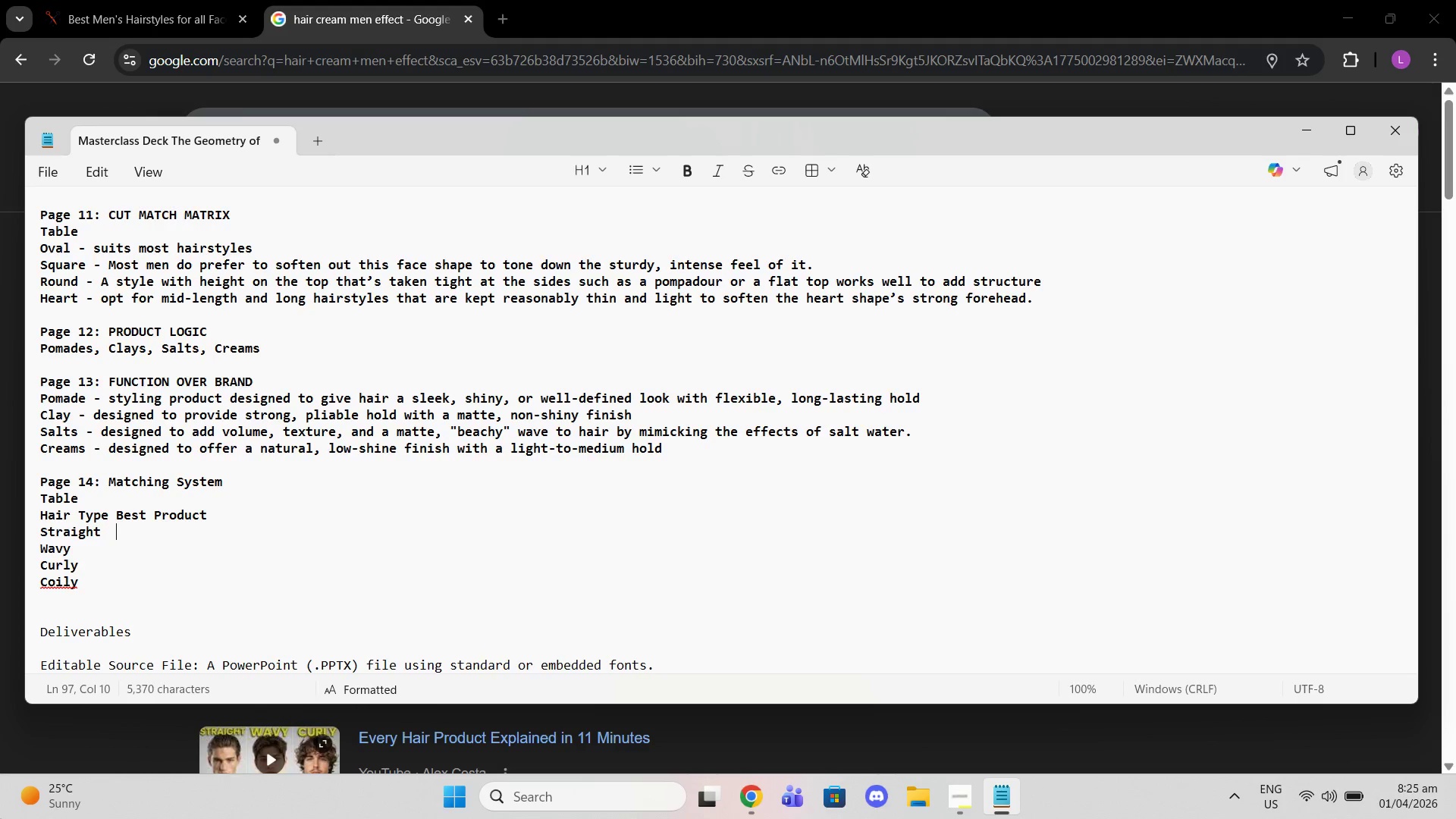 
key(Space)
 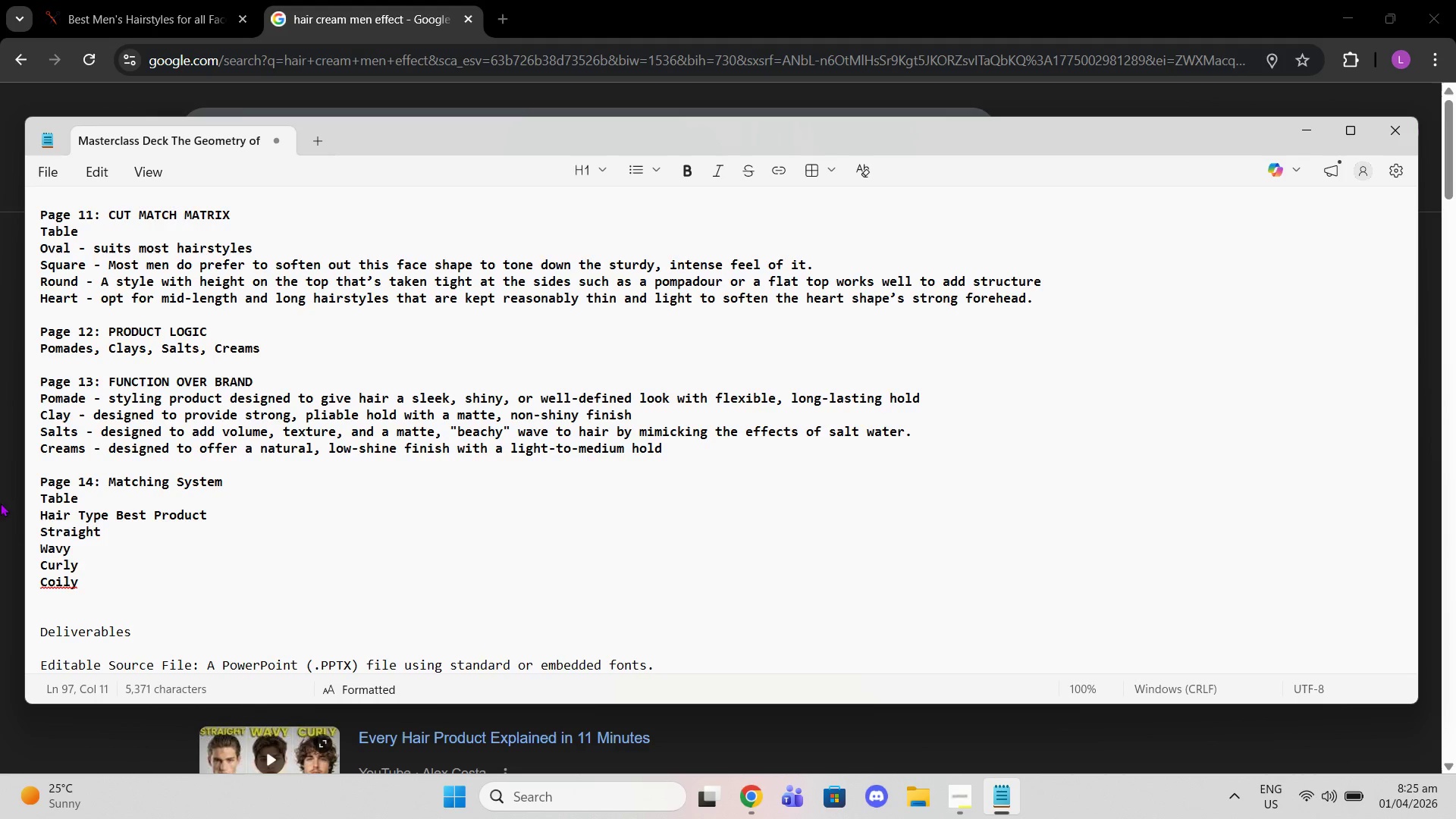 
left_click([283, 518])
 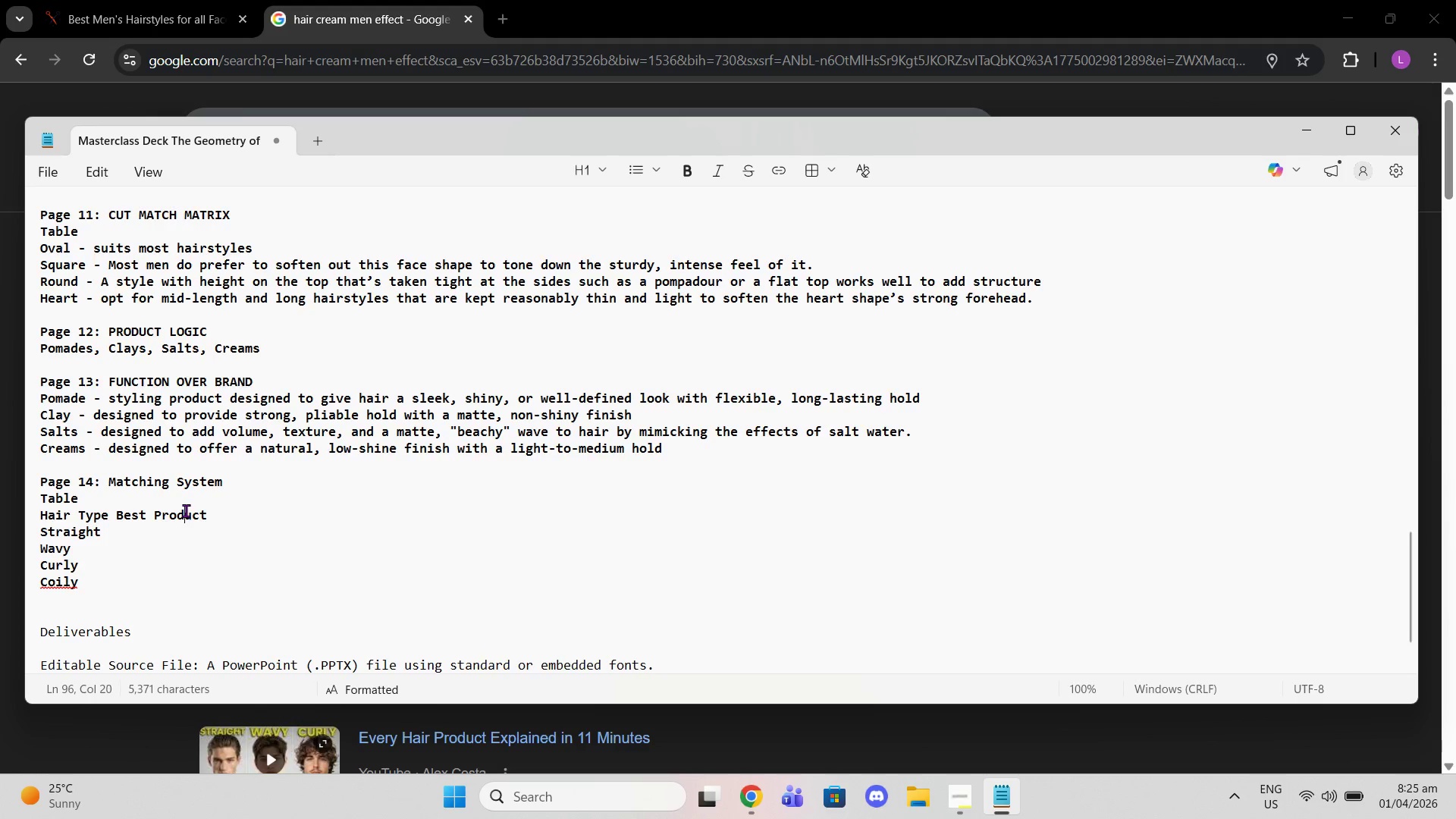 
double_click([168, 534])
 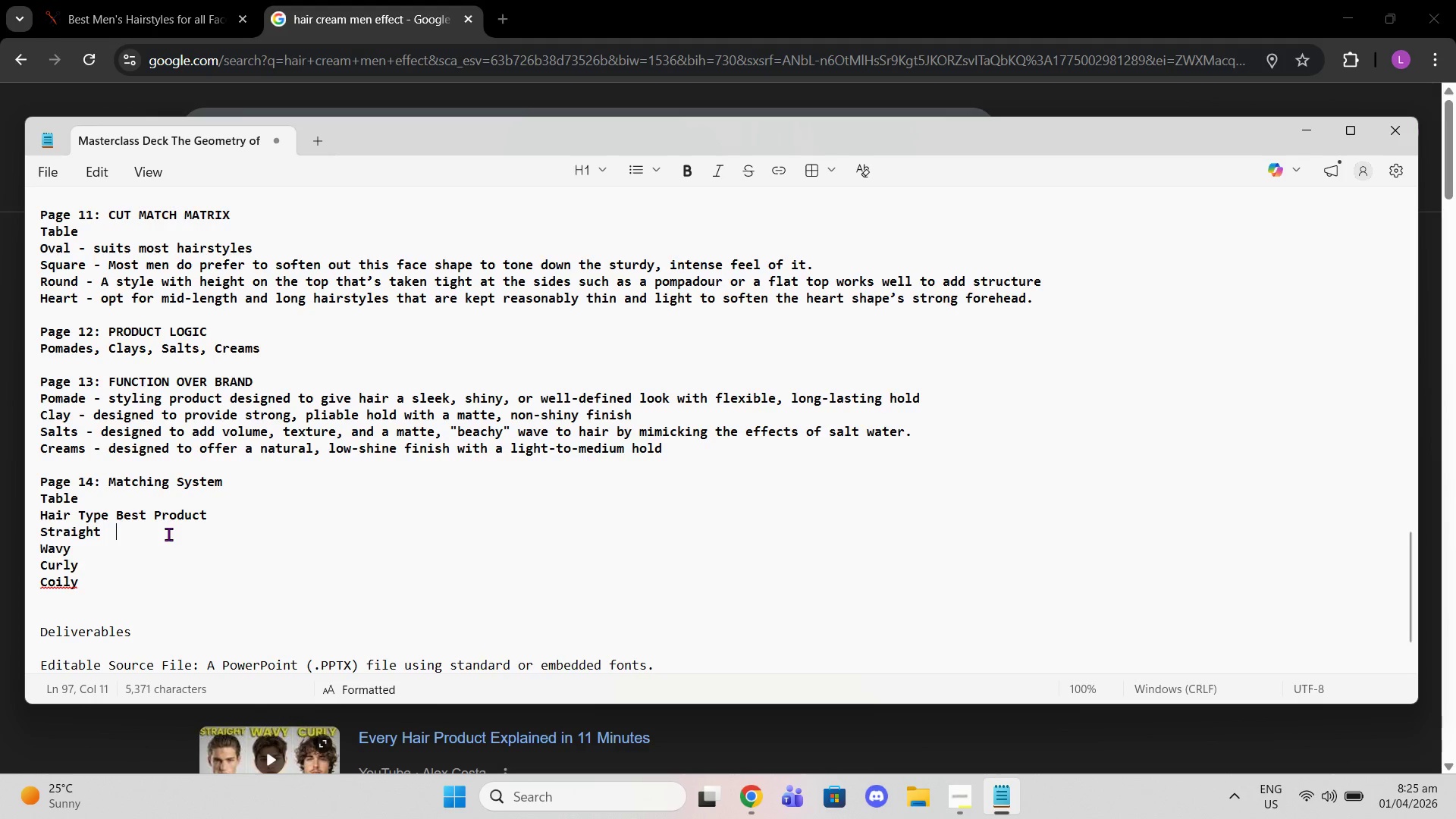 
type(Clay/ Salt)
 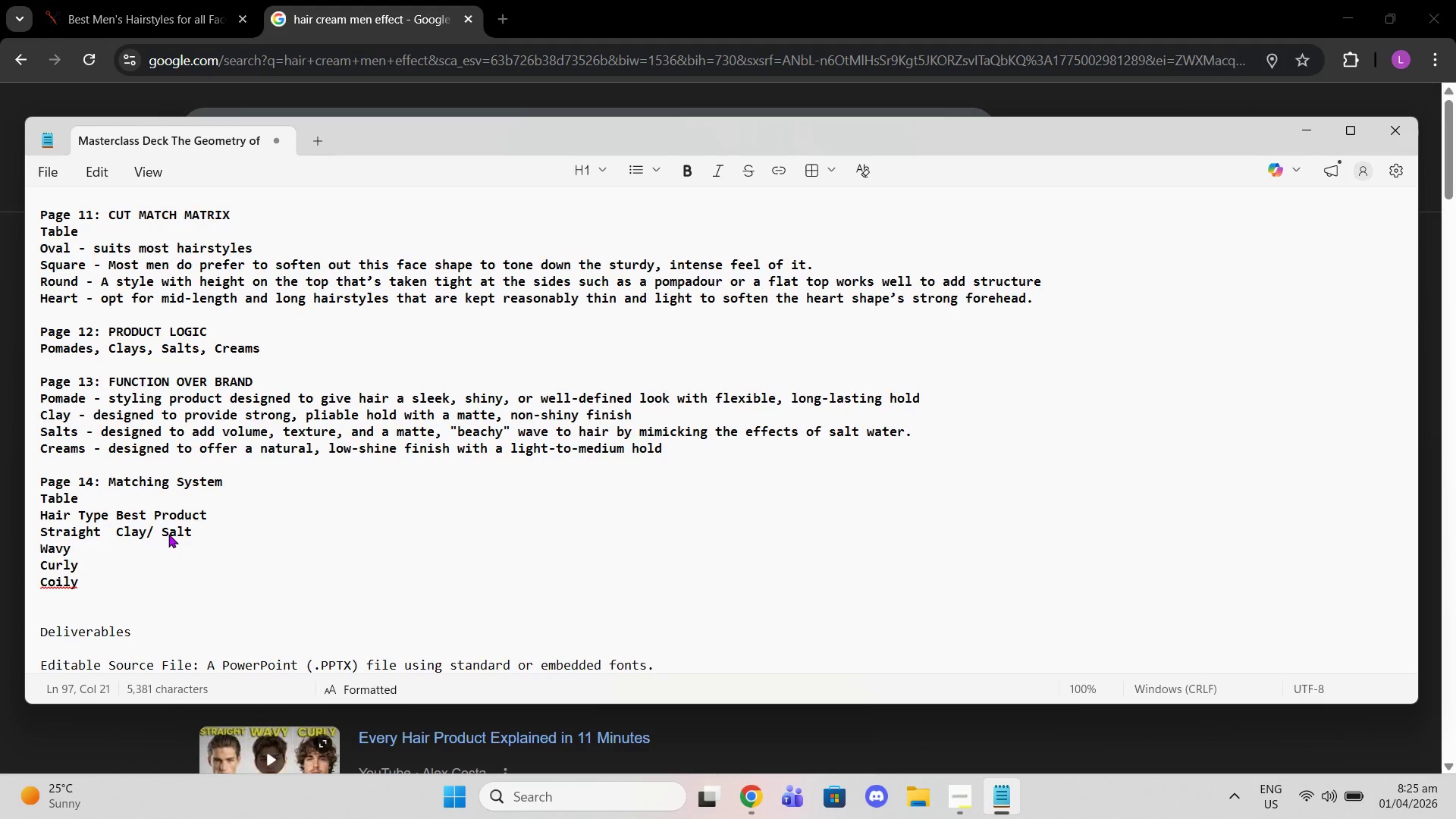 
key(ArrowLeft)
 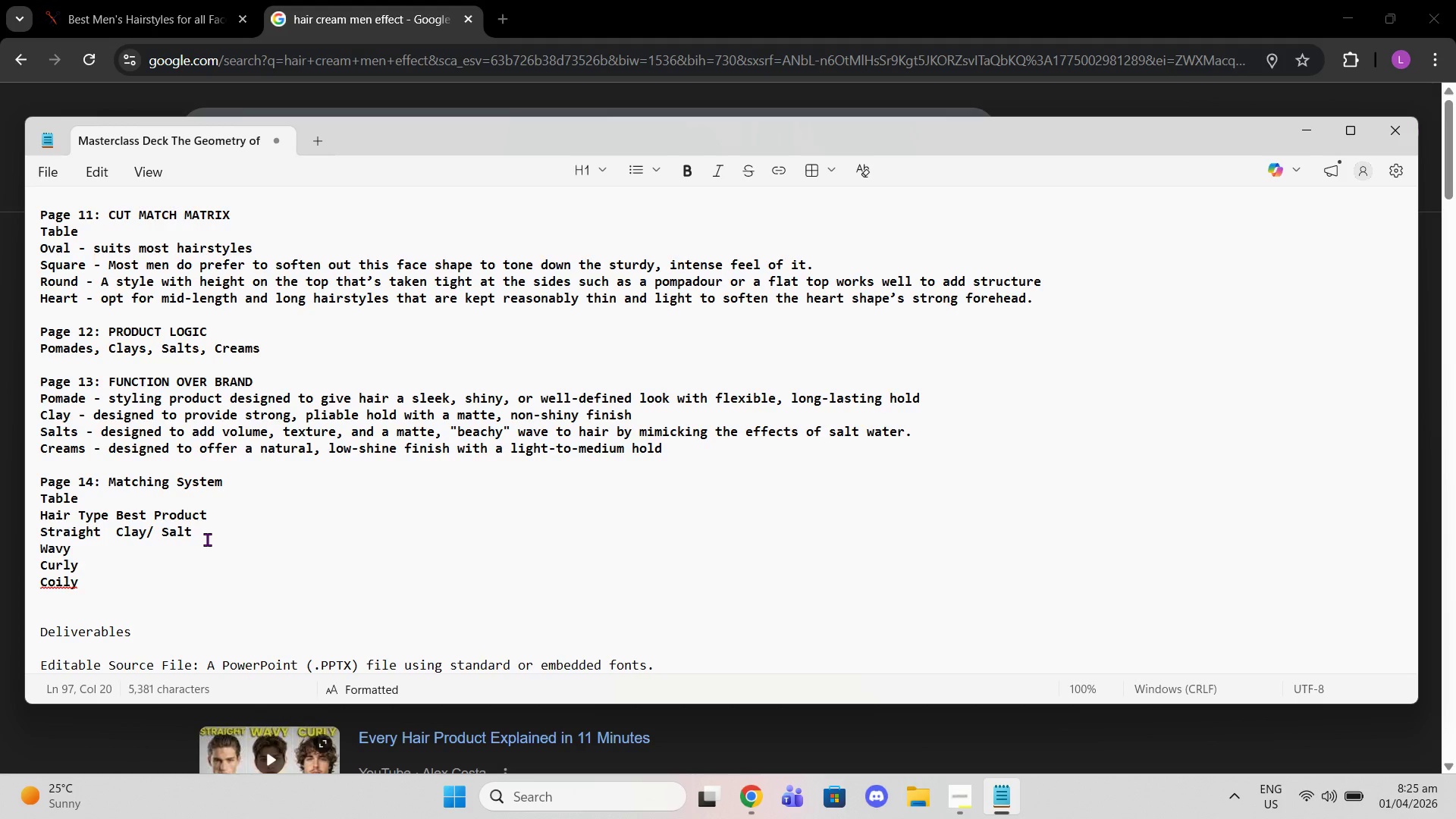 
wait(36.42)
 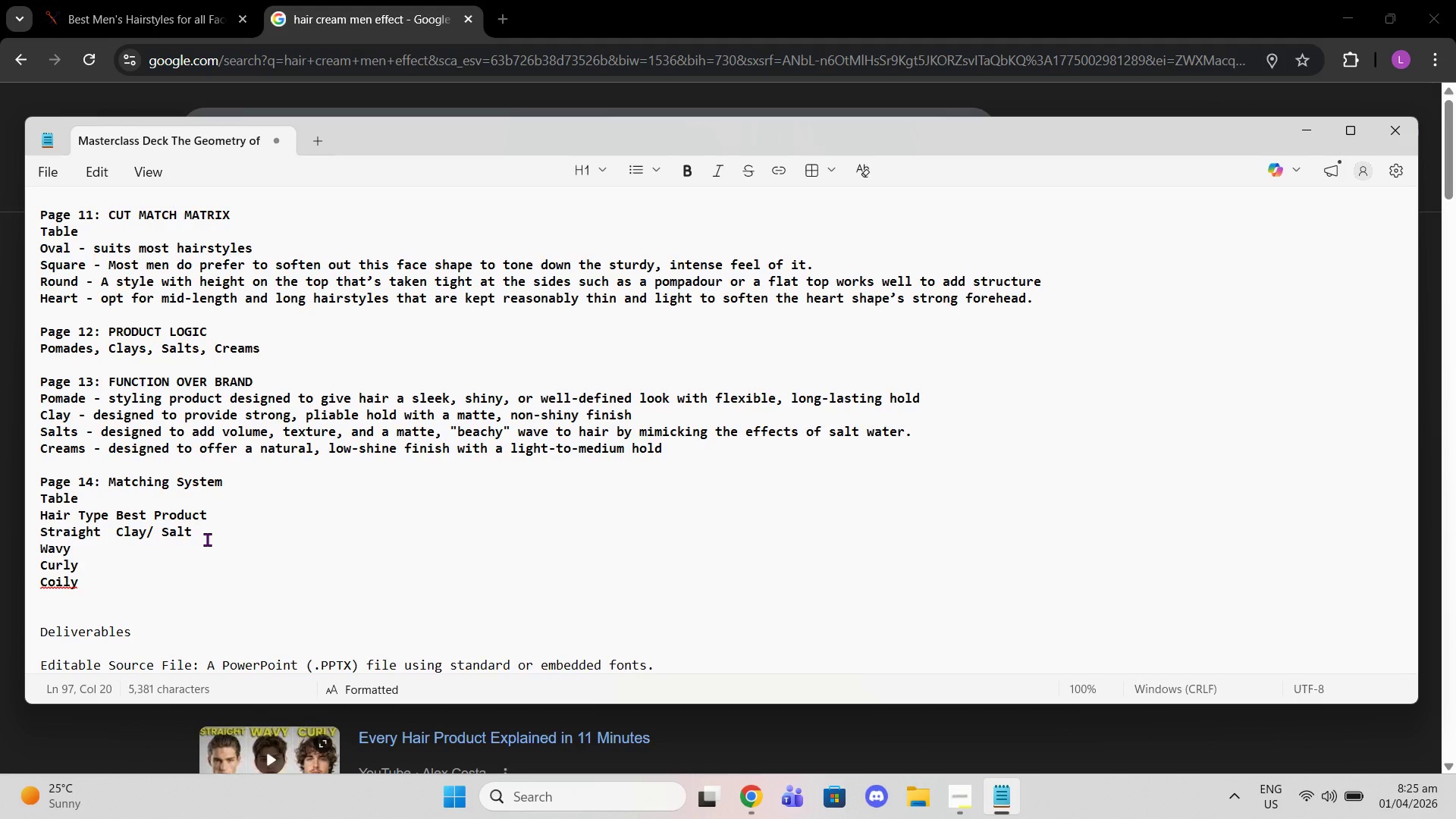 
left_click([282, 562])
 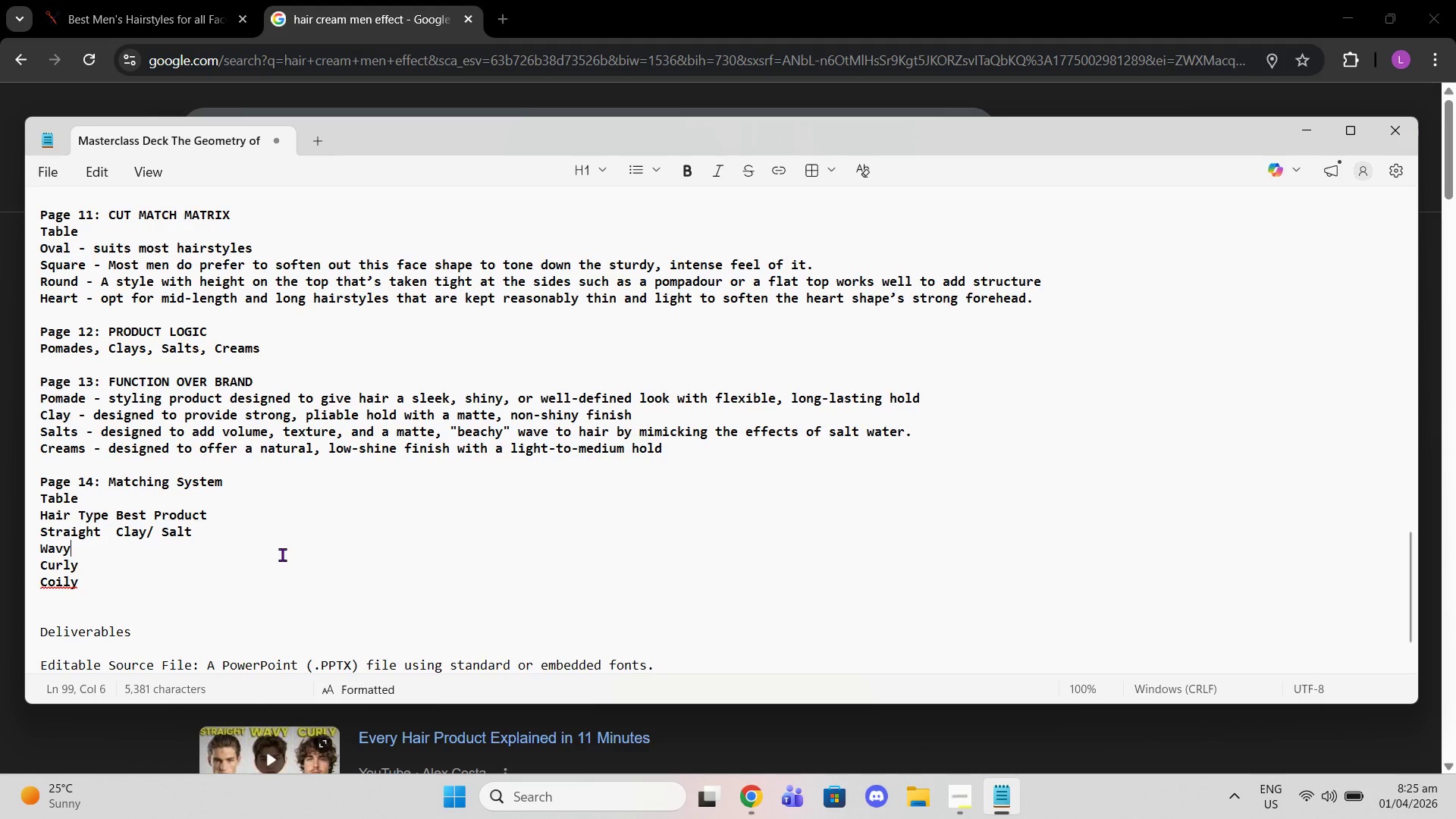 
left_click([282, 554])
 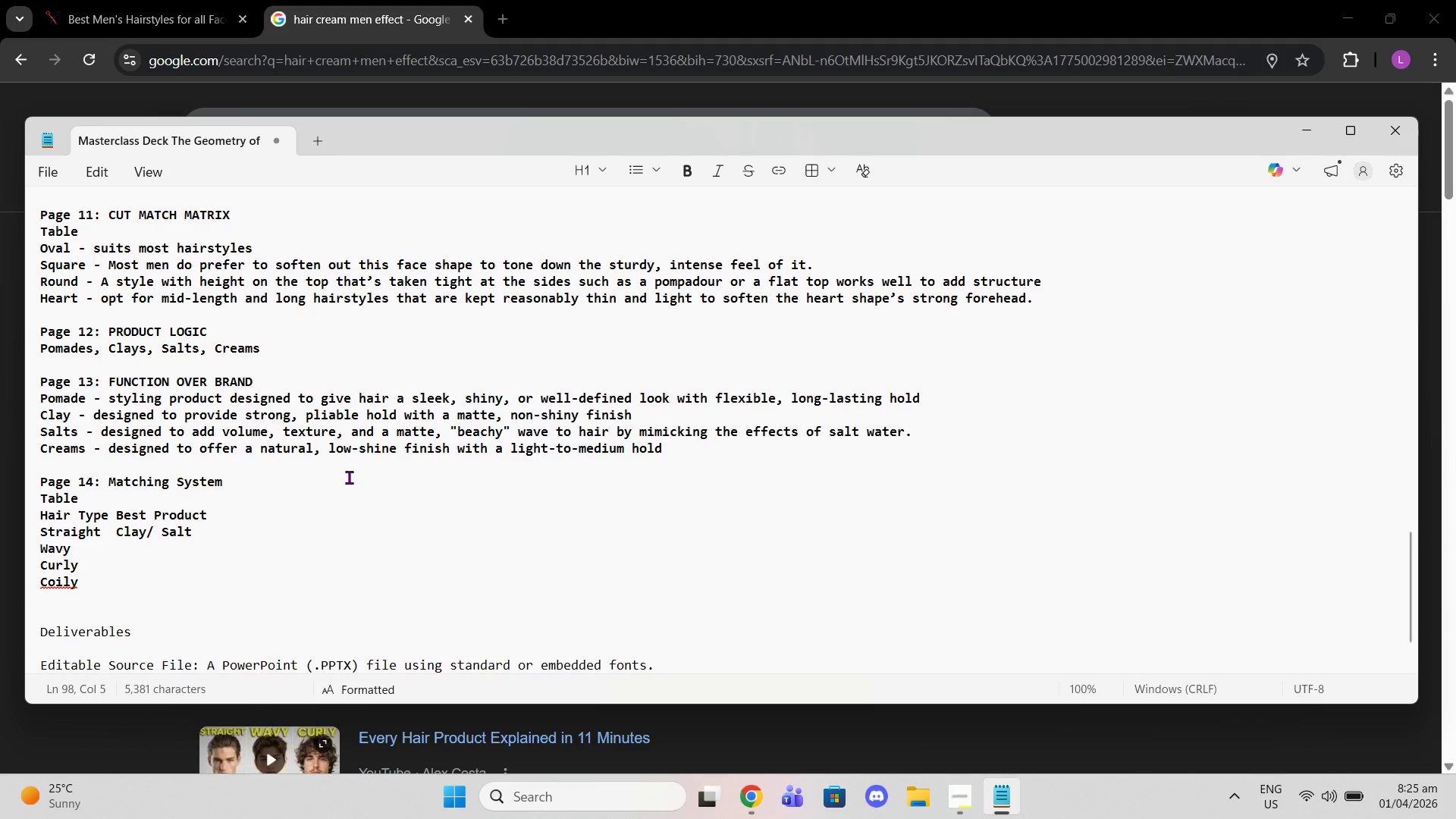 
type(      Pomade)
 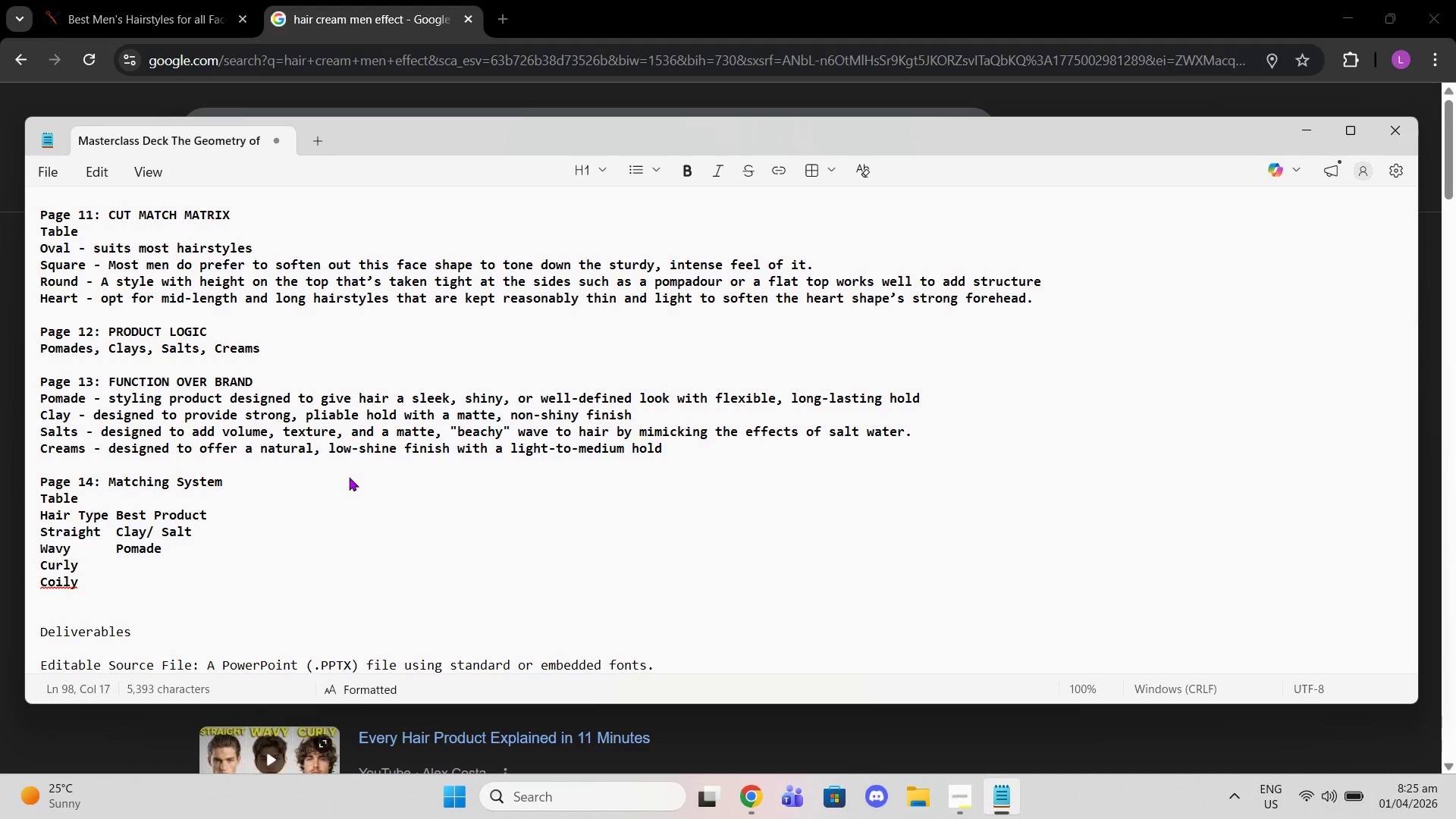 
type(Pomade/)
 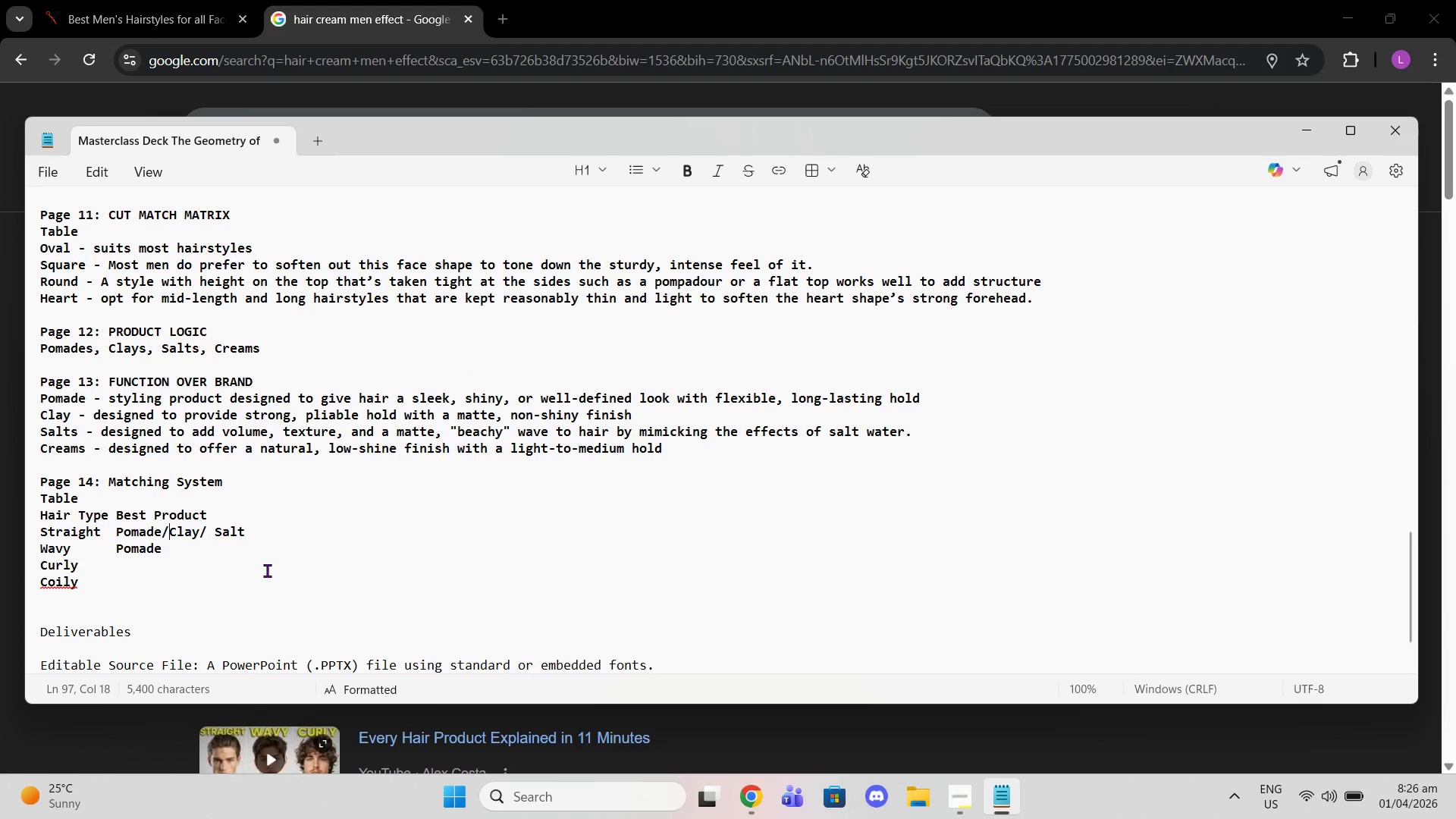 
left_click([264, 552])
 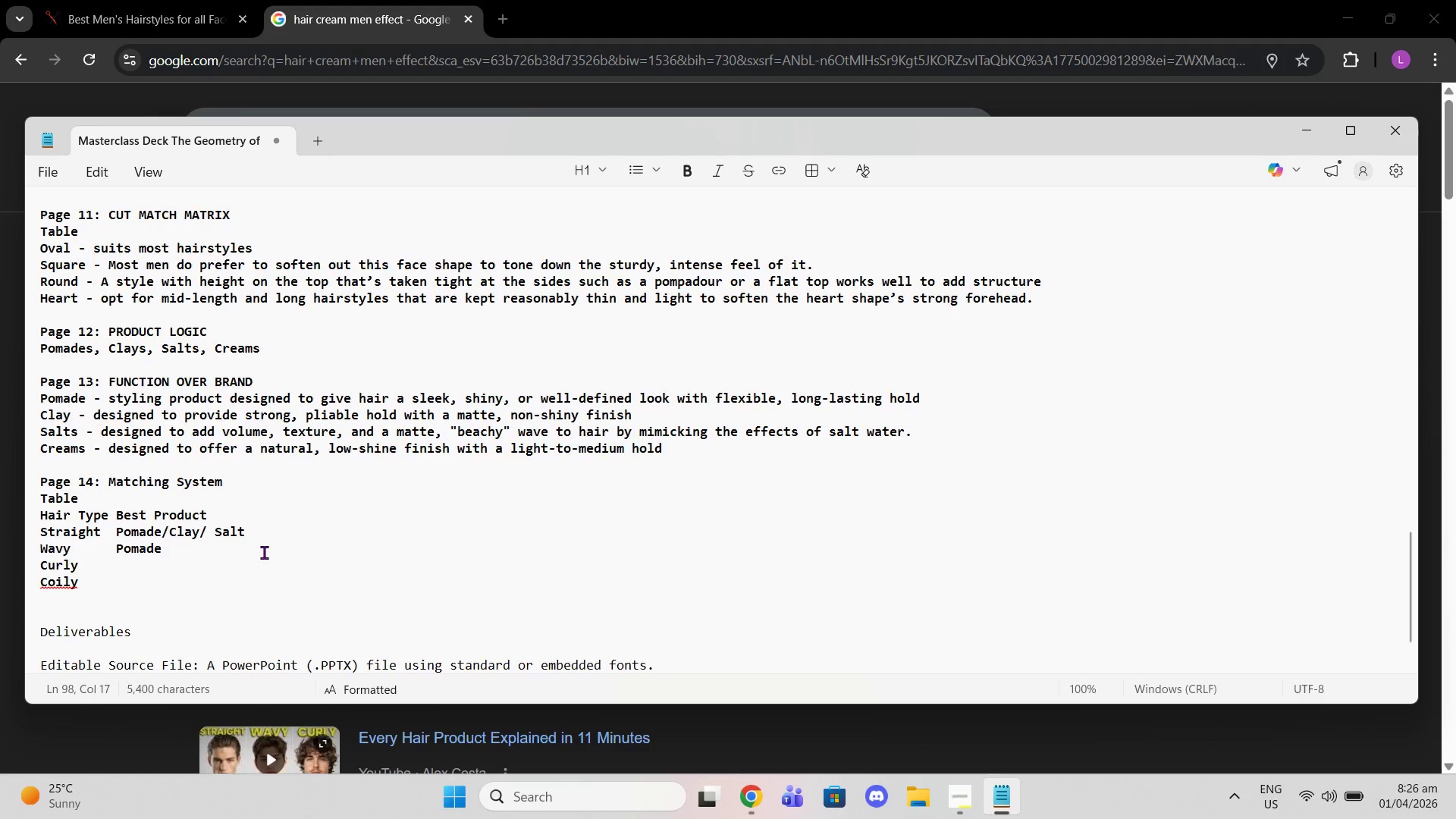 
type(/ Sal)
key(Backspace)
key(Backspace)
key(Backspace)
type(Cream/ Salt)
 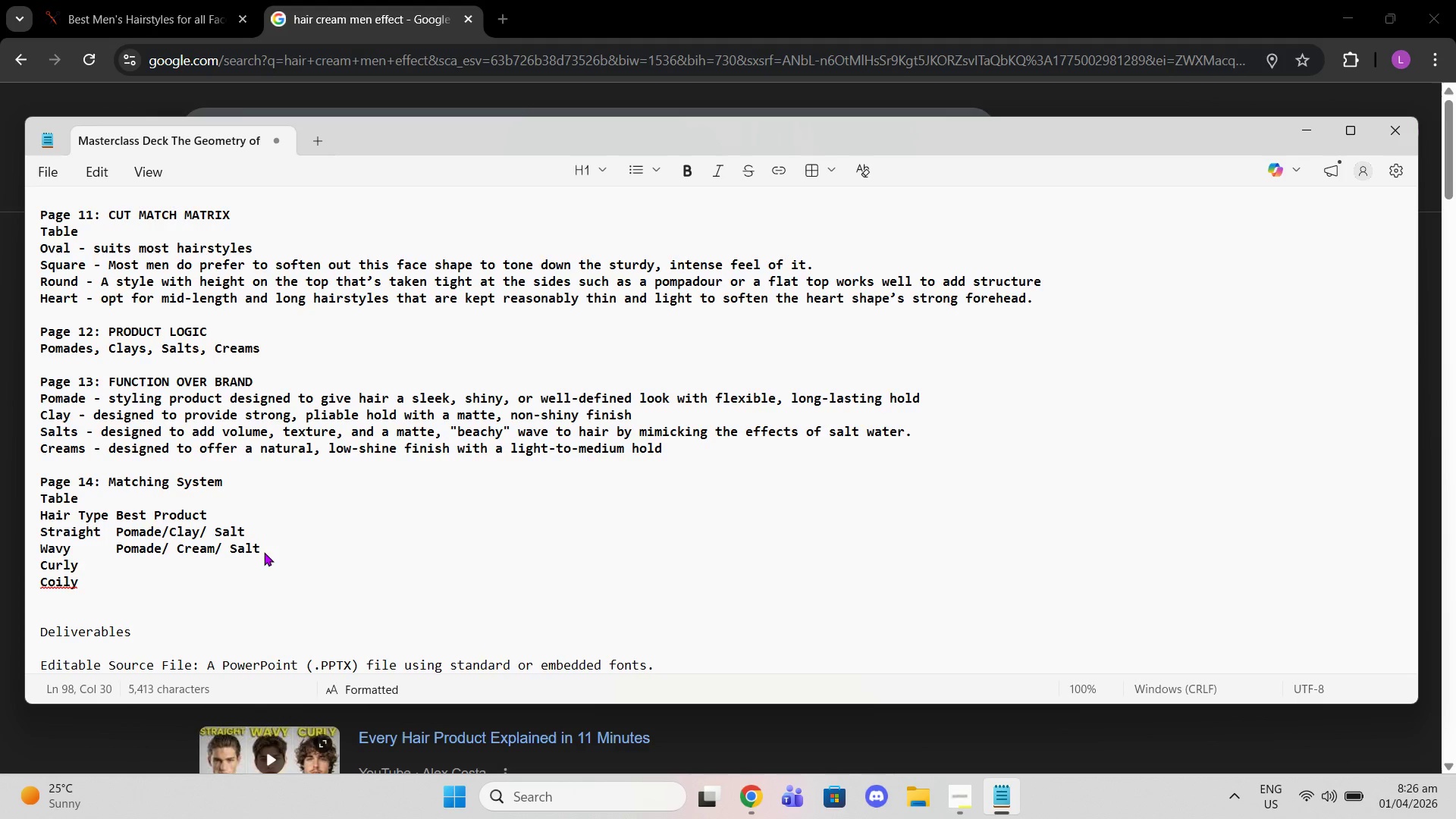 
key(Enter)
 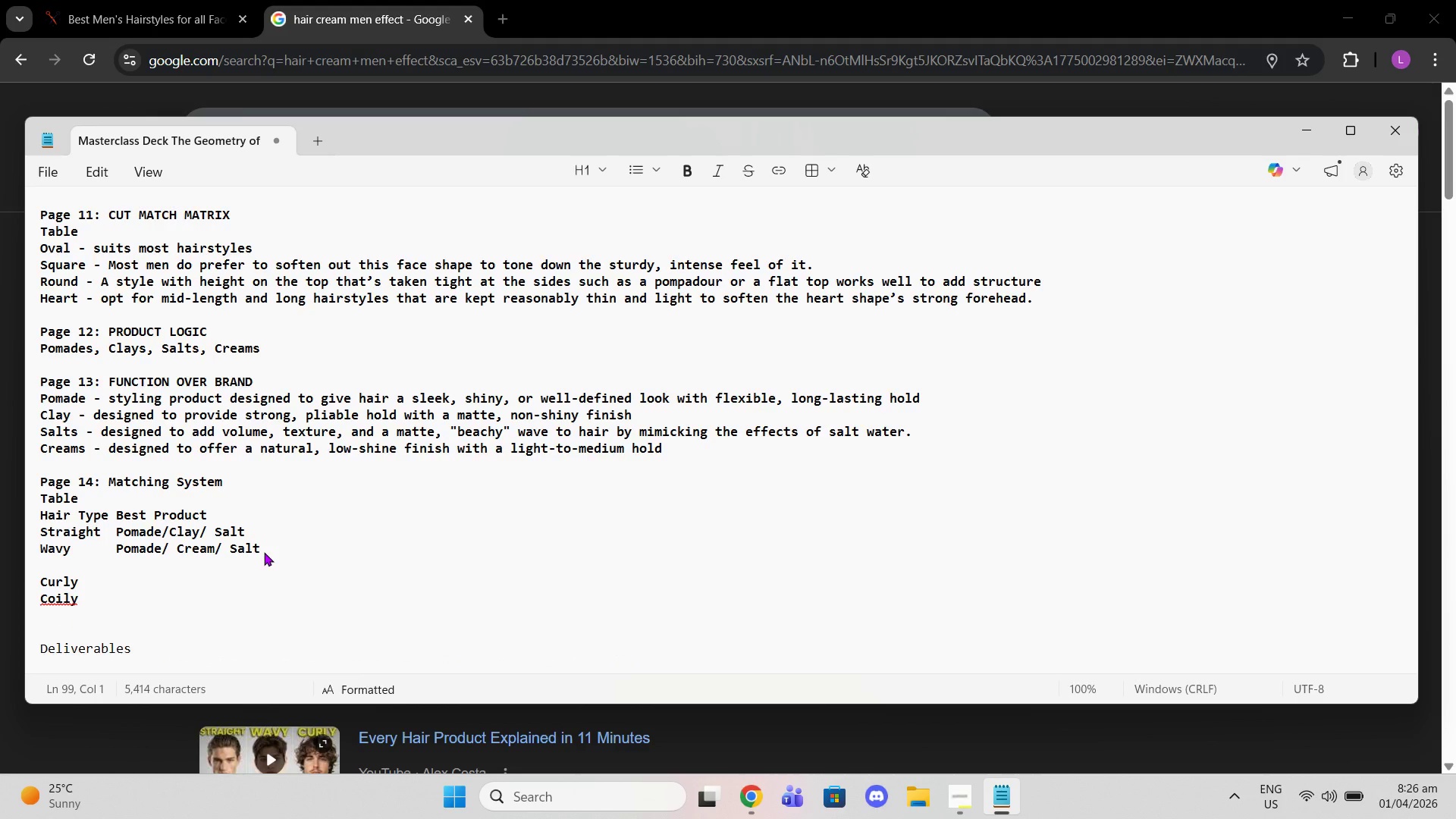 
key(Backspace)
 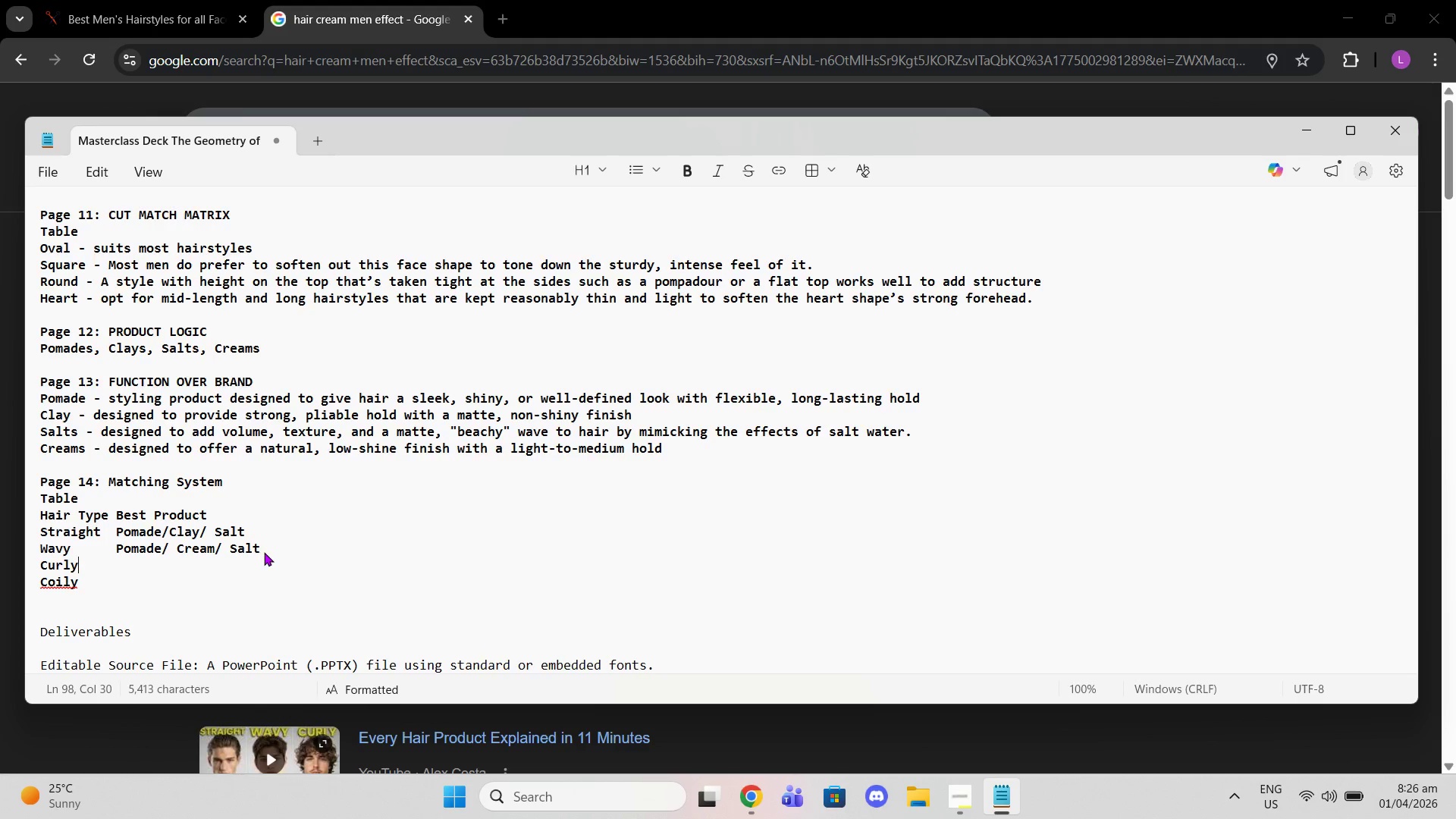 
key(ArrowDown)
 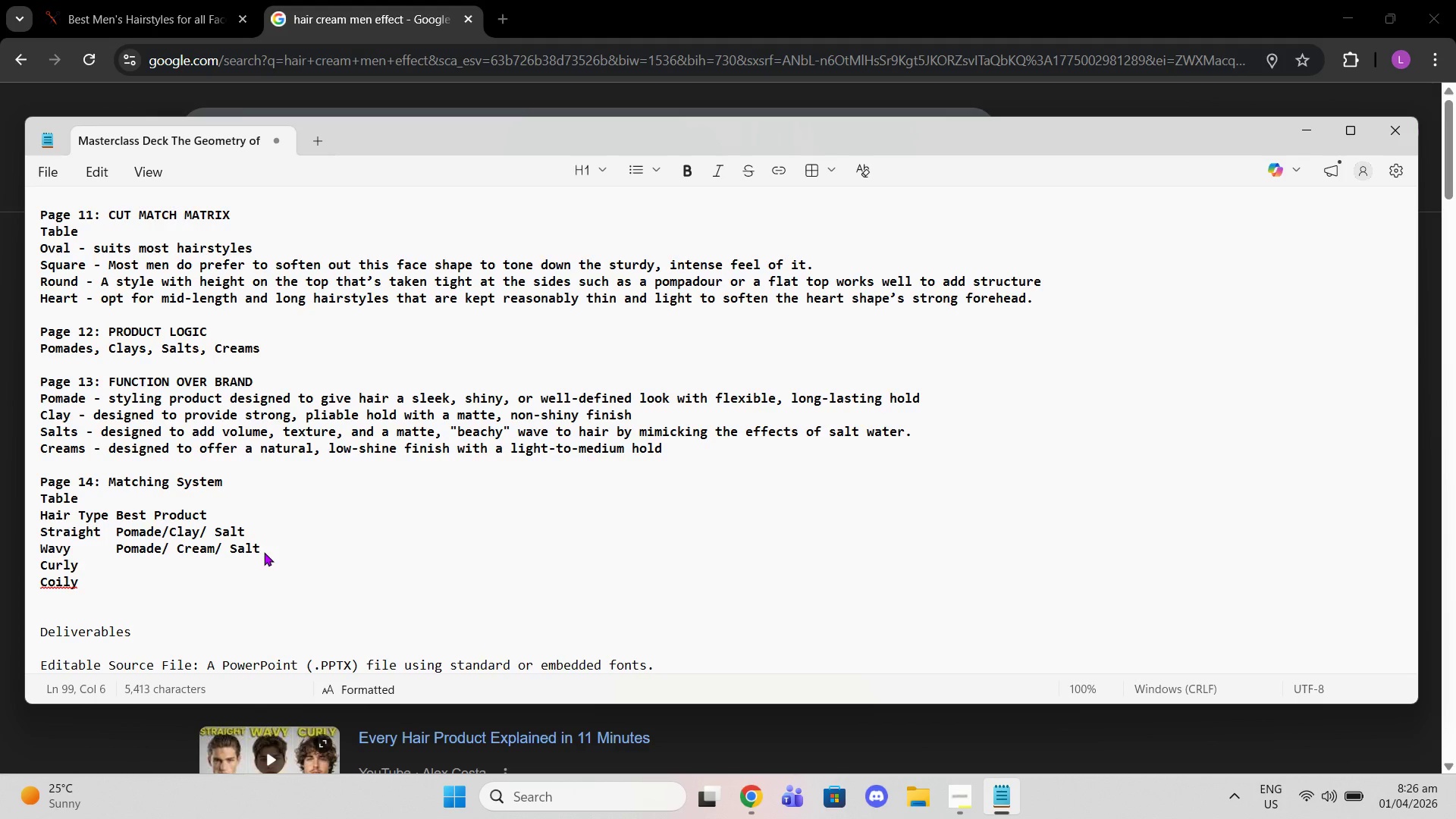 
key(Space)
 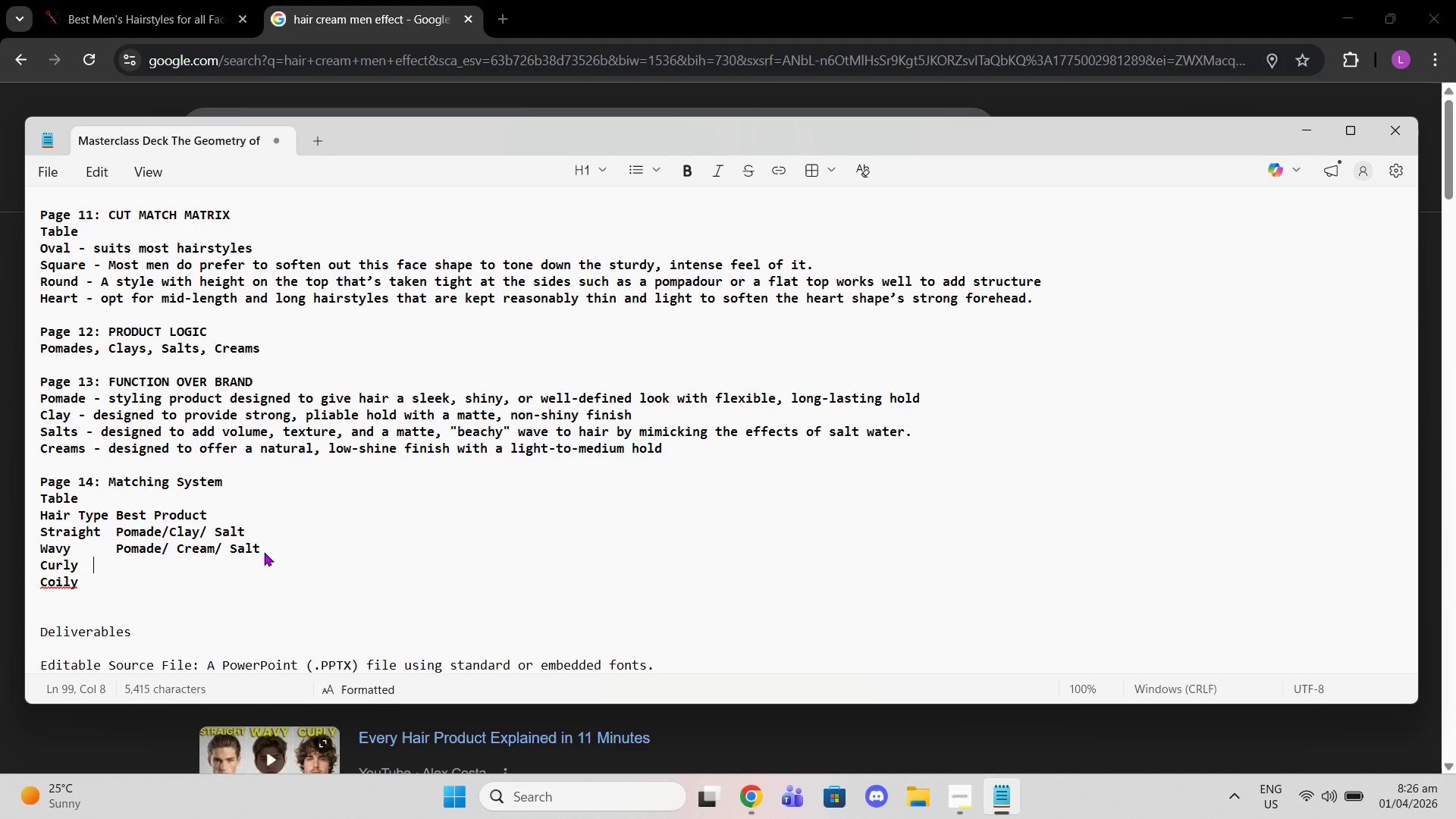 
key(Space)
 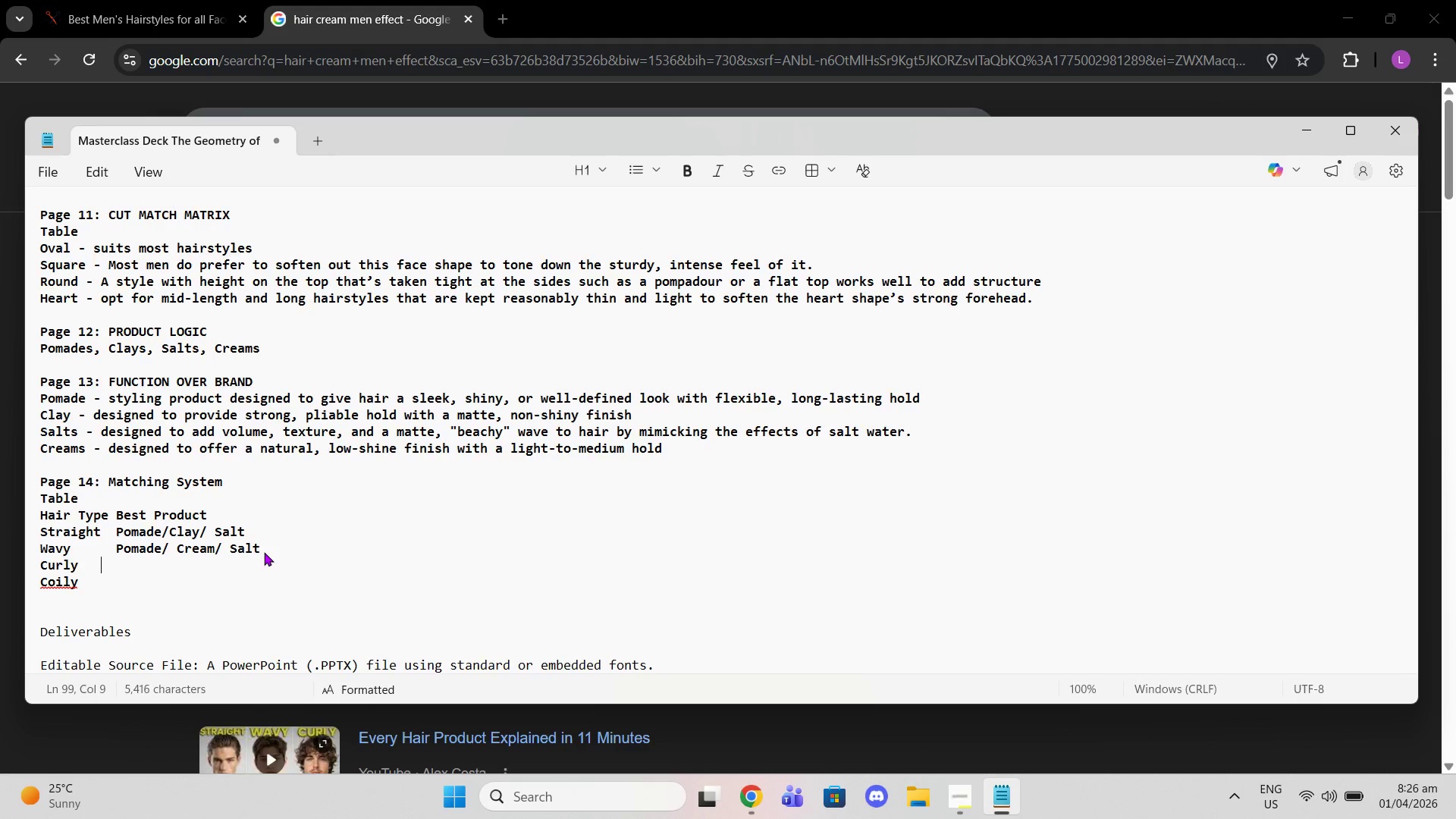 
key(Space)
 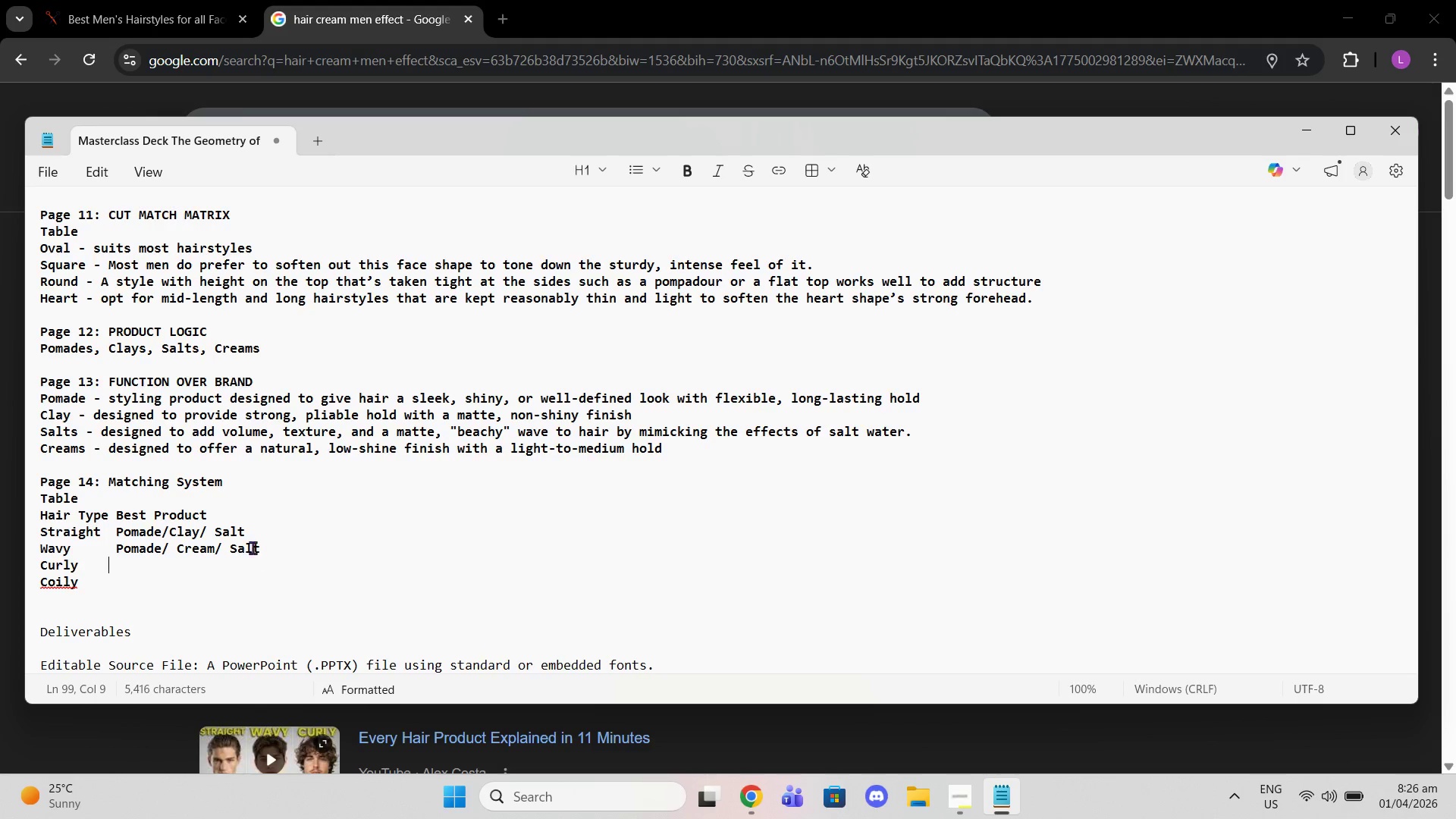 
key(Space)
 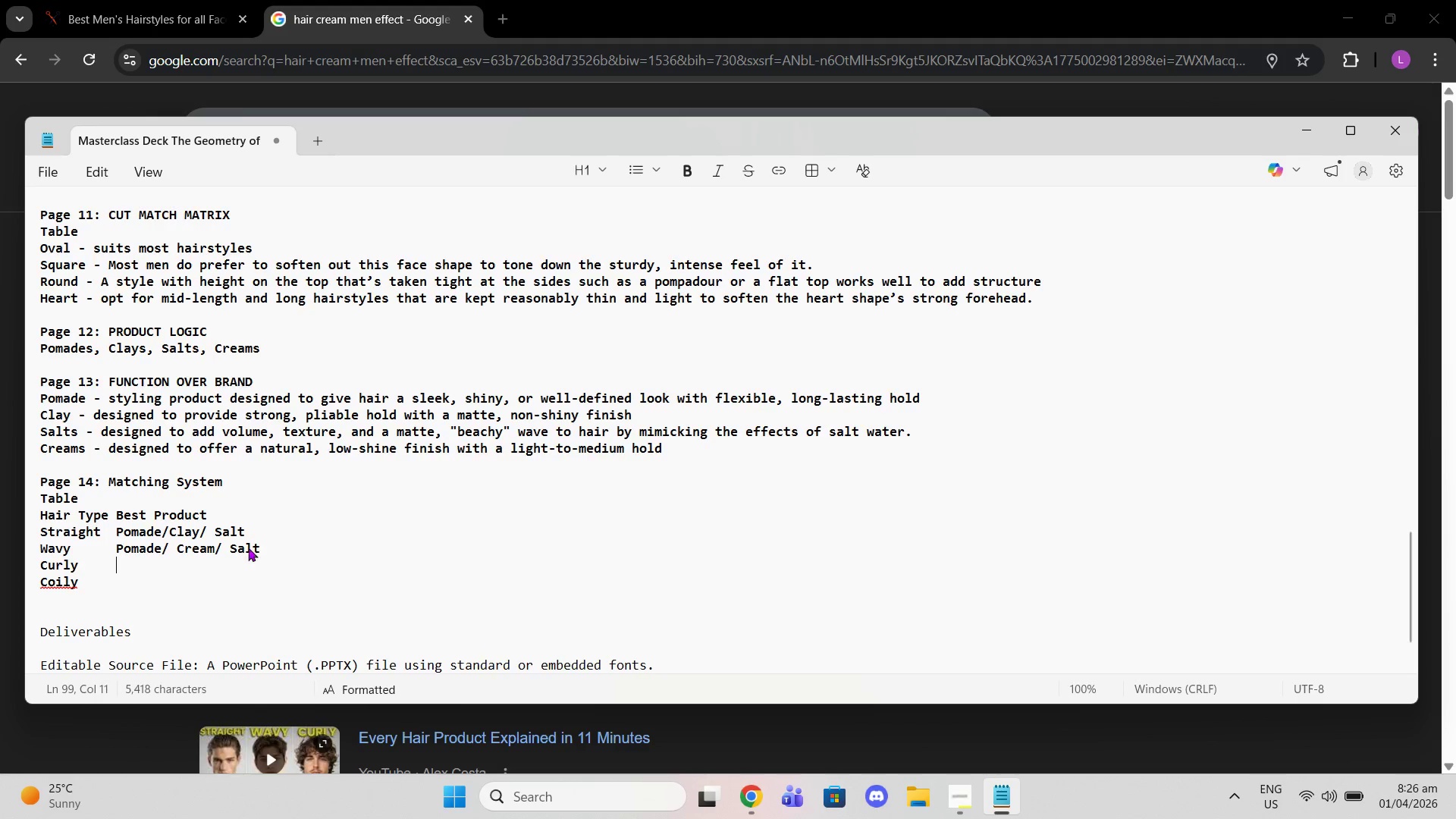 
type(  )
key(Backspace)
type(Cream)
 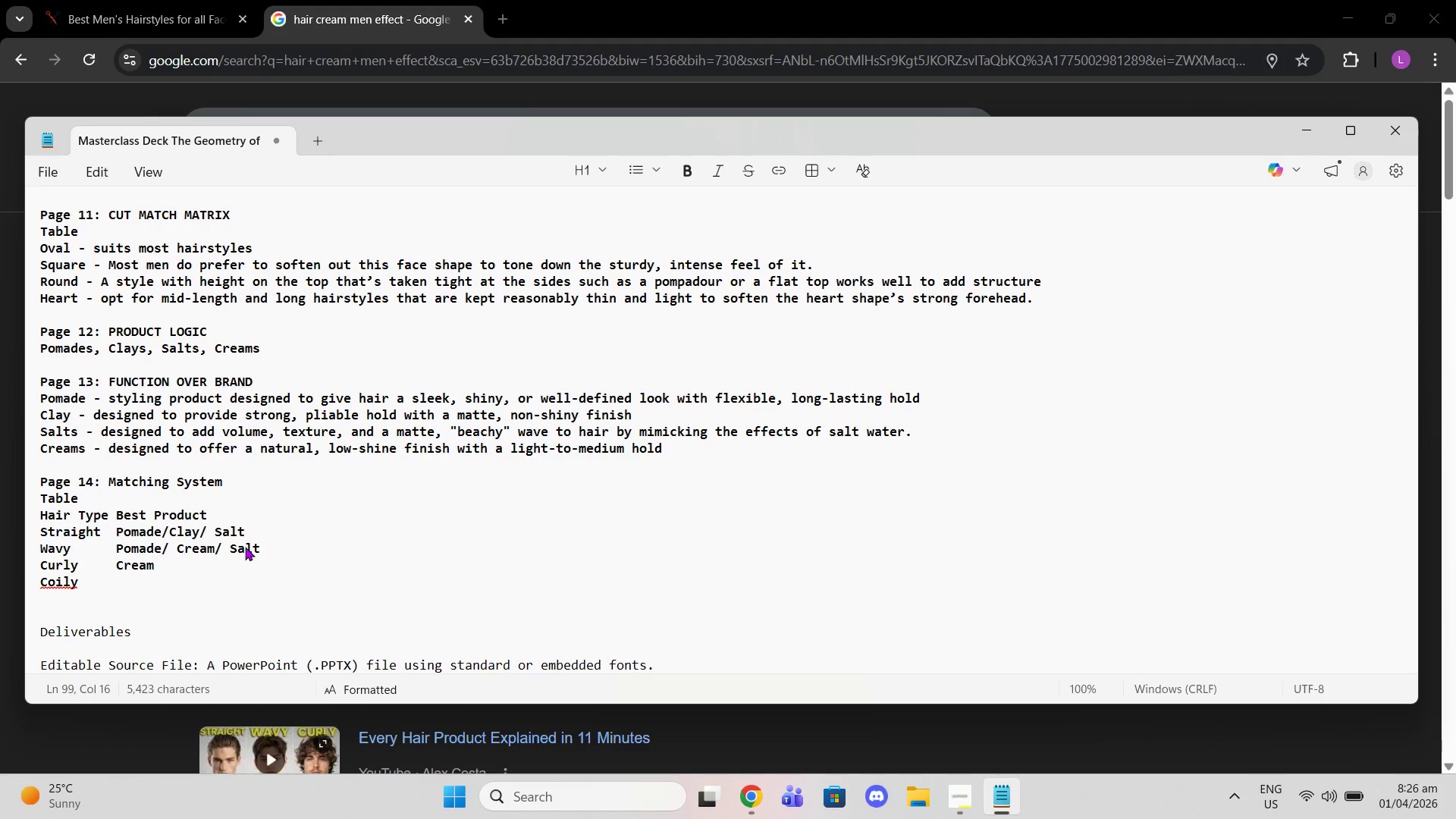 
key(ArrowDown)
 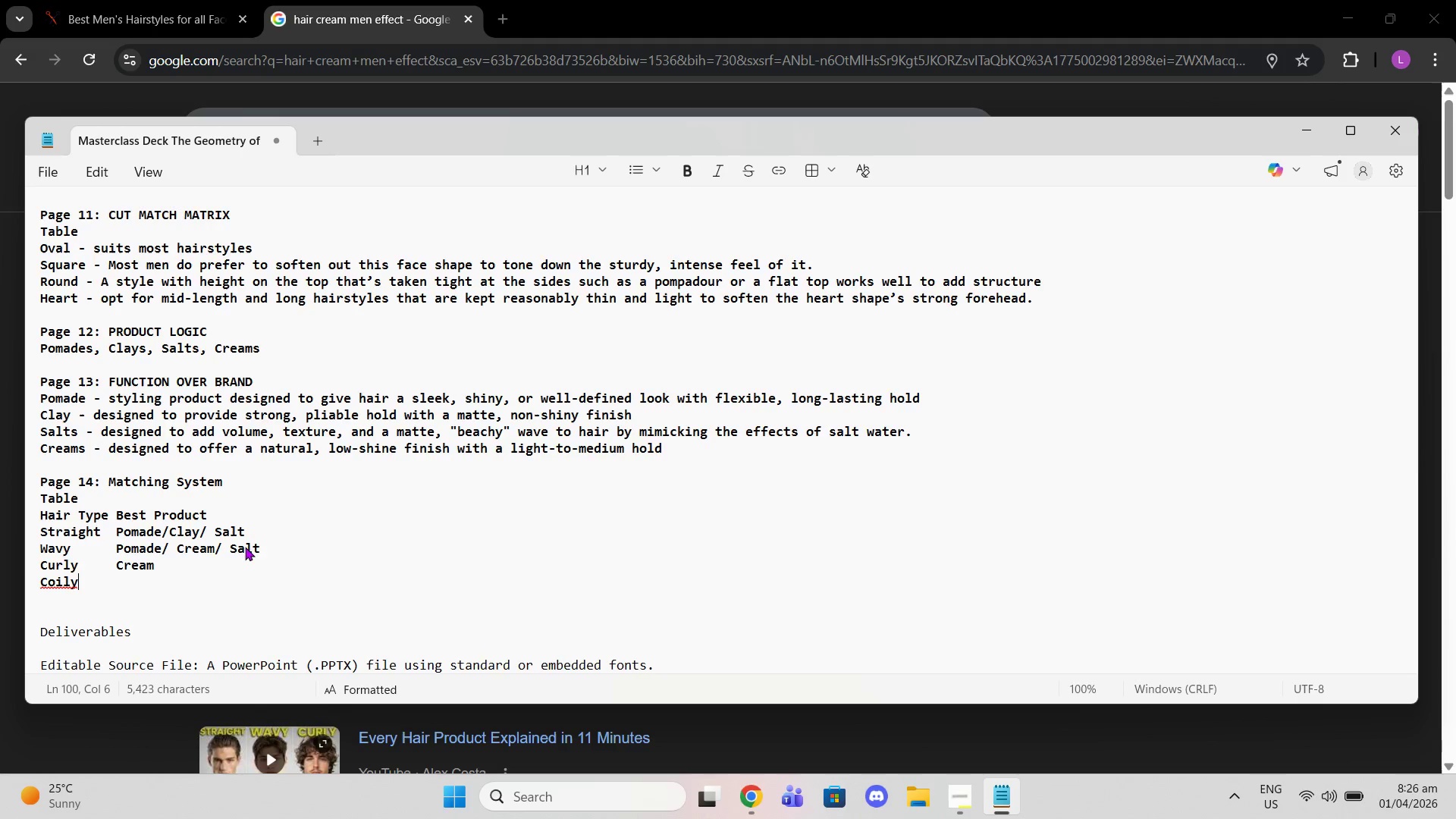 
hold_key(key=ShiftLeft, duration=0.41)
 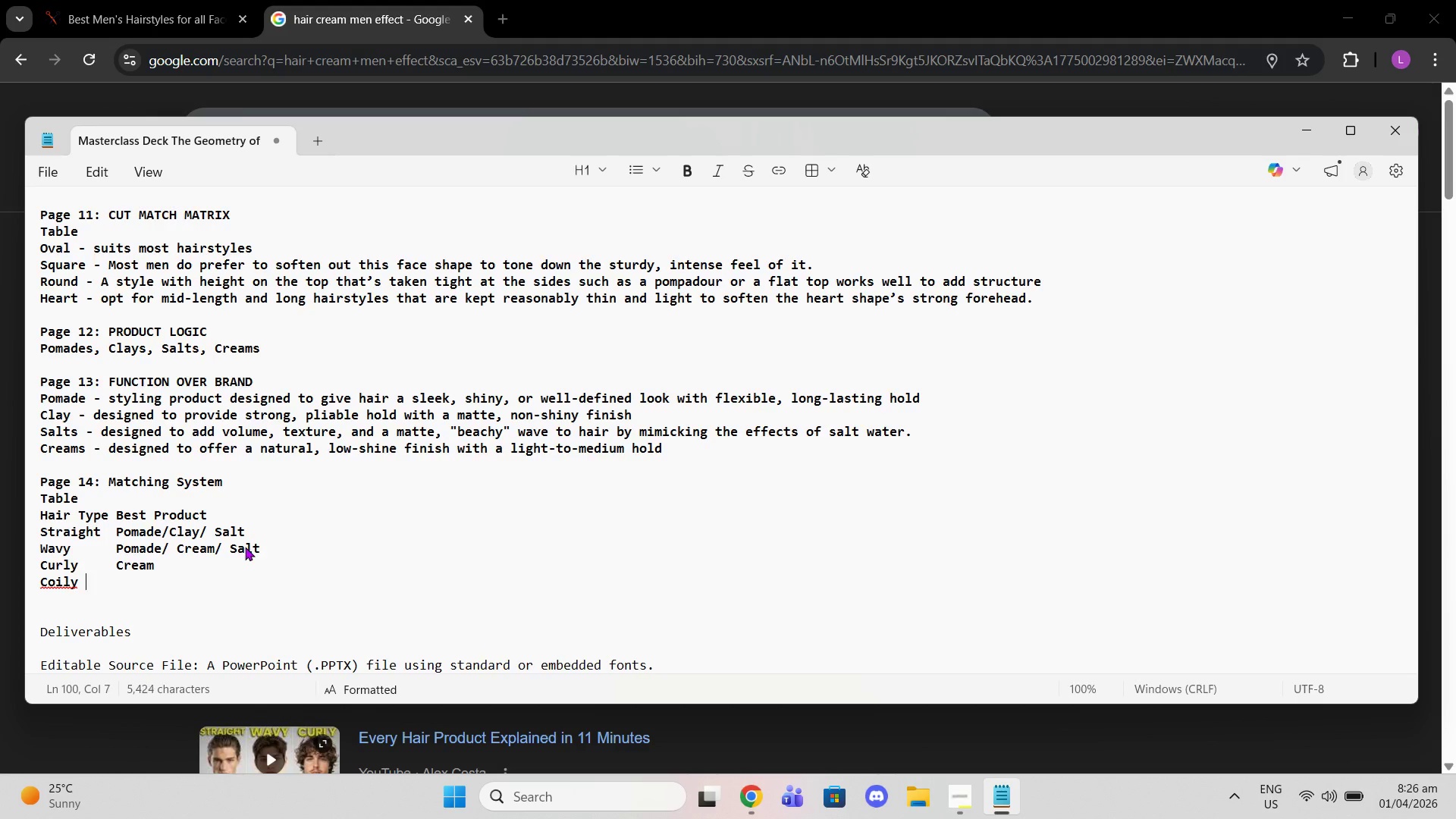 
type(      )
key(Backspace)
type(Cream )
key(Backspace)
type(/ HAir )
key(Backspace)
key(Backspace)
key(Backspace)
key(Backspace)
type(air oi)
key(Backspace)
key(Backspace)
type(Oils)
 